 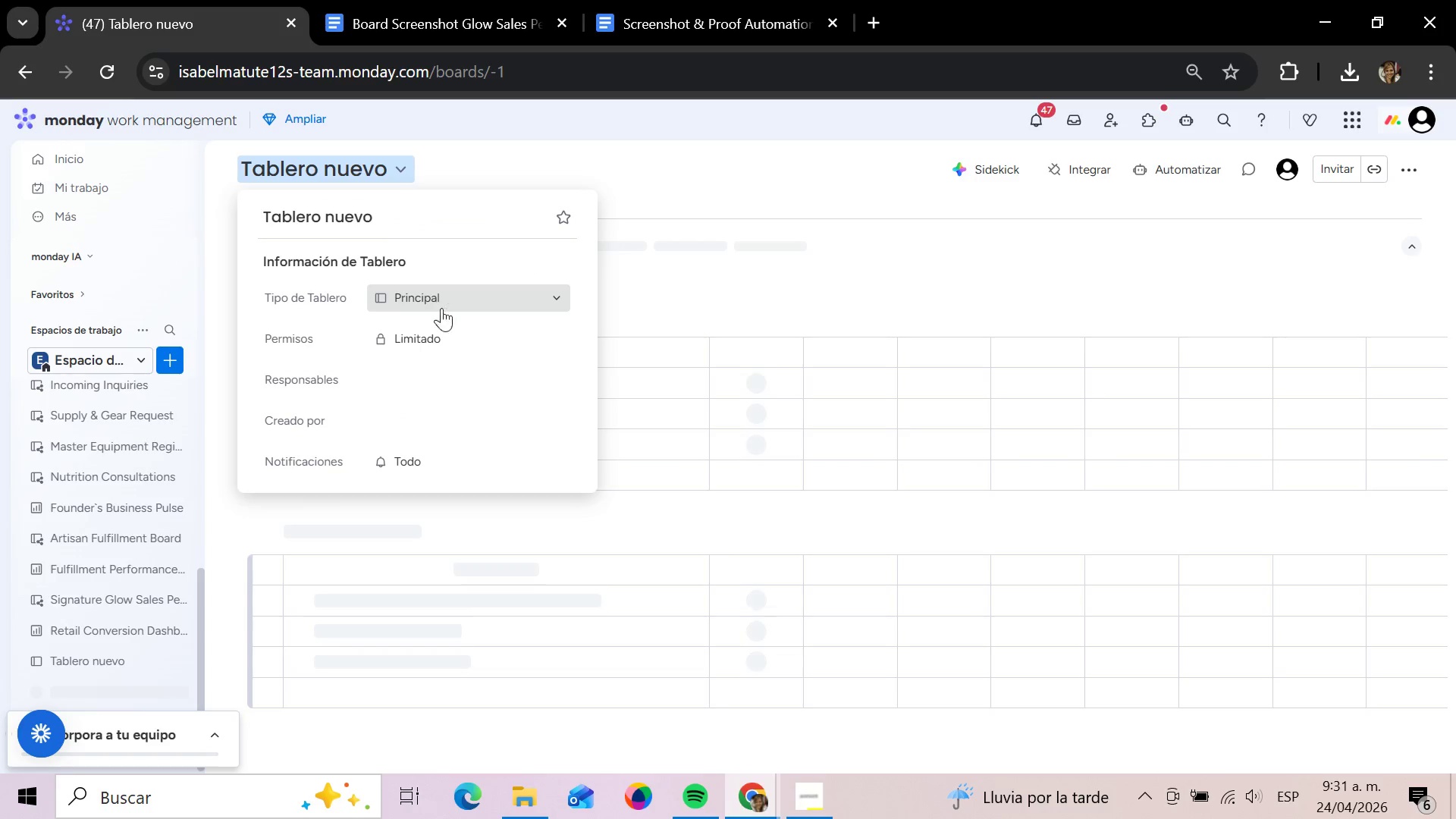 
left_click([442, 290])
 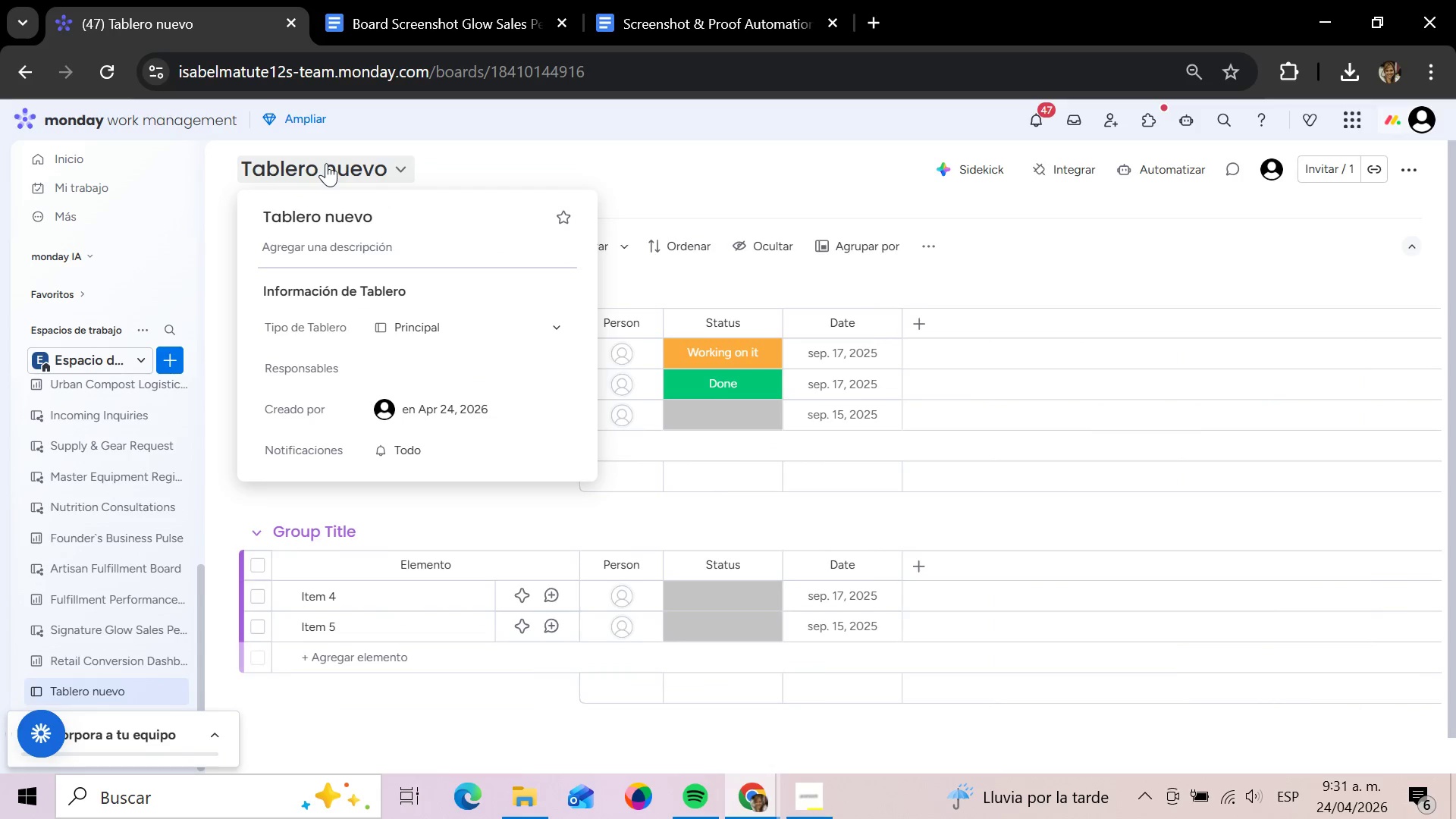 
left_click([366, 215])
 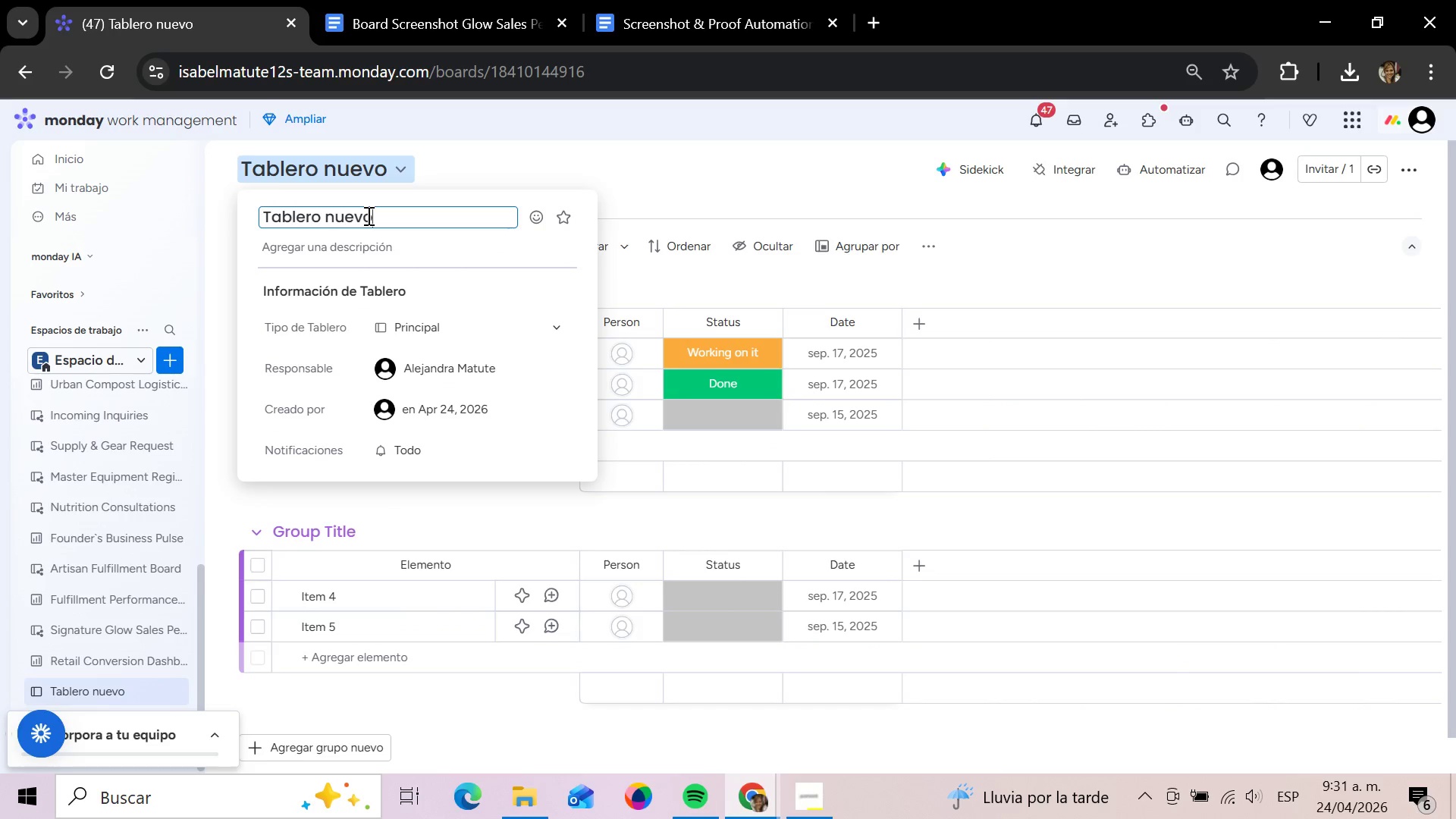 
hold_key(key=Backspace, duration=1.48)
 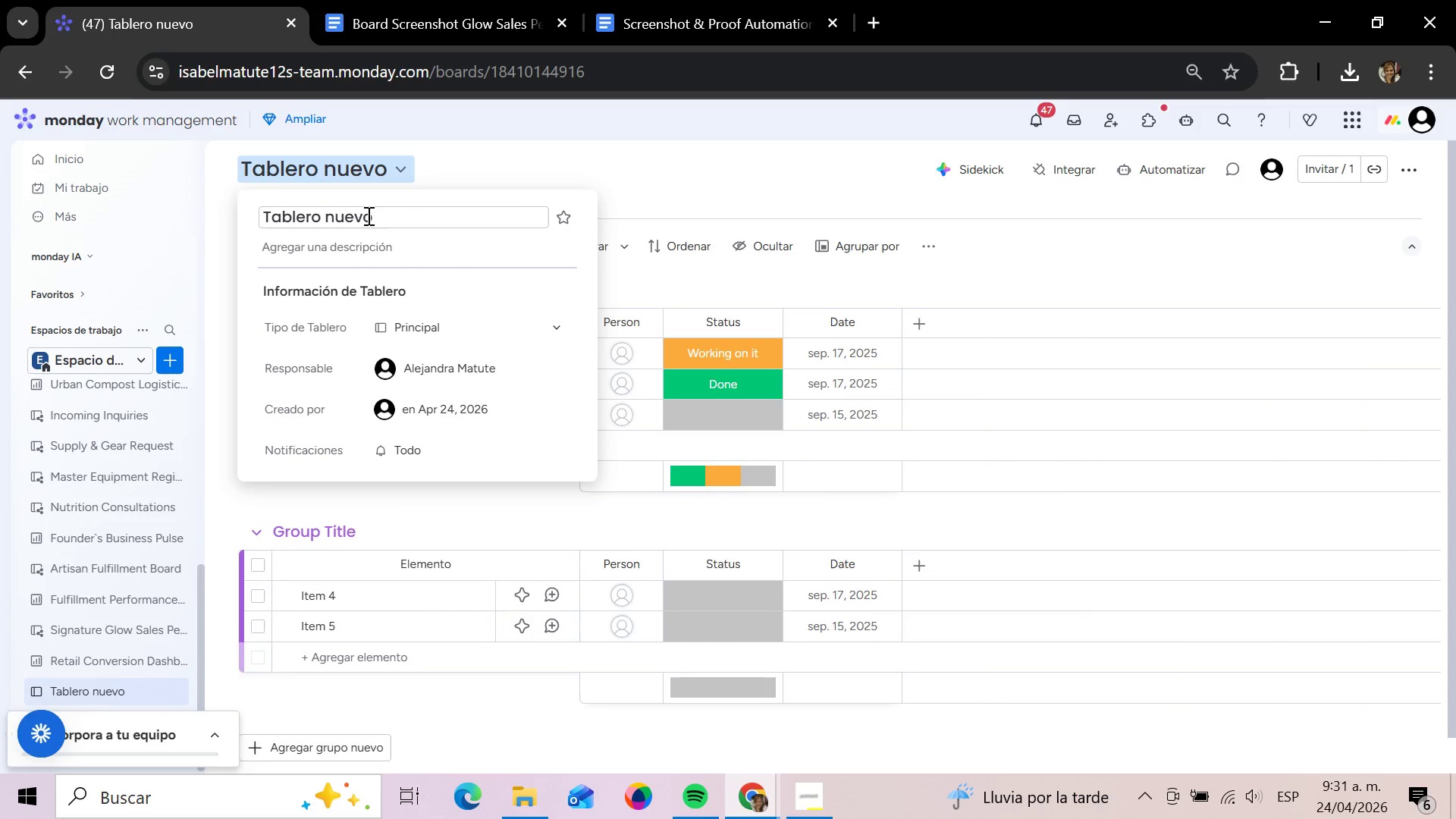 
key(Tab)
type(e)
key(Tab)
type(iw)
key(Backspace)
 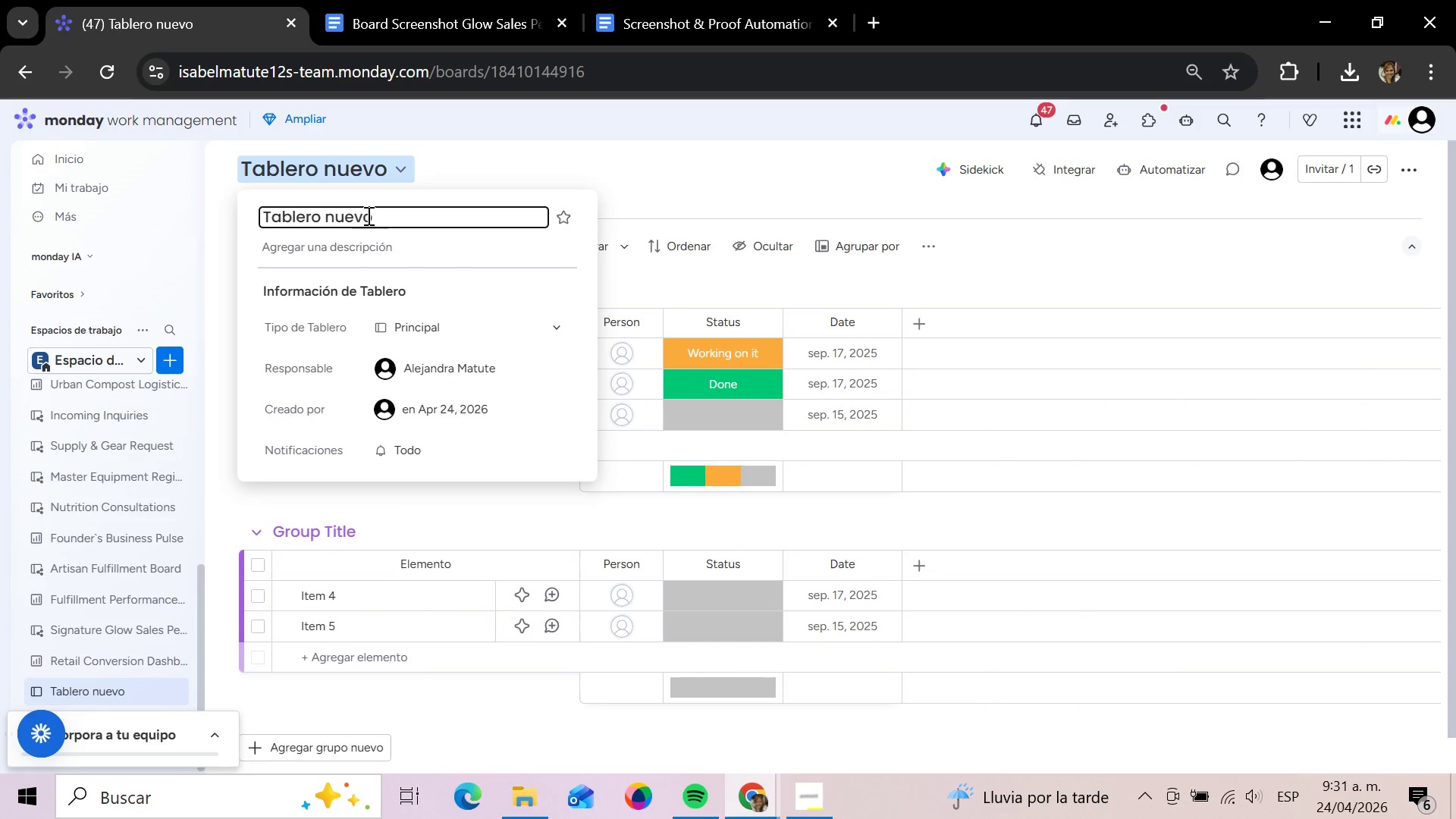 
left_click_drag(start_coordinate=[367, 215], to_coordinate=[383, 216])
 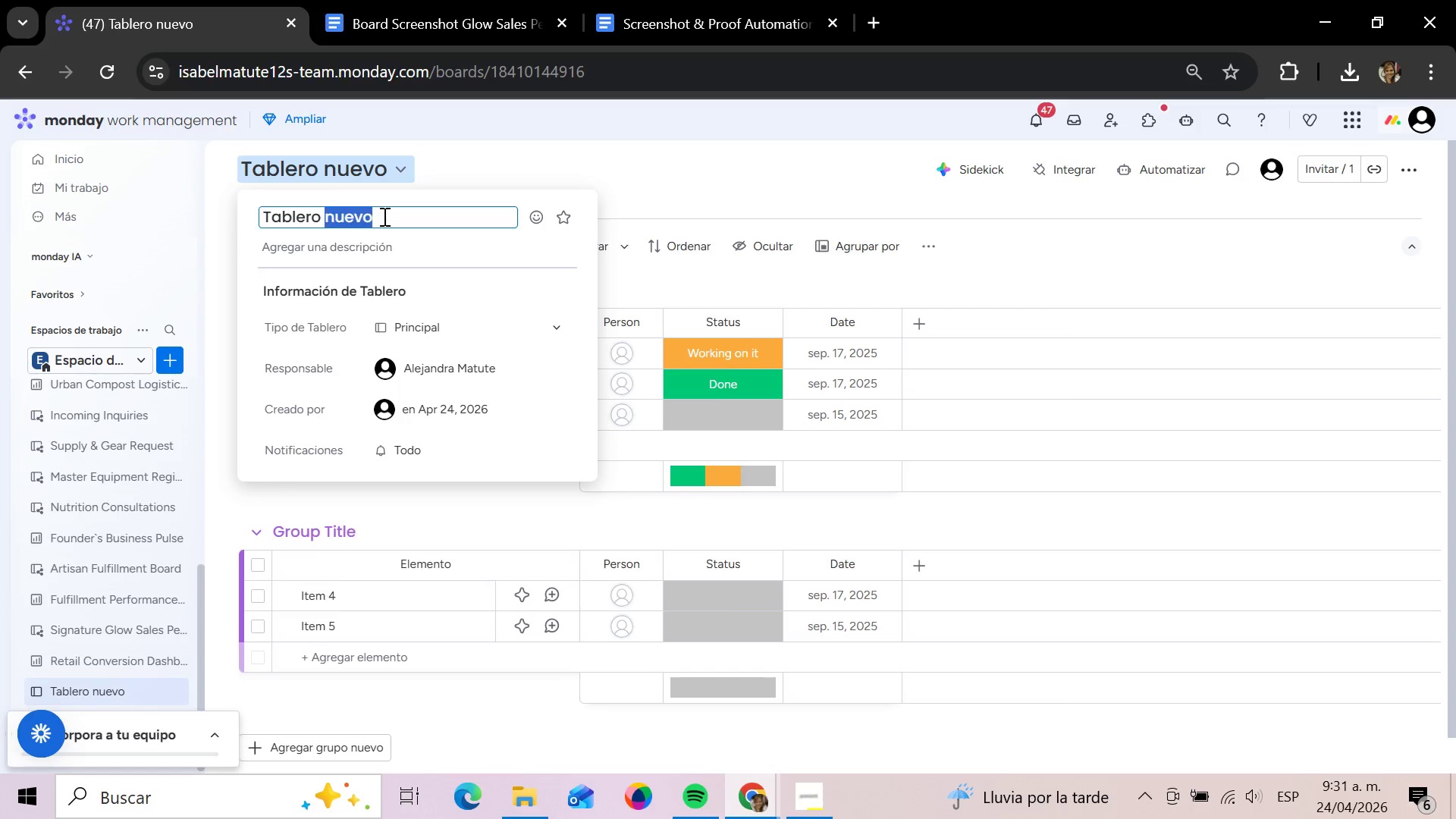 
double_click([383, 216])
 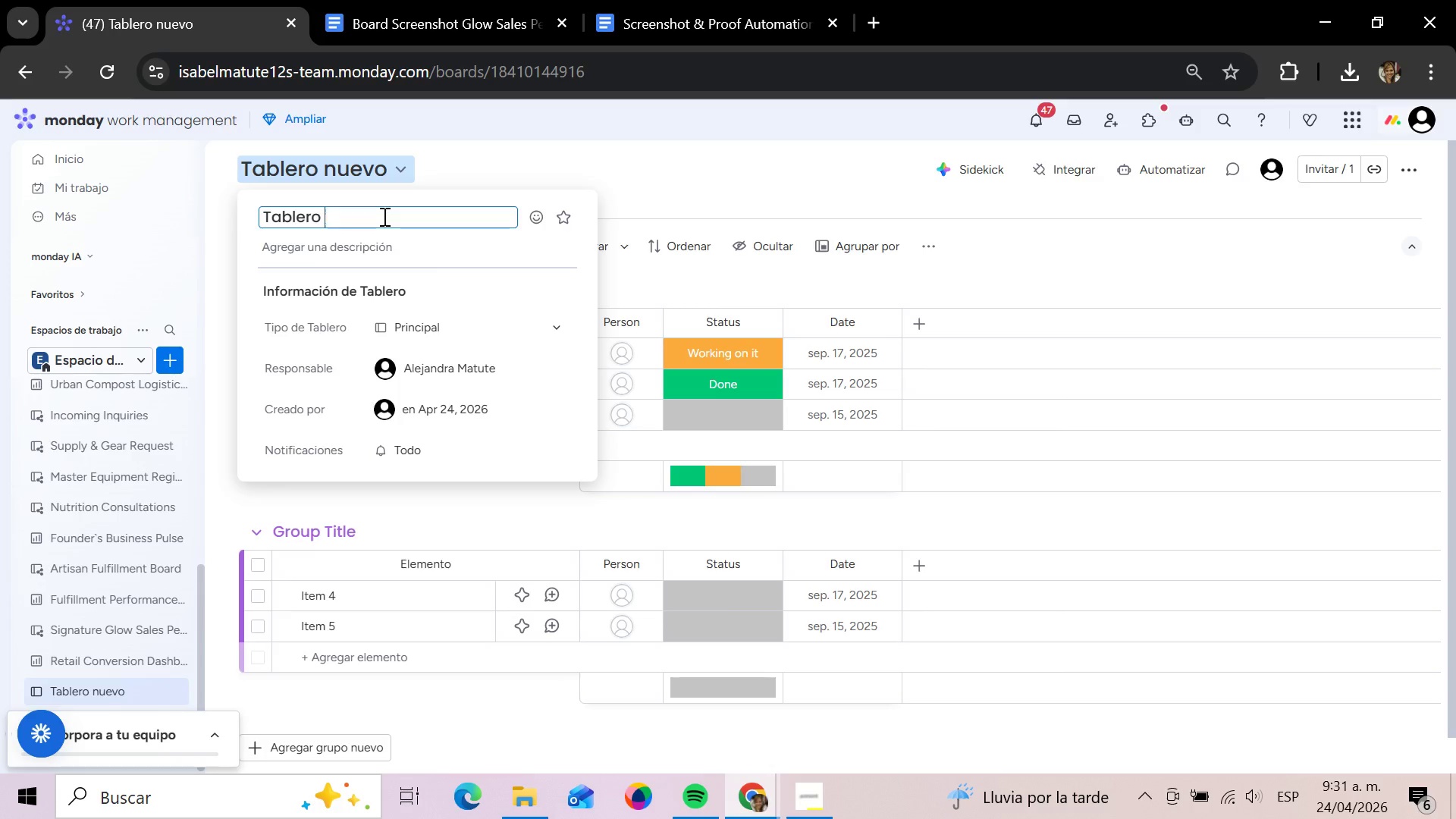 
hold_key(key=Backspace, duration=1.14)
 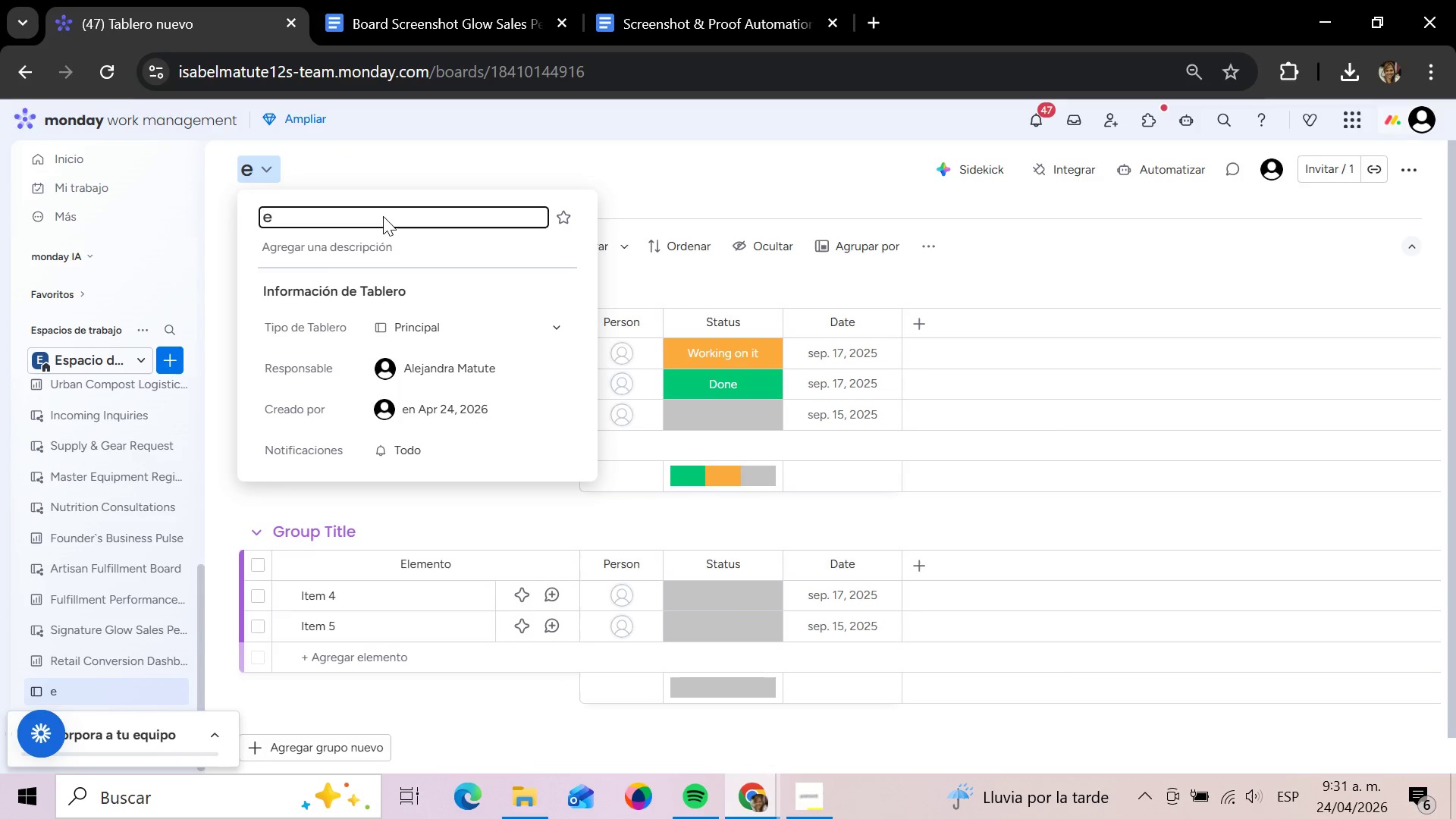 
key(E)
 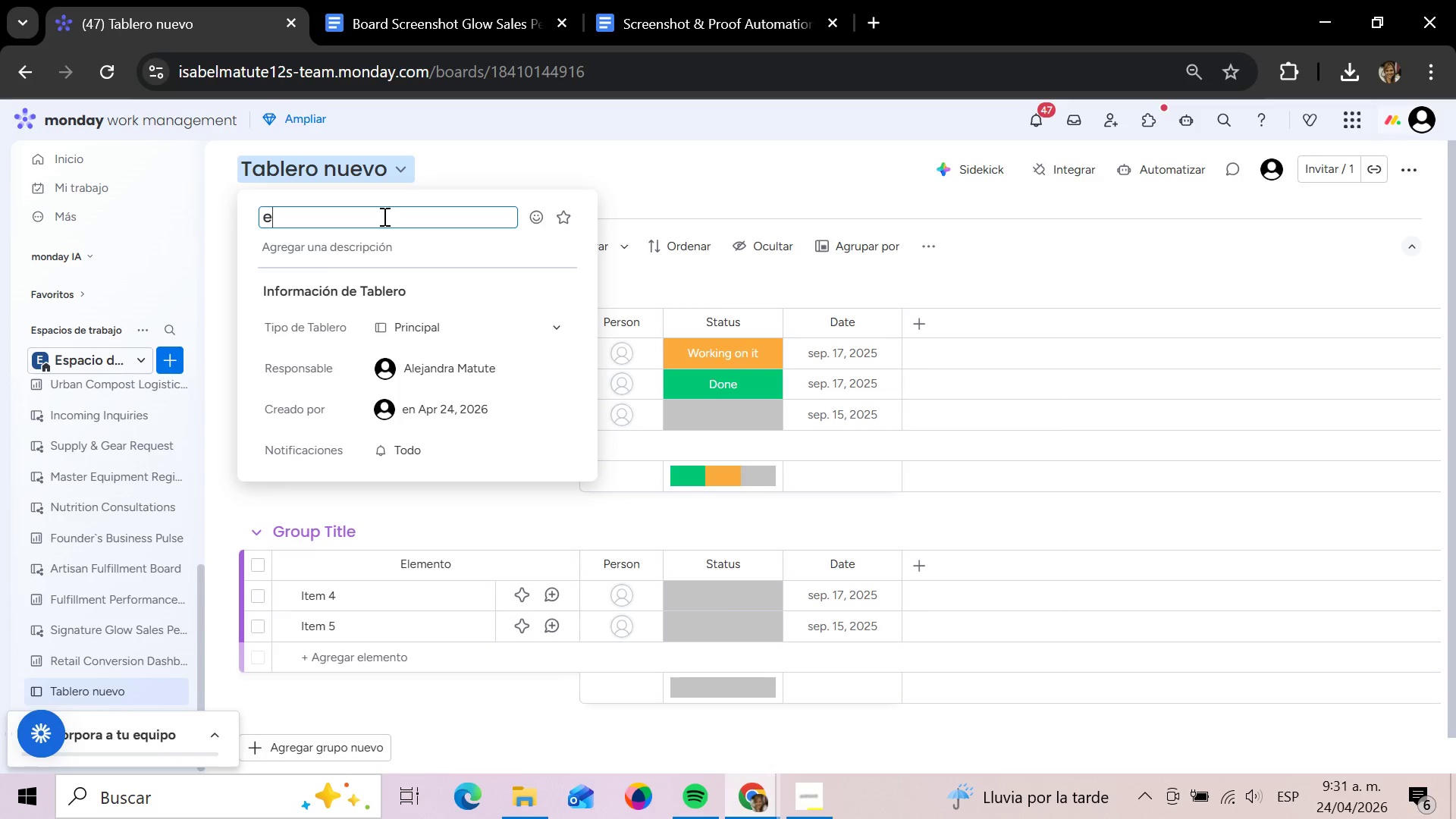 
key(Tab)
 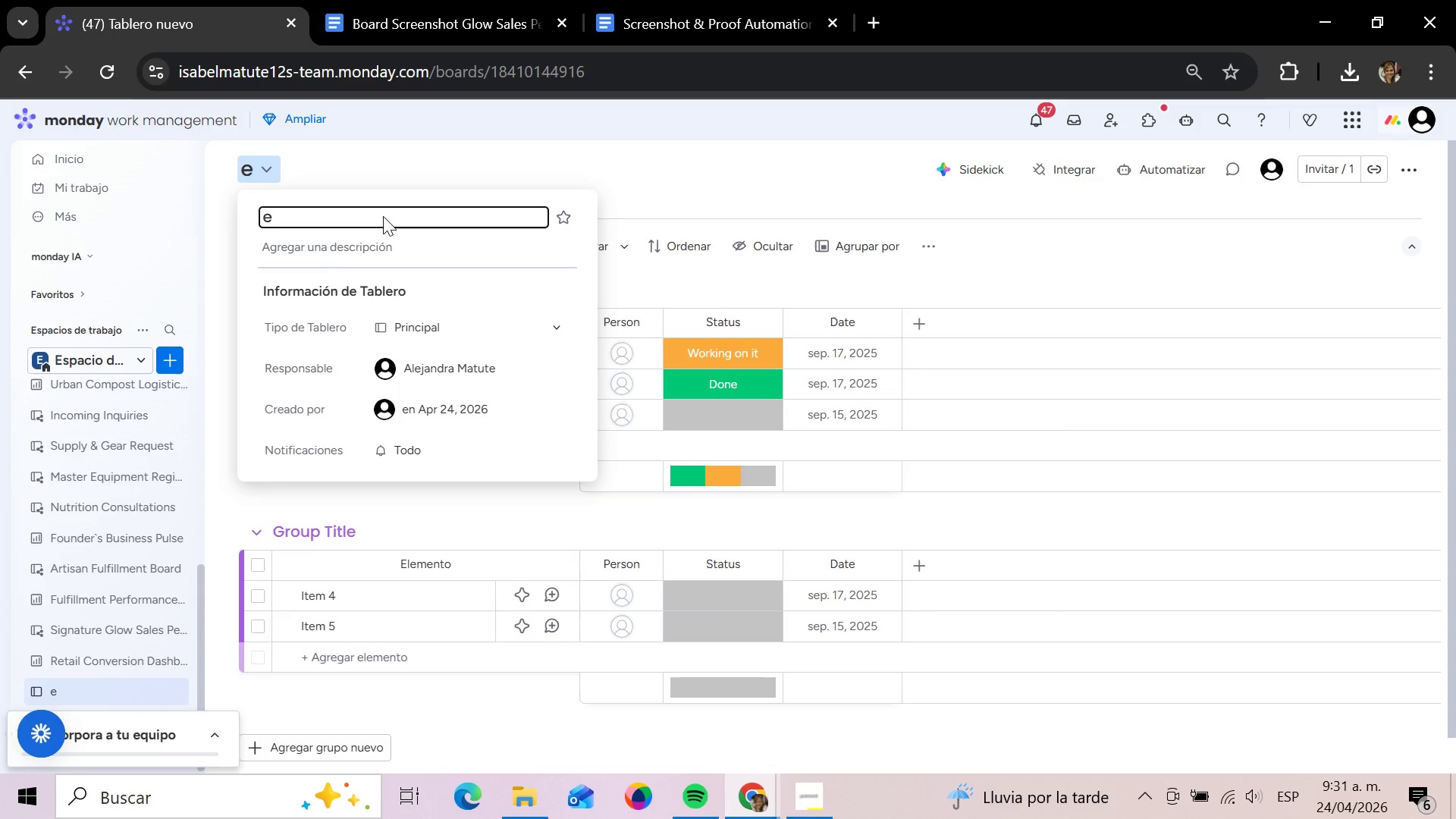 
key(Backspace)
 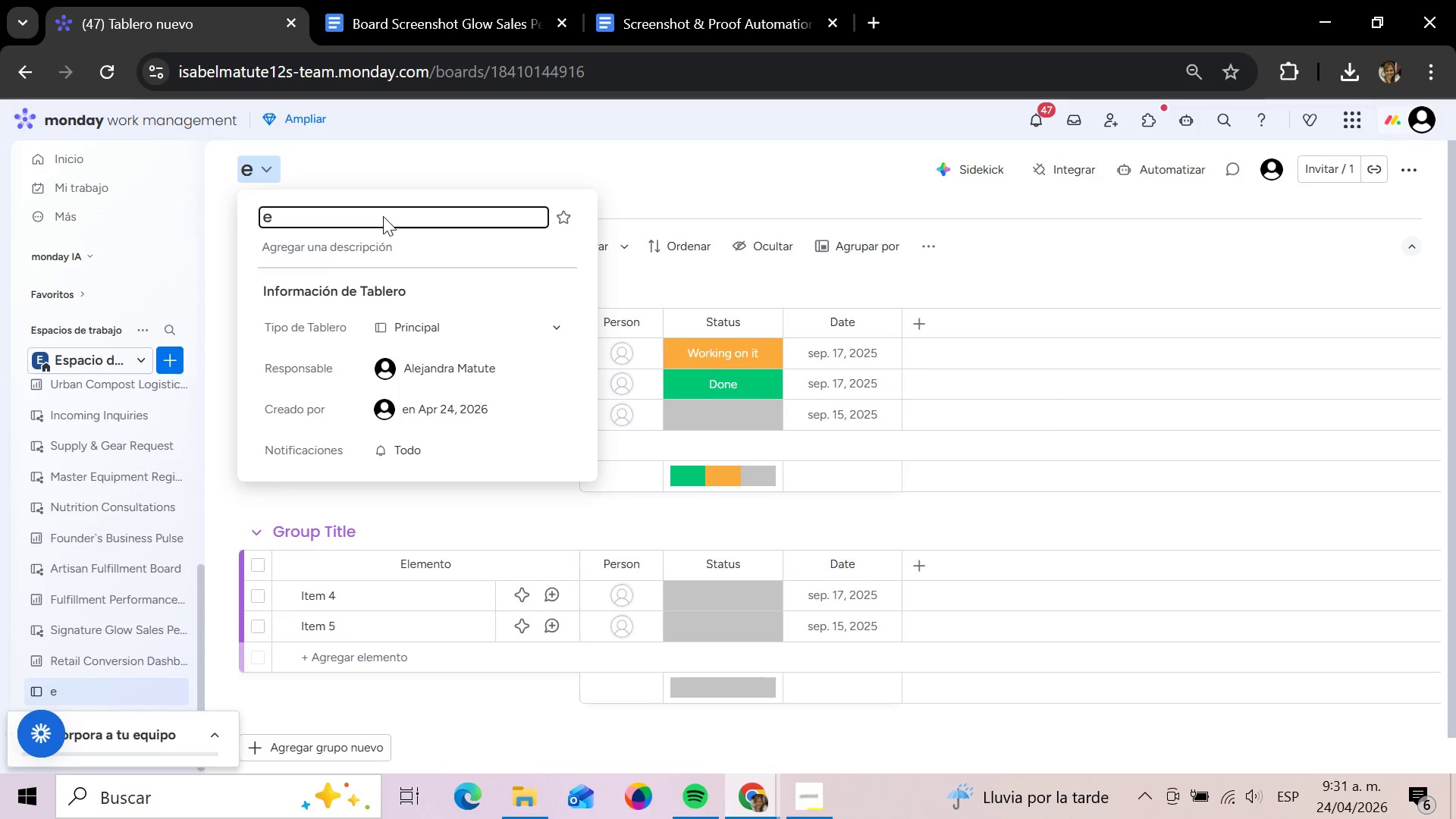 
key(E)
 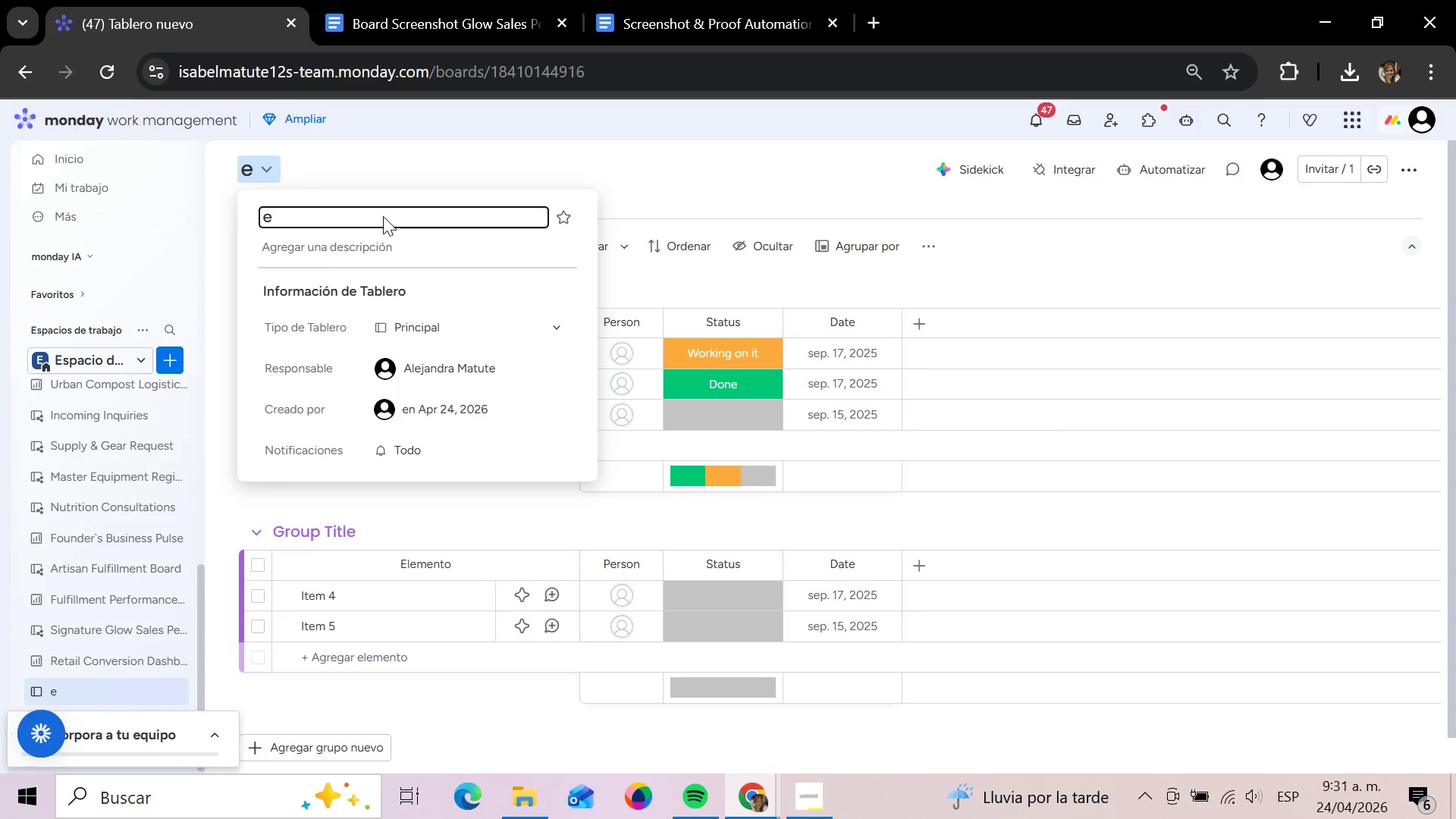 
key(Backspace)
 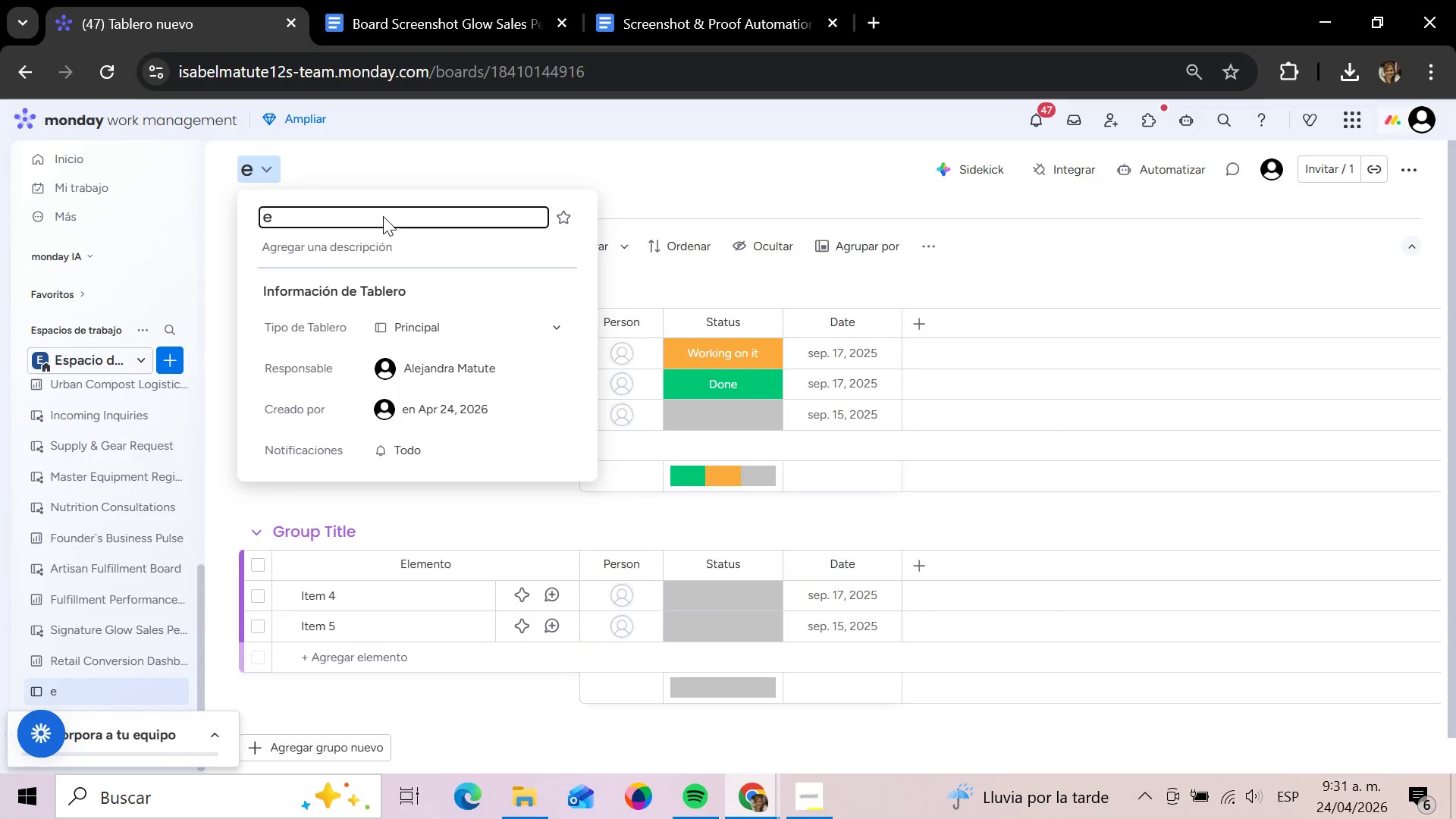 
key(Backspace)
 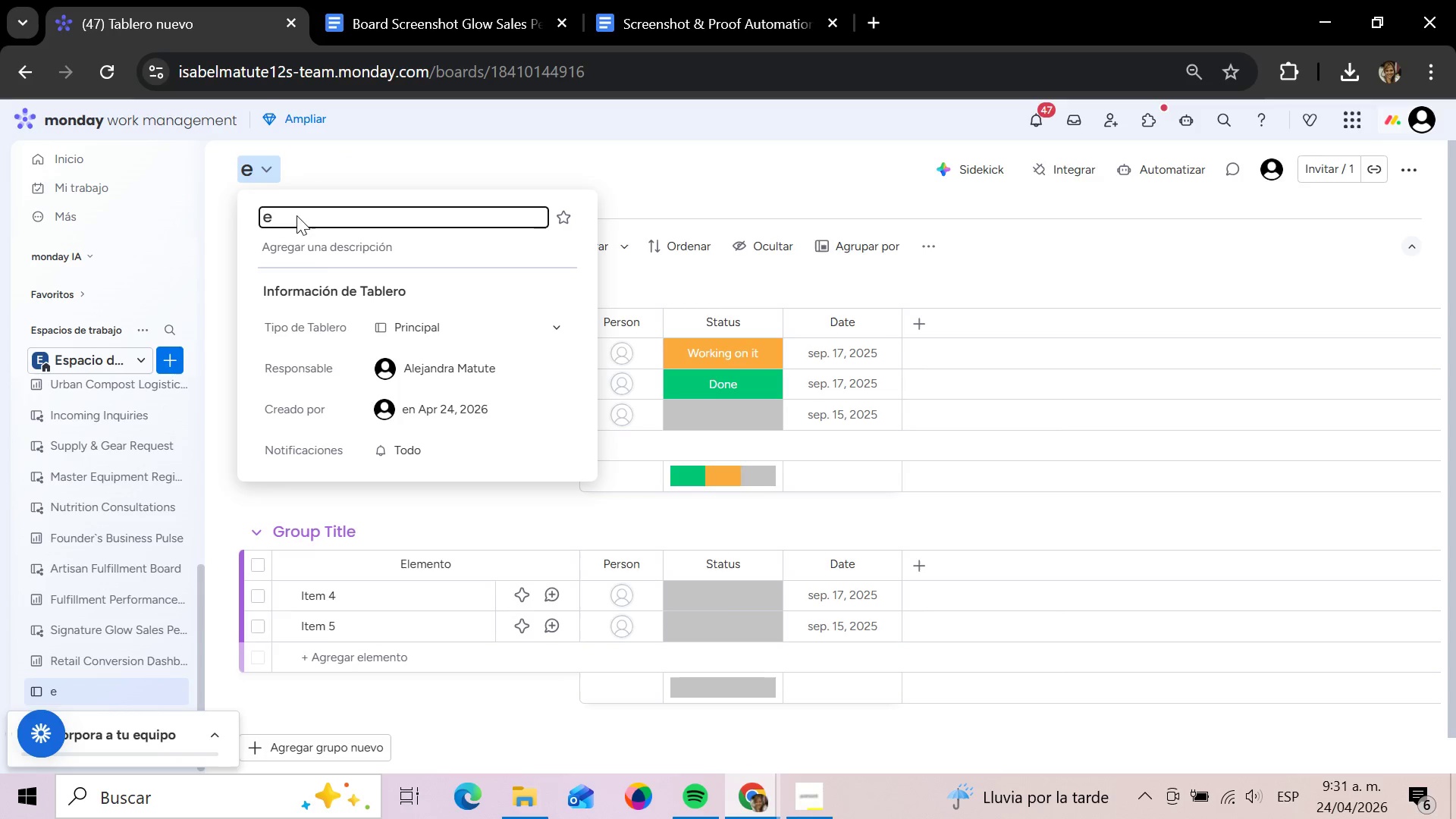 
left_click([295, 212])
 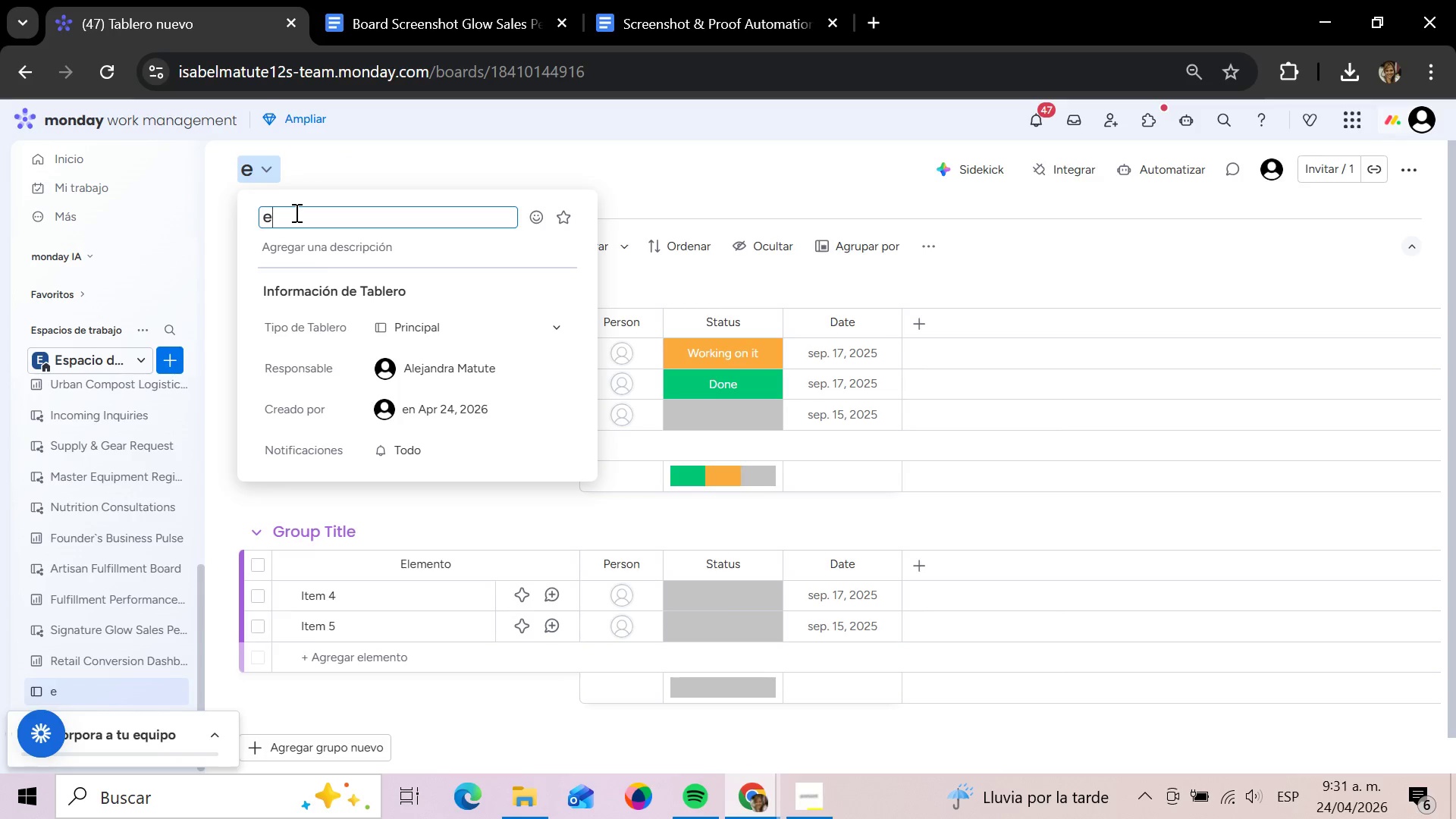 
left_click([295, 212])
 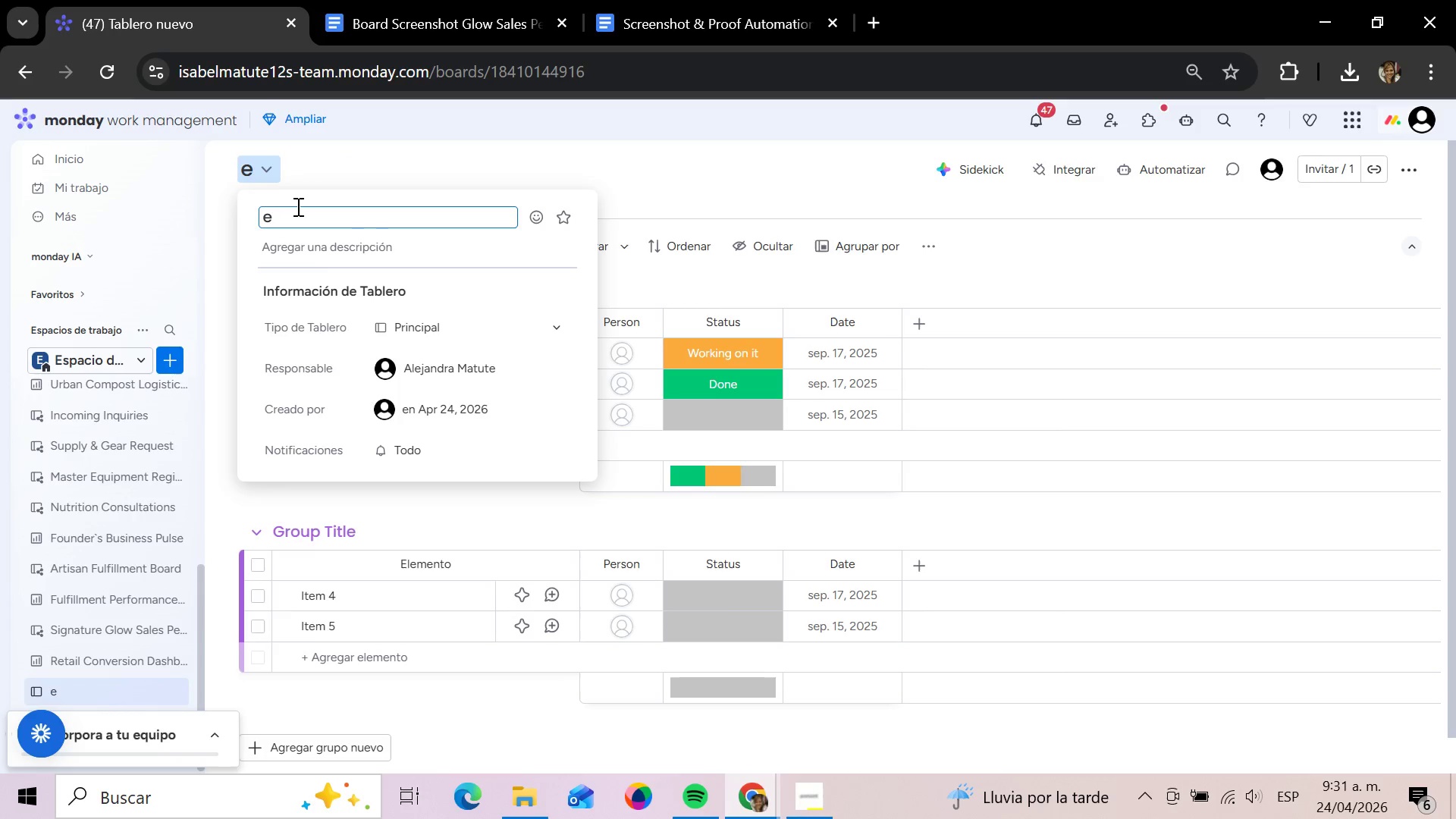 
key(Backspace)
type(Dischare)
key(Backspace)
type(ge Readiness)
 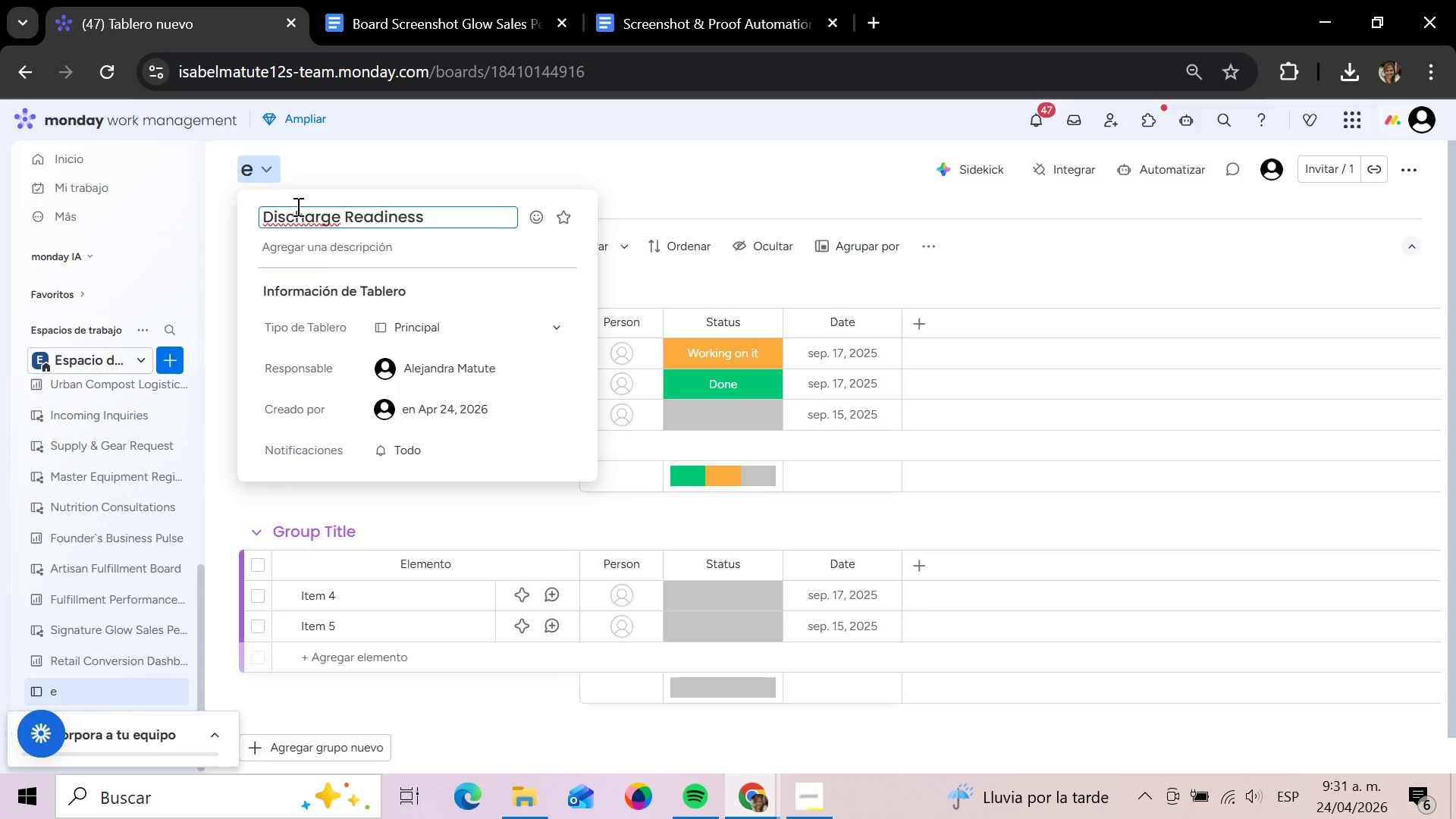 
key(Enter)
 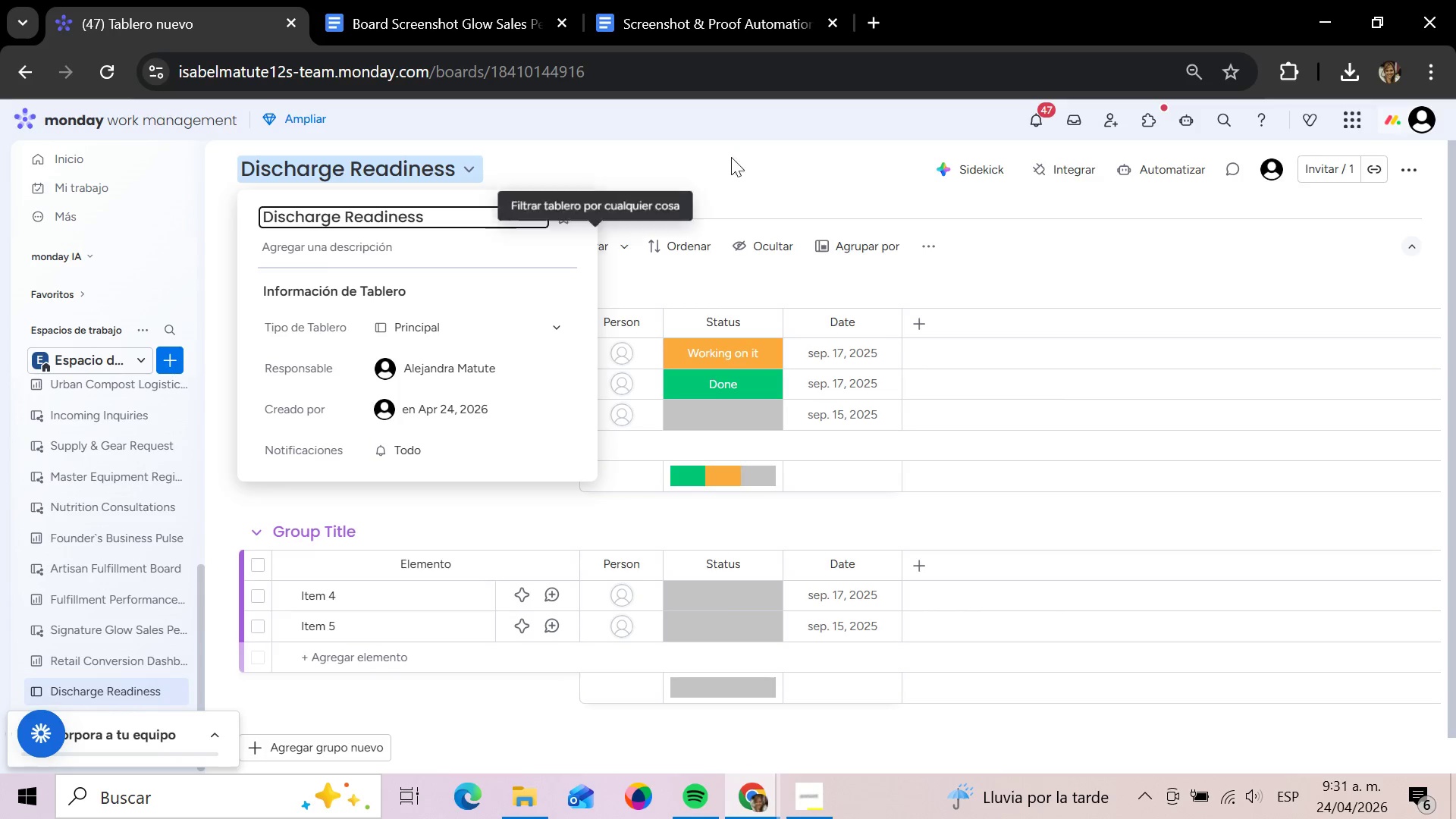 
left_click([730, 159])
 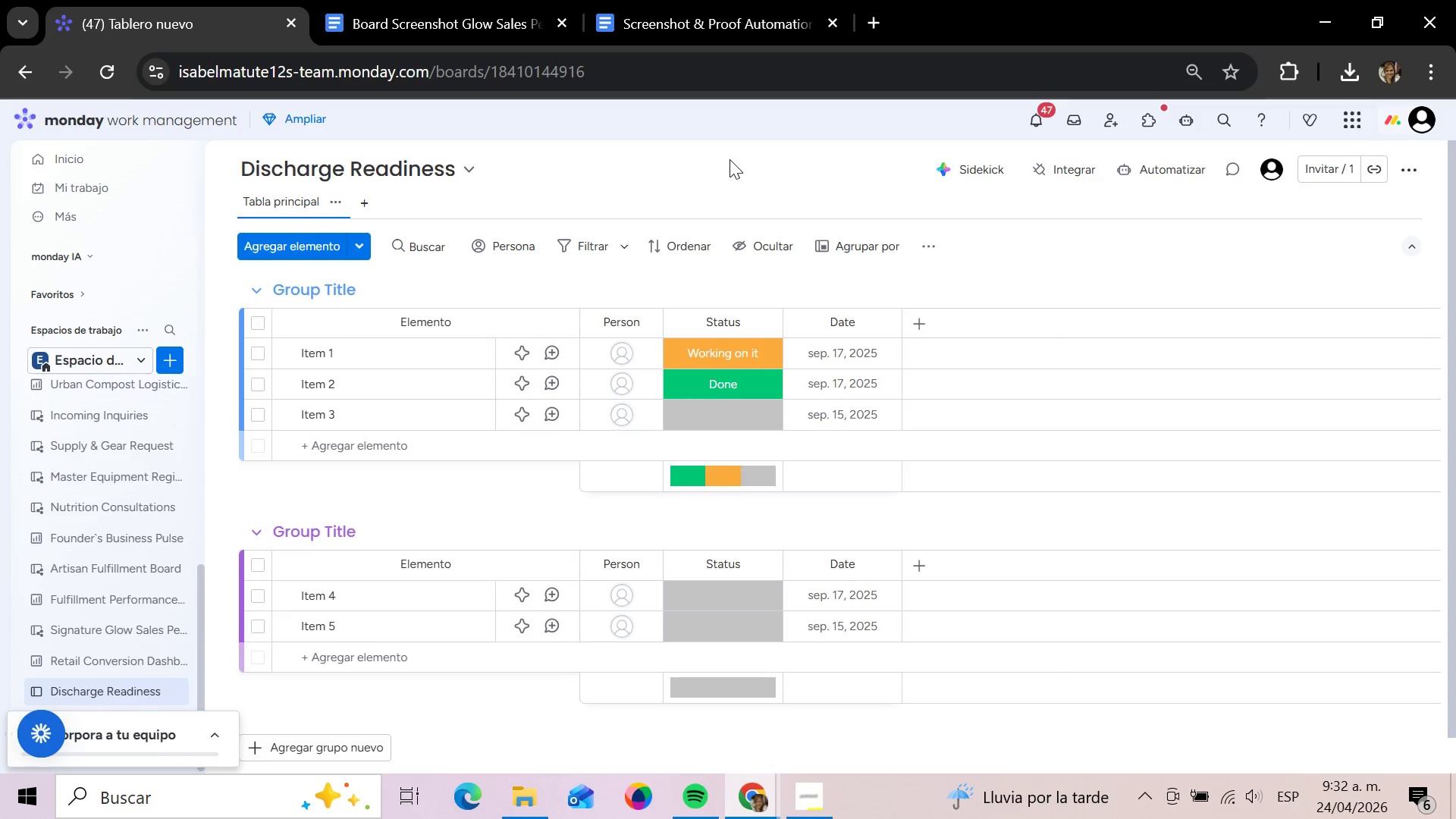 
wait(23.56)
 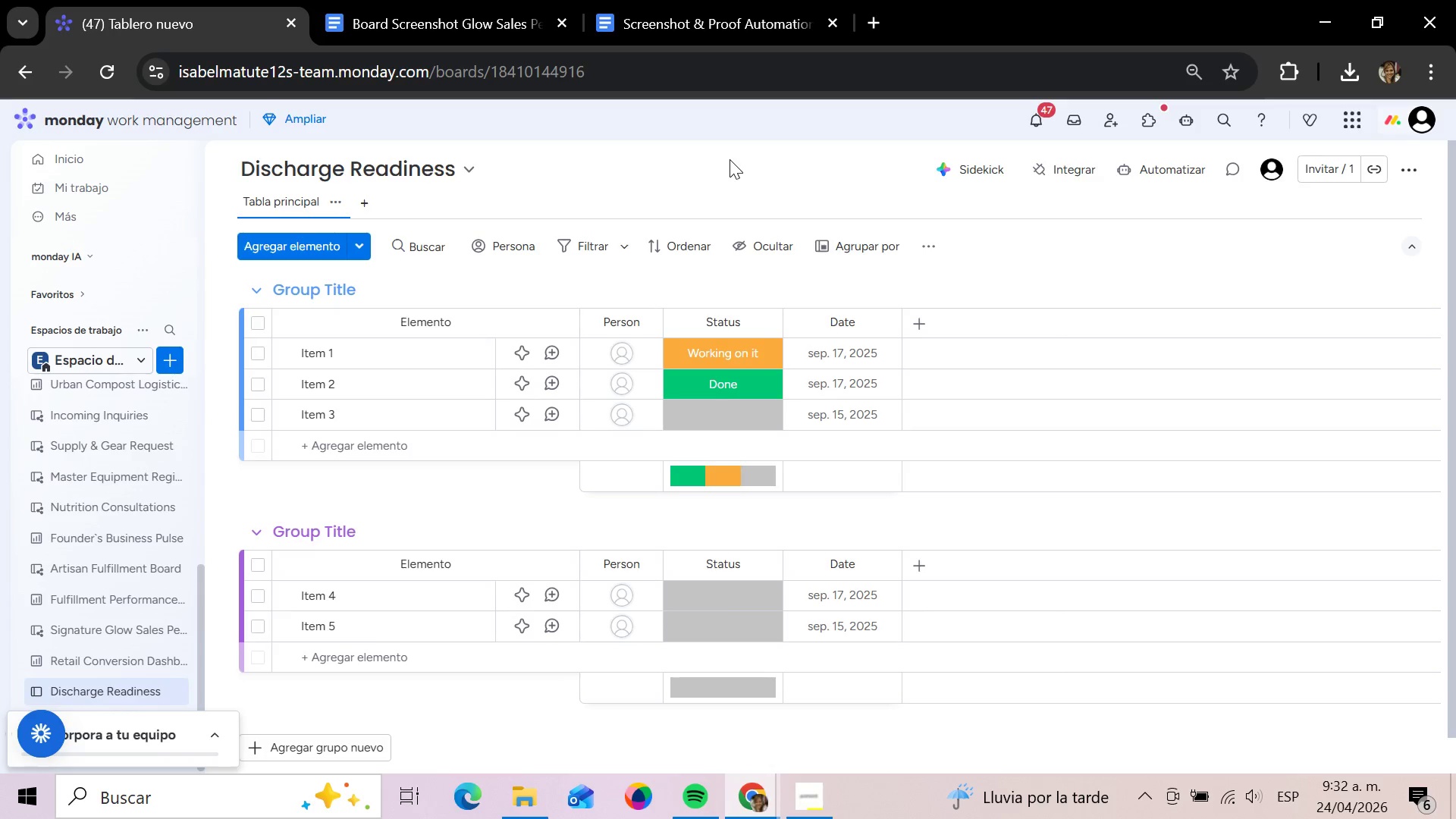 
left_click([229, 538])
 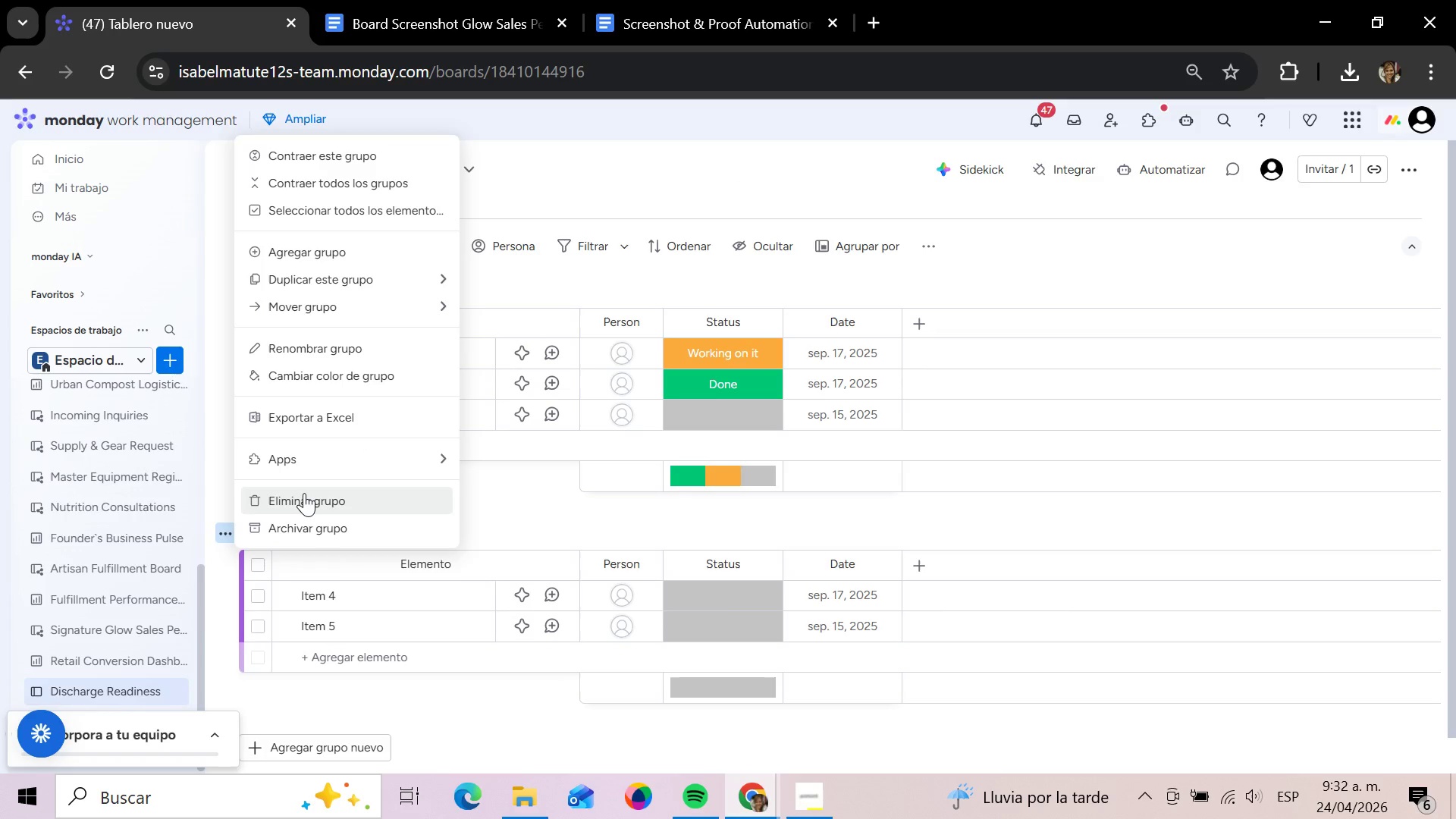 
left_click([304, 493])
 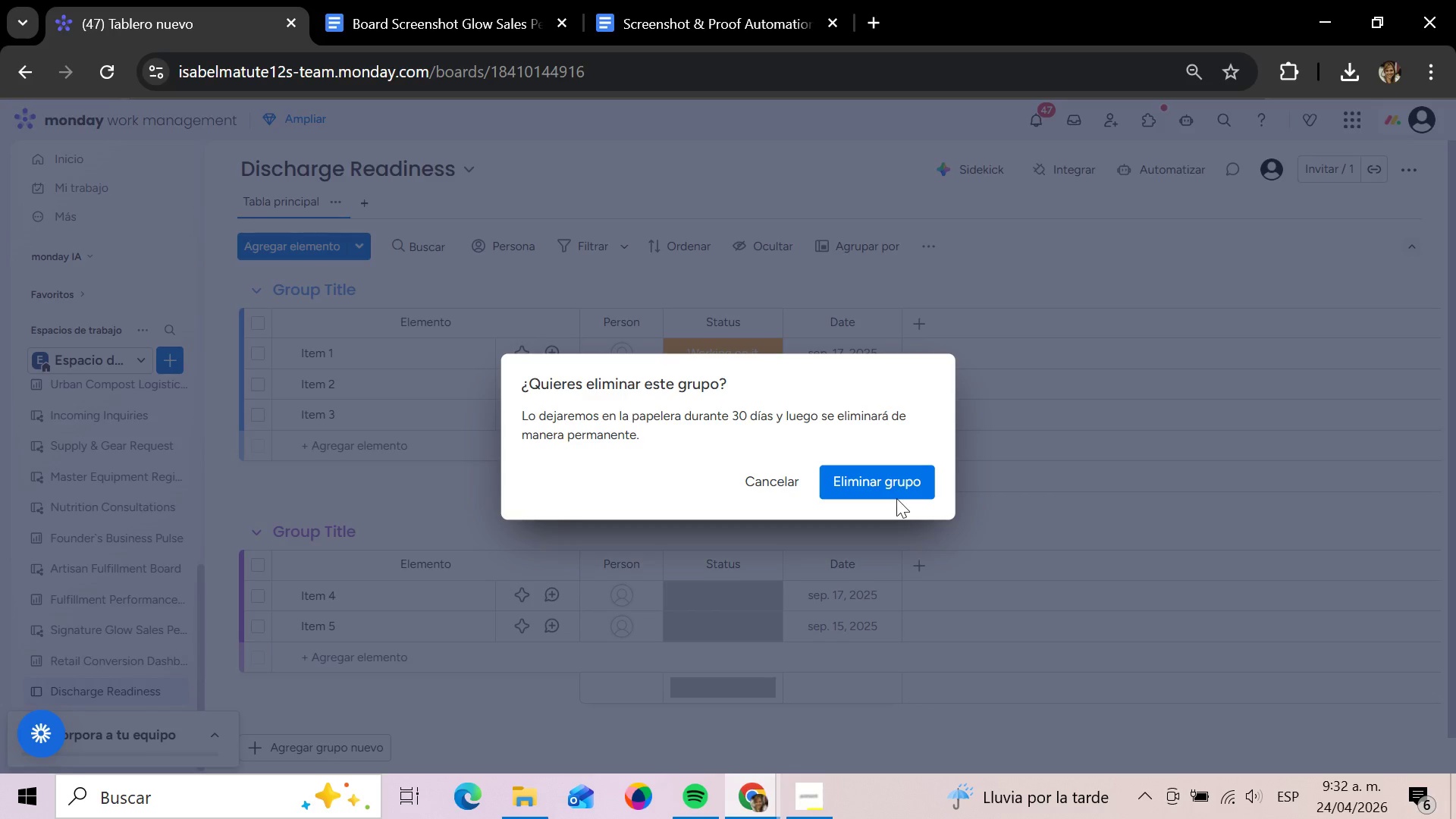 
left_click([884, 473])
 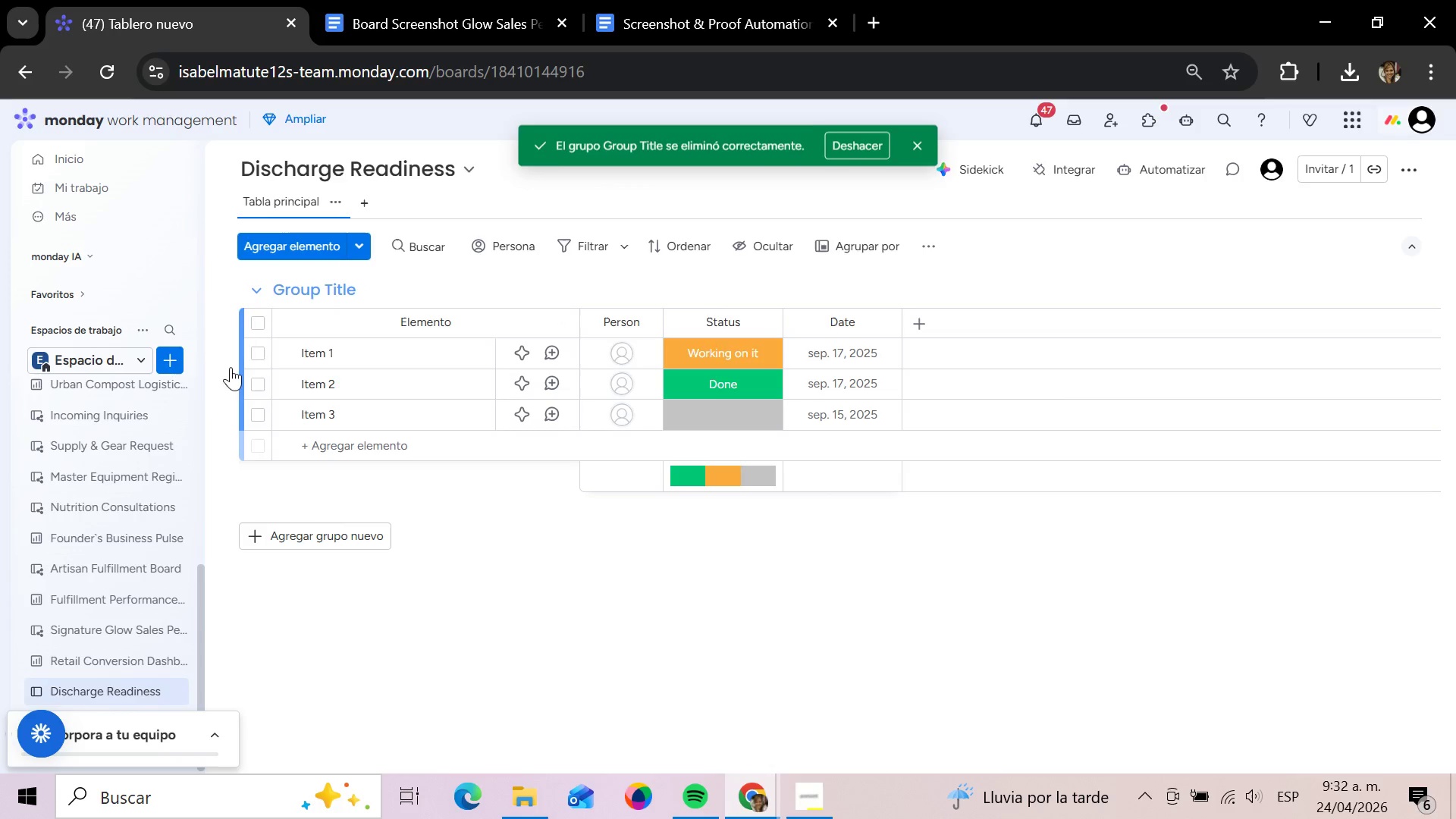 
left_click([228, 355])
 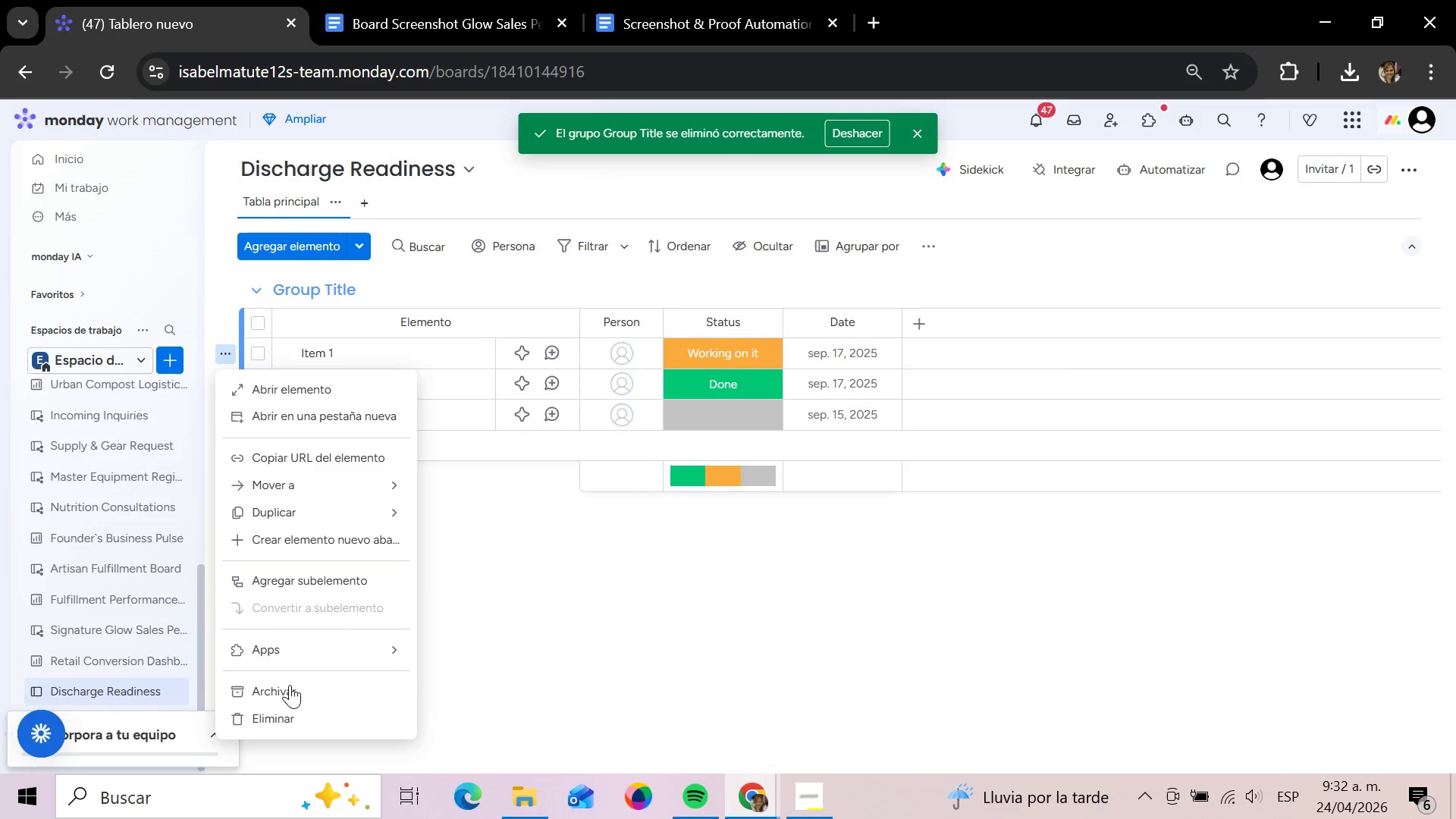 
left_click([291, 715])
 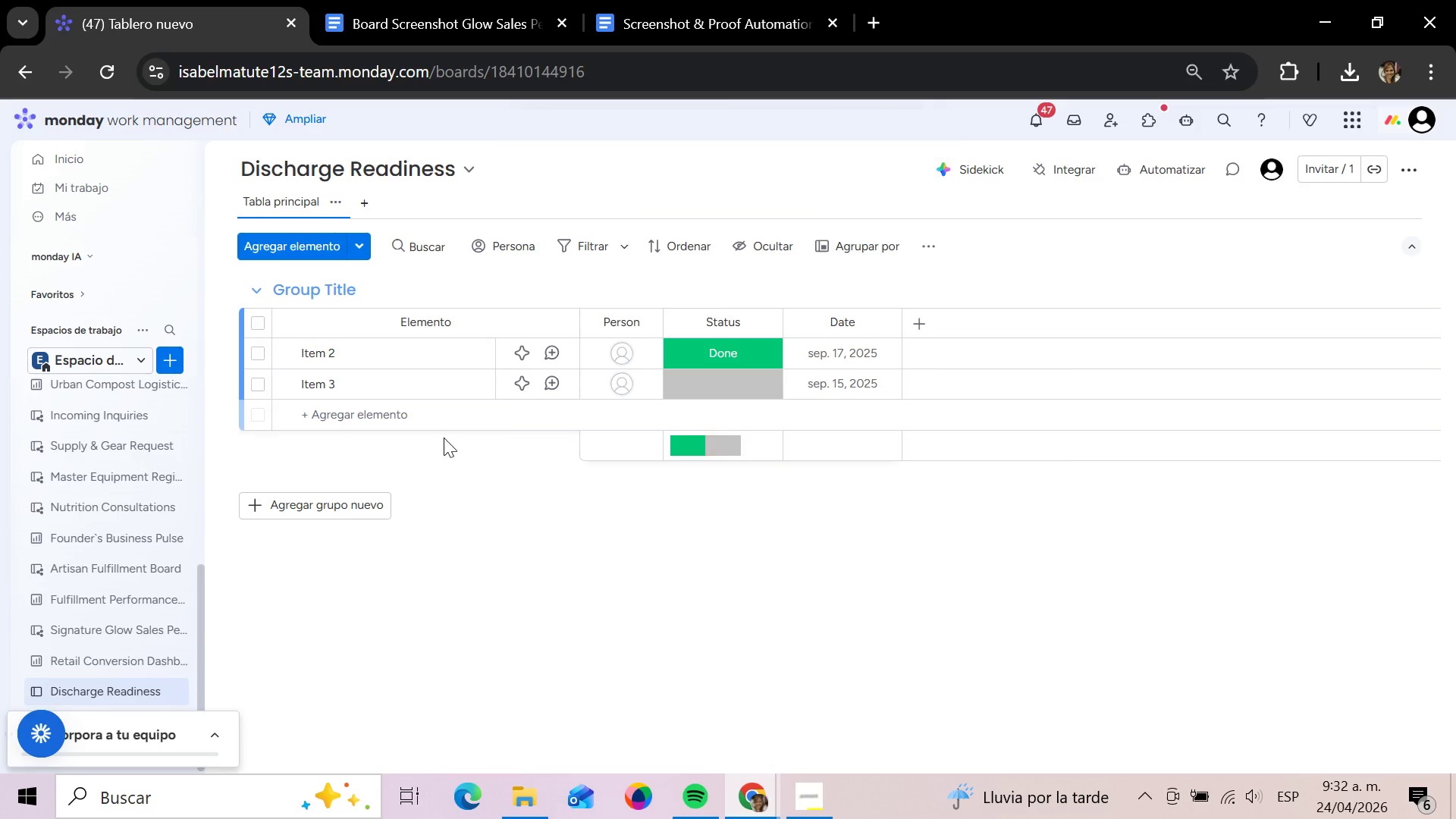 
mouse_move([228, 384])
 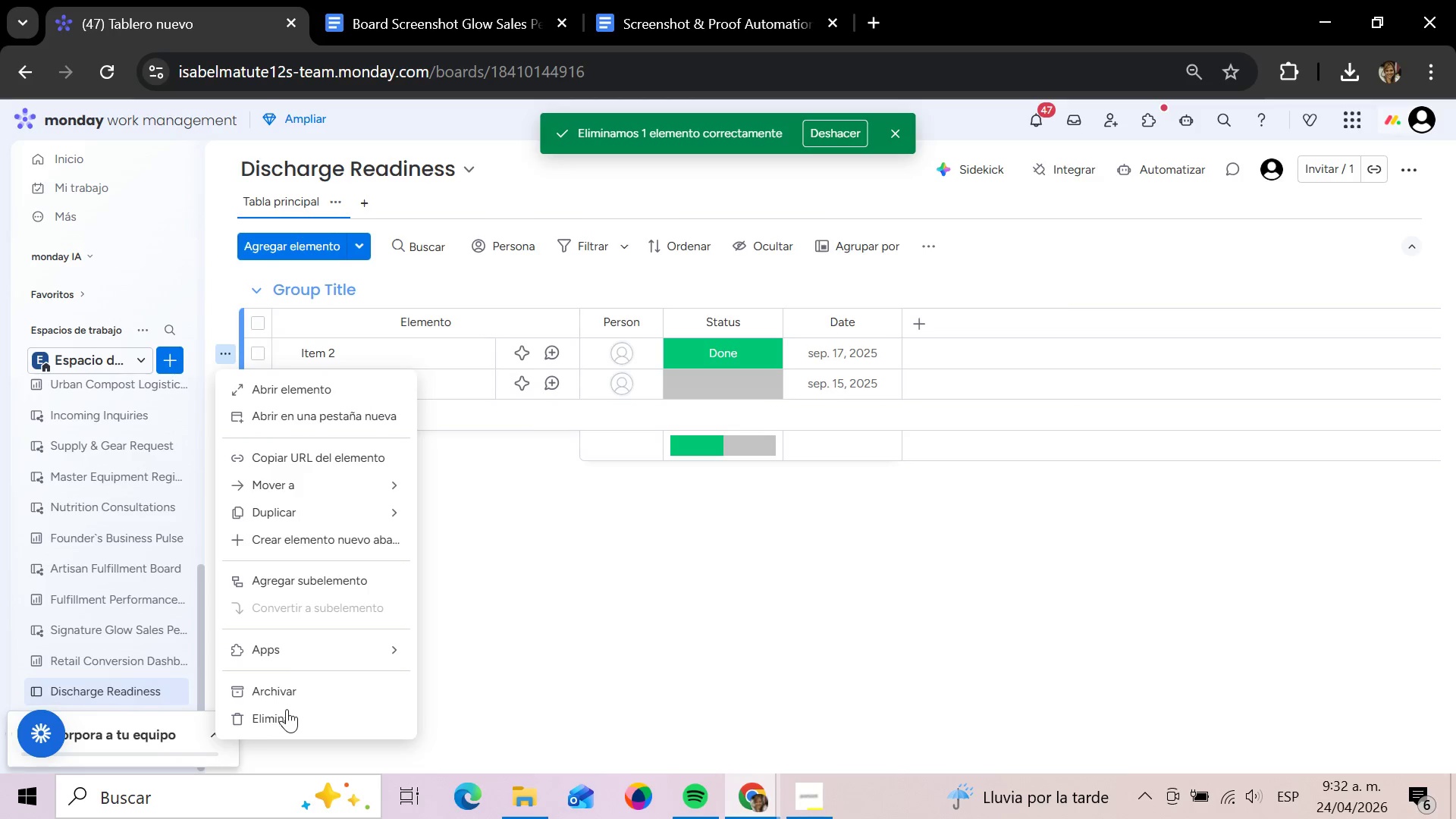 
left_click([287, 709])
 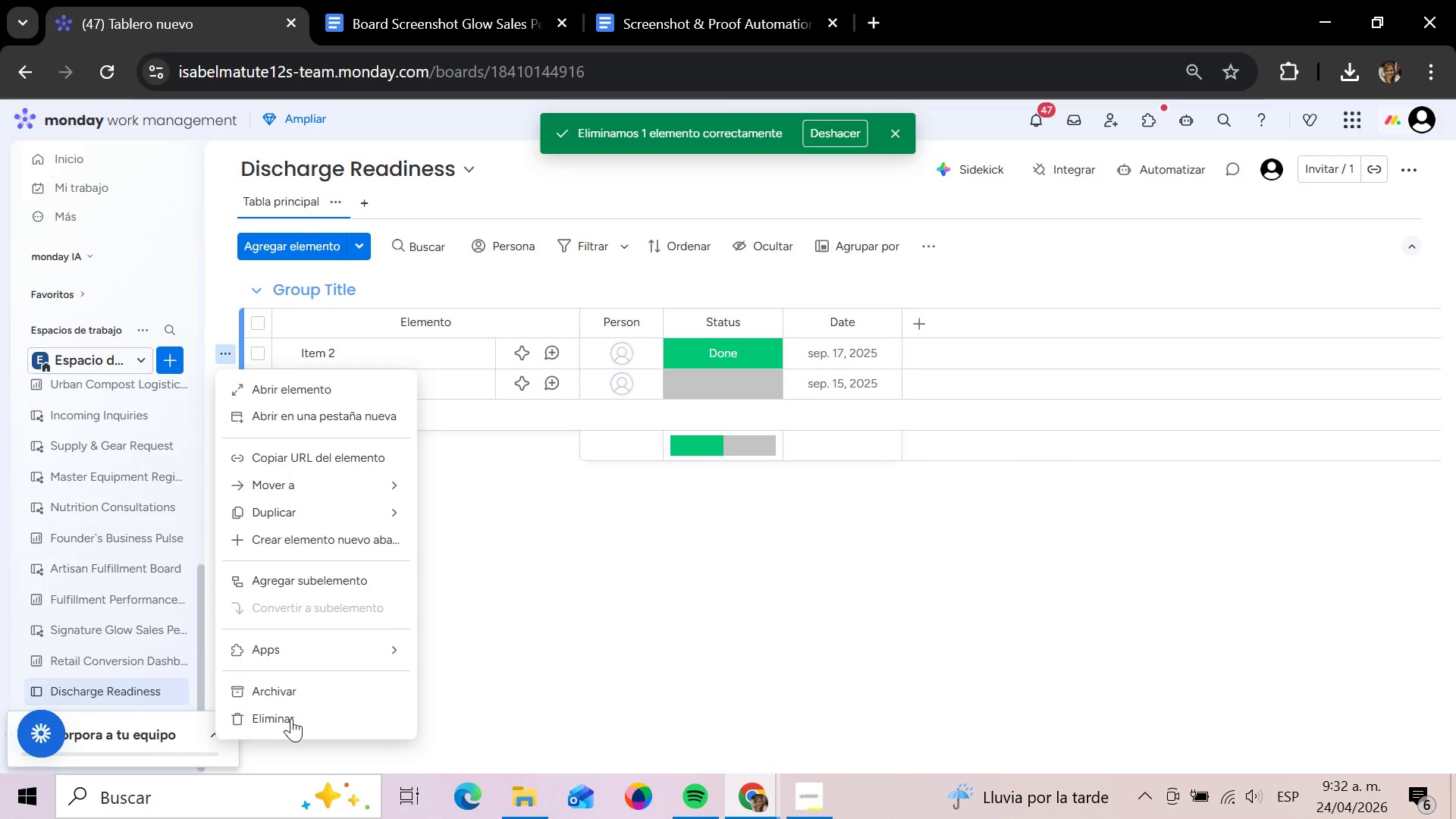 
left_click([291, 718])
 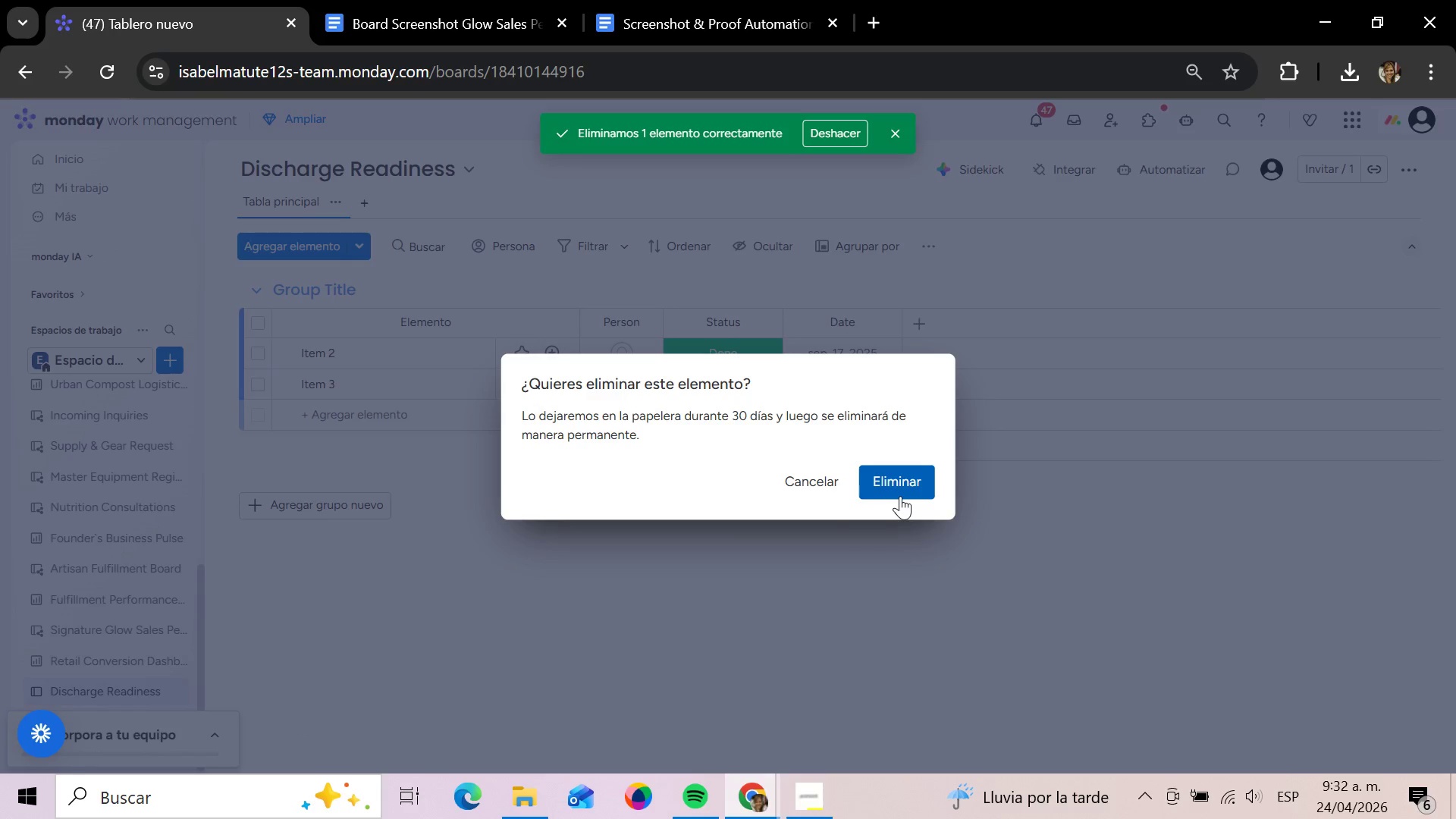 
left_click([900, 496])
 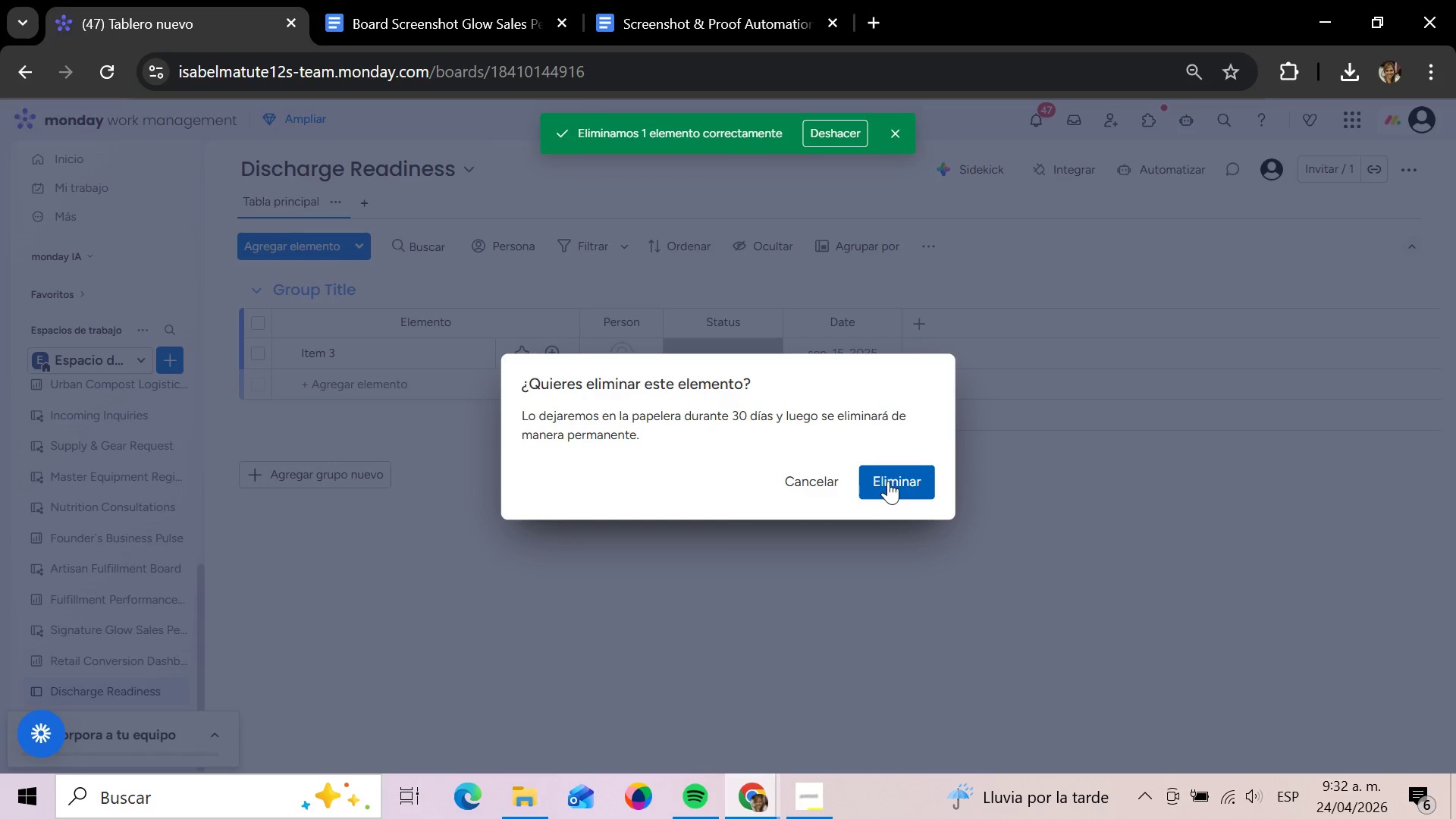 
left_click([890, 481])
 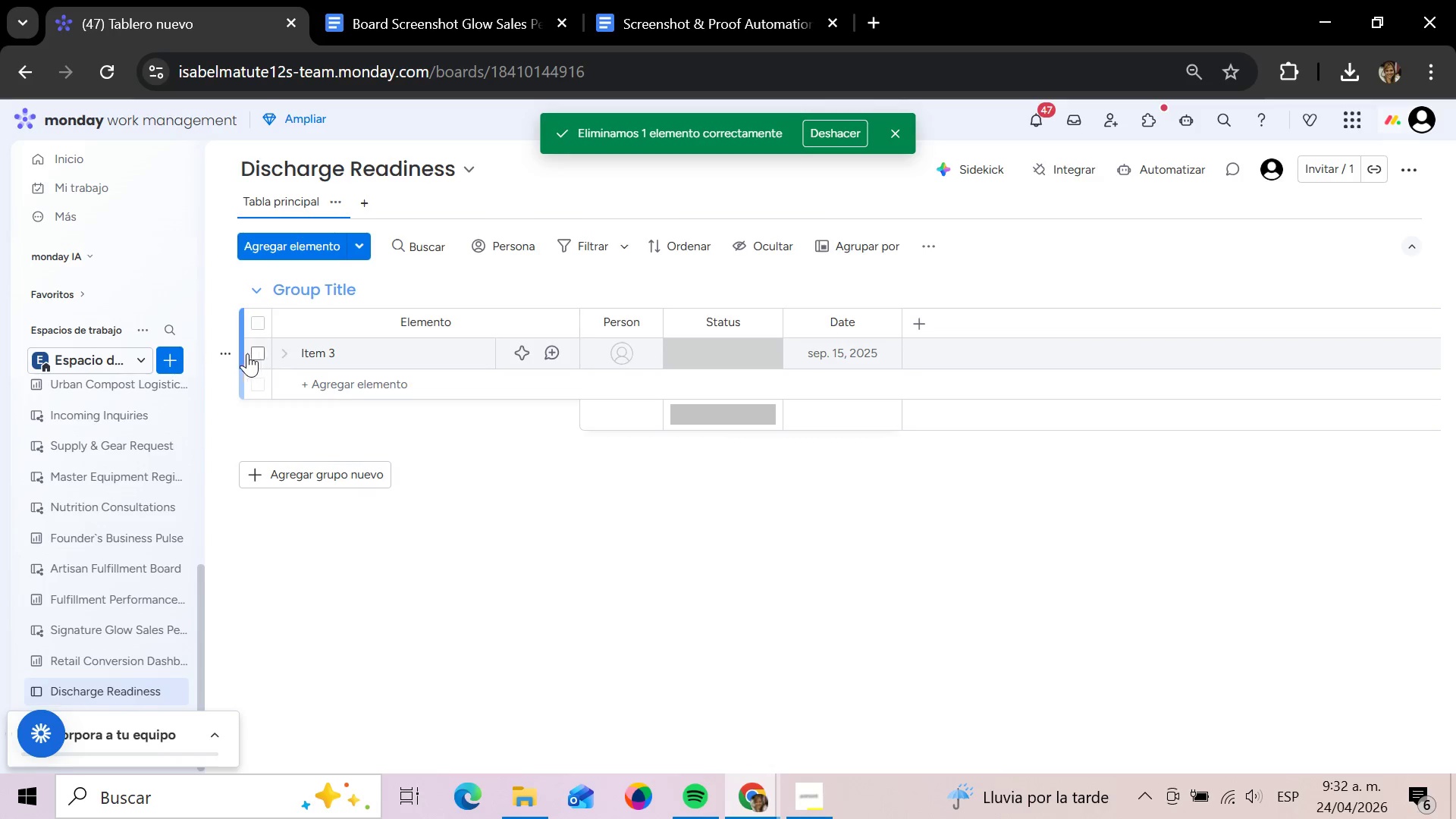 
left_click([229, 352])
 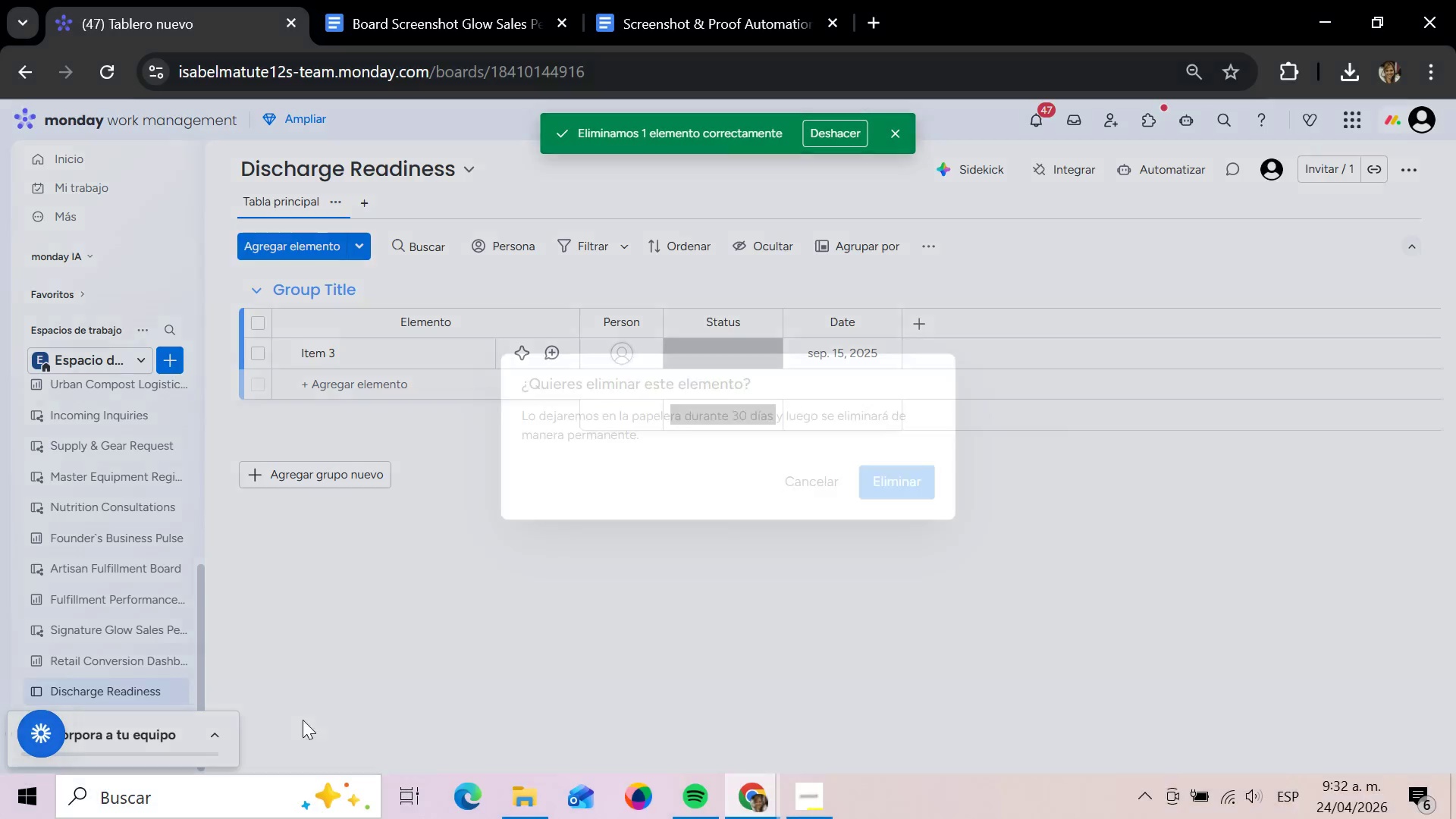 
wait(5.19)
 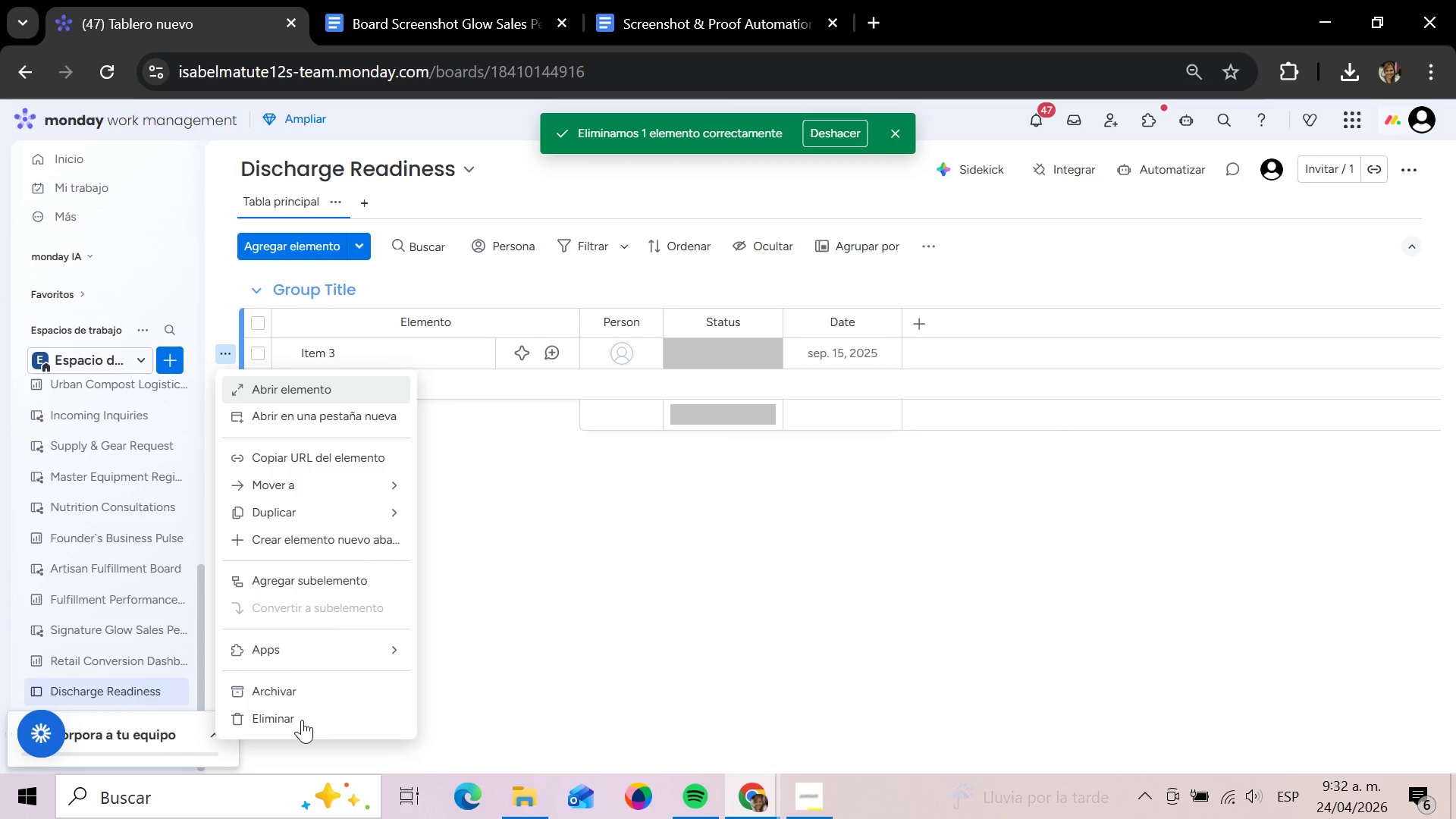 
left_click([902, 485])
 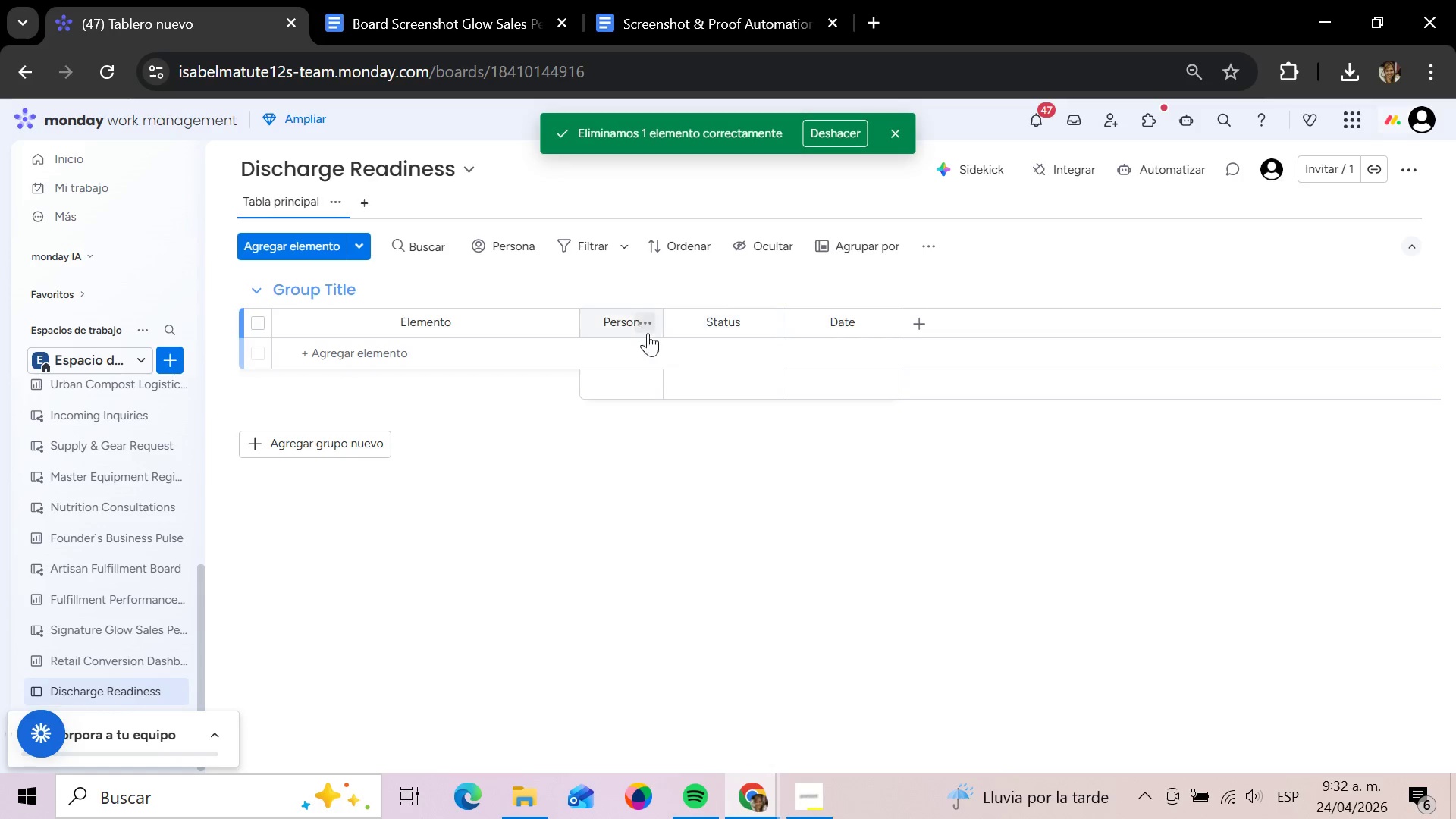 
left_click([651, 325])
 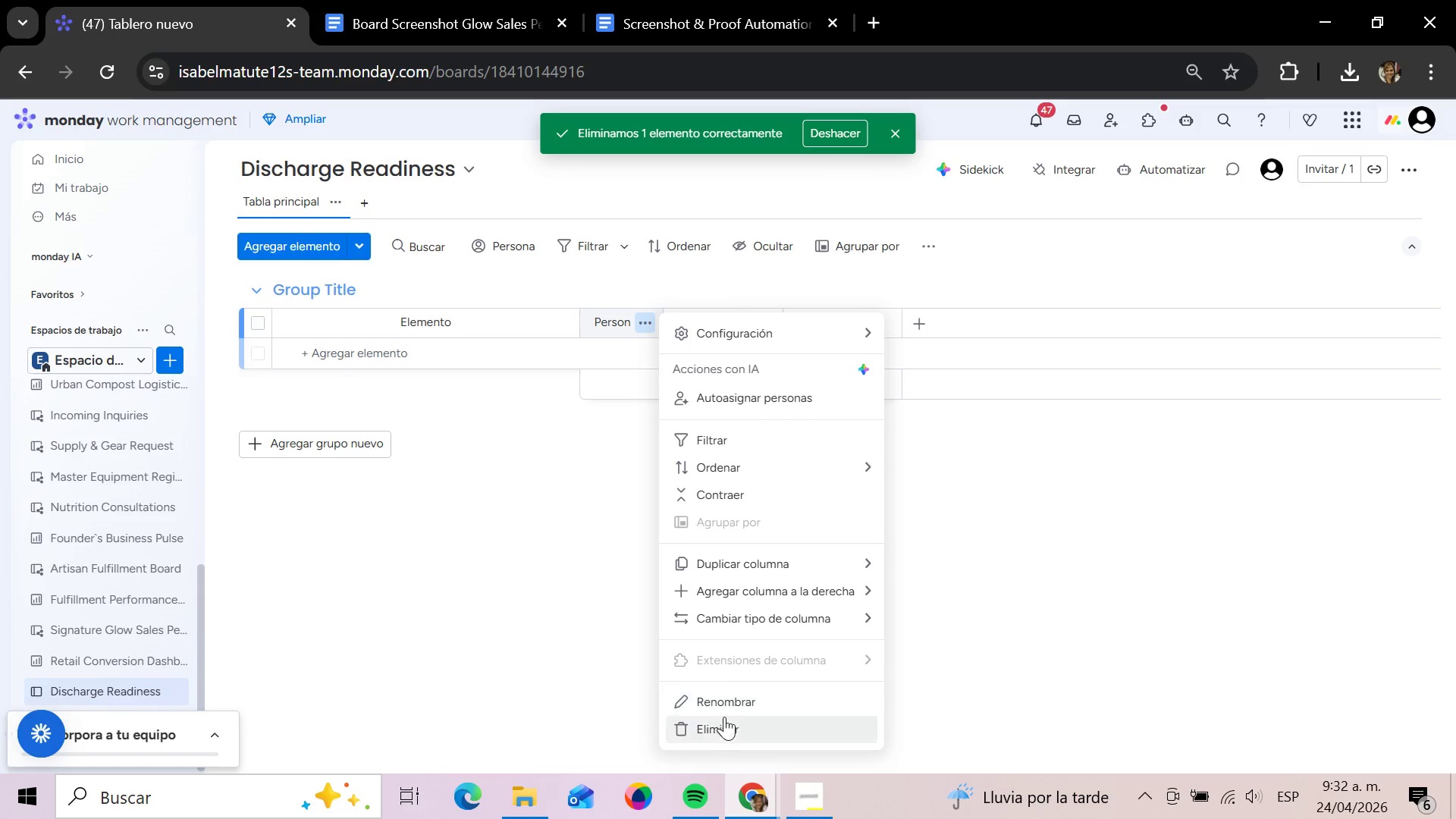 
left_click([725, 723])
 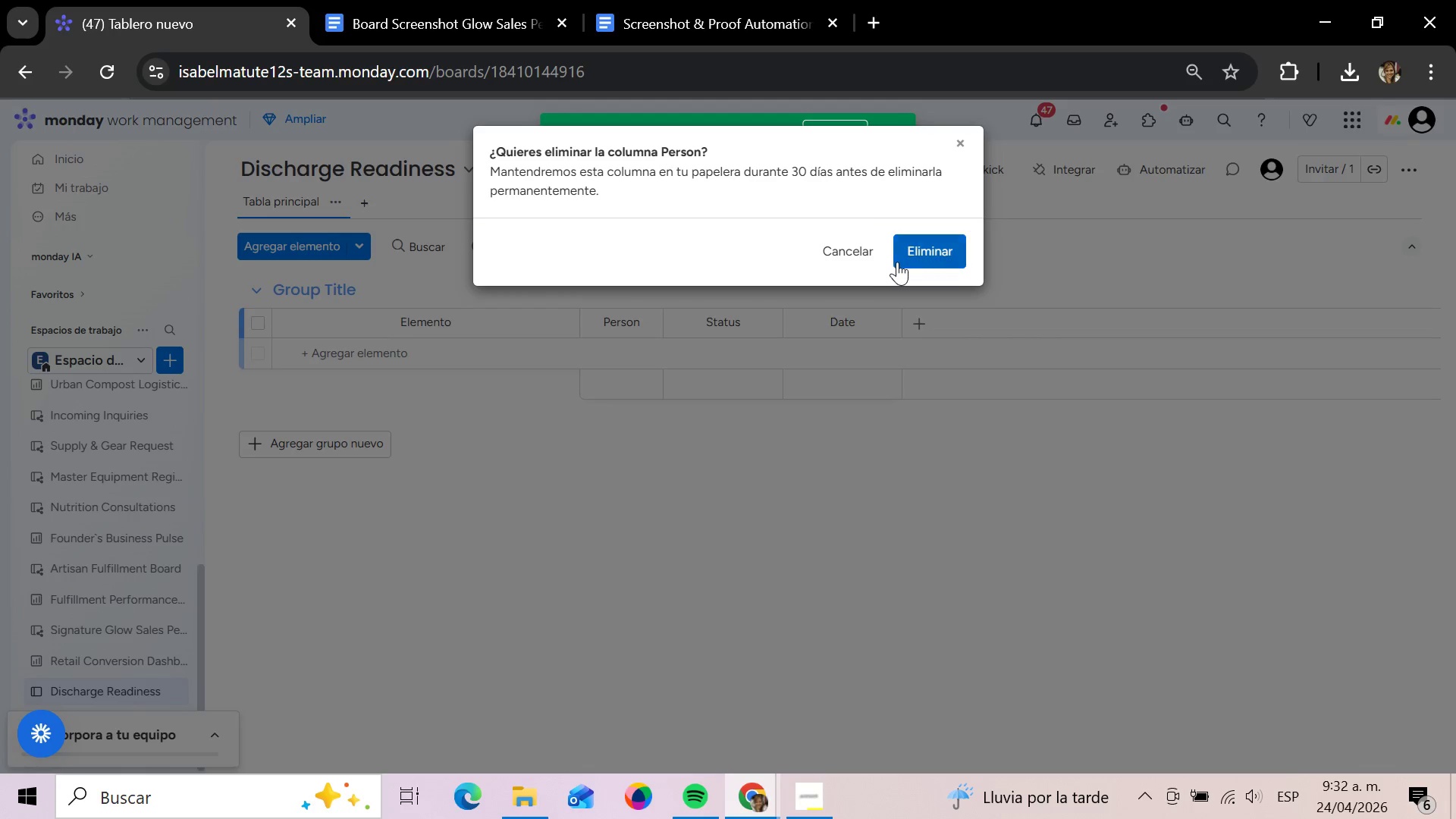 
left_click([897, 262])
 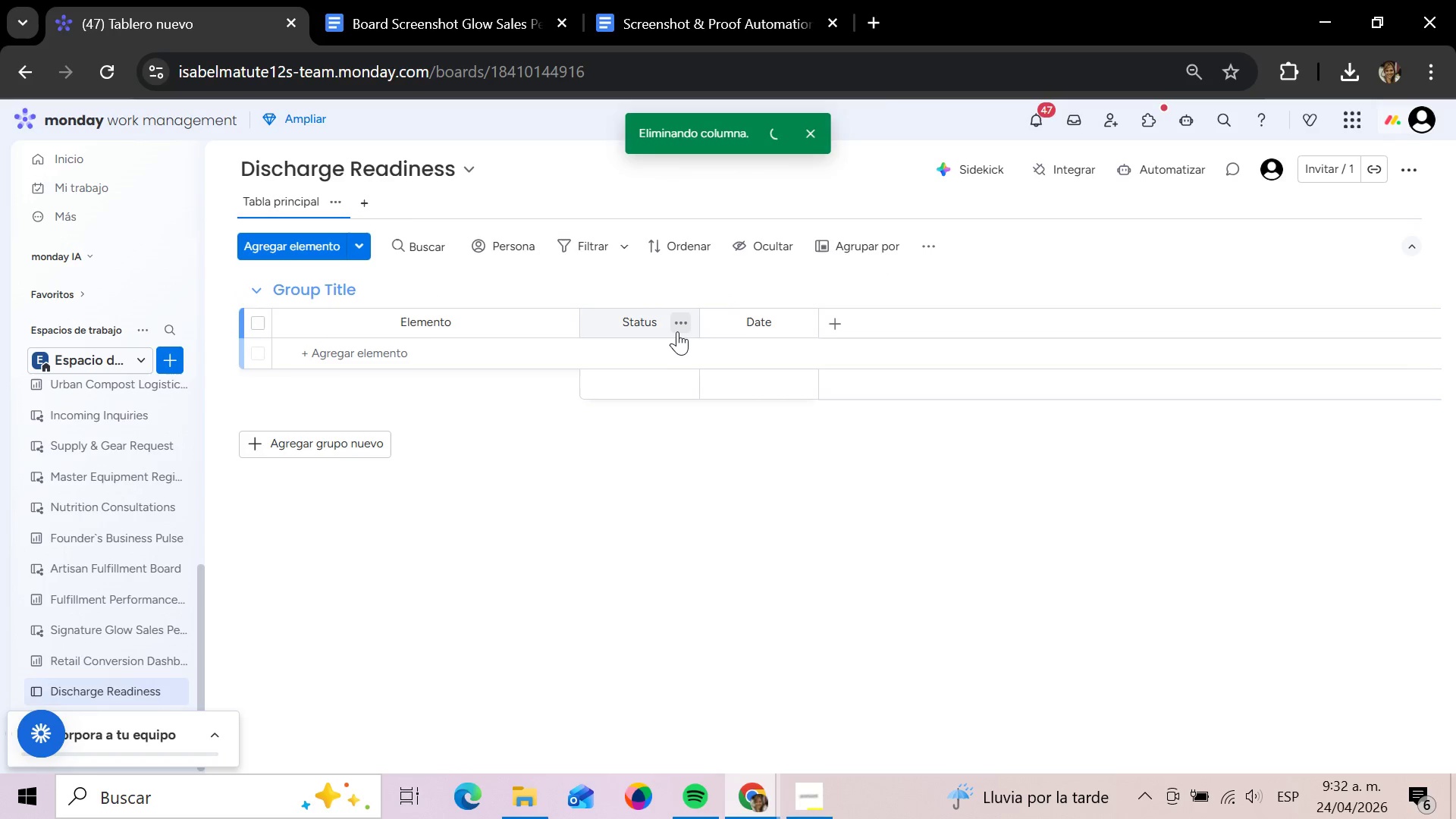 
left_click([677, 331])
 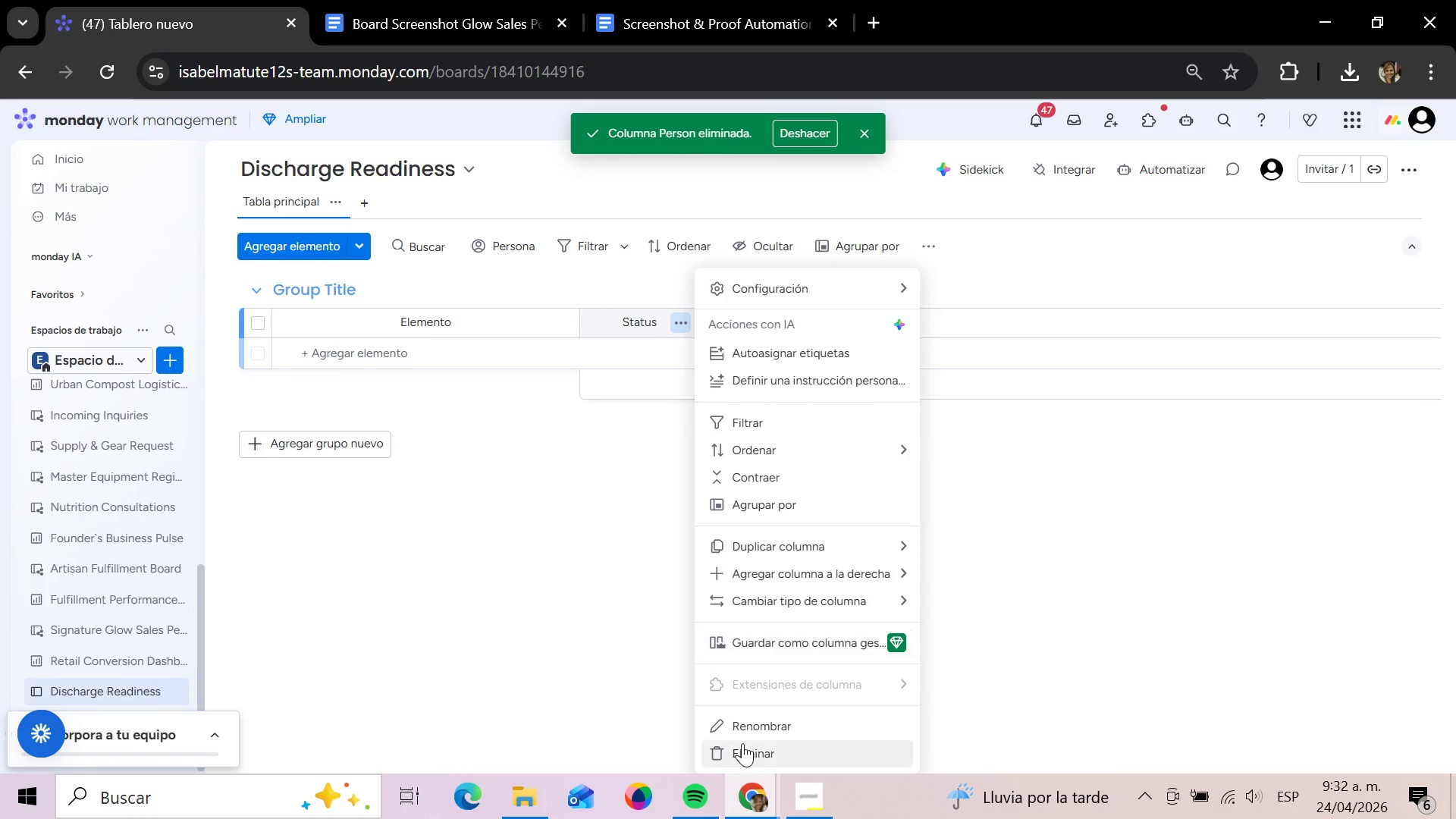 
left_click([742, 744])
 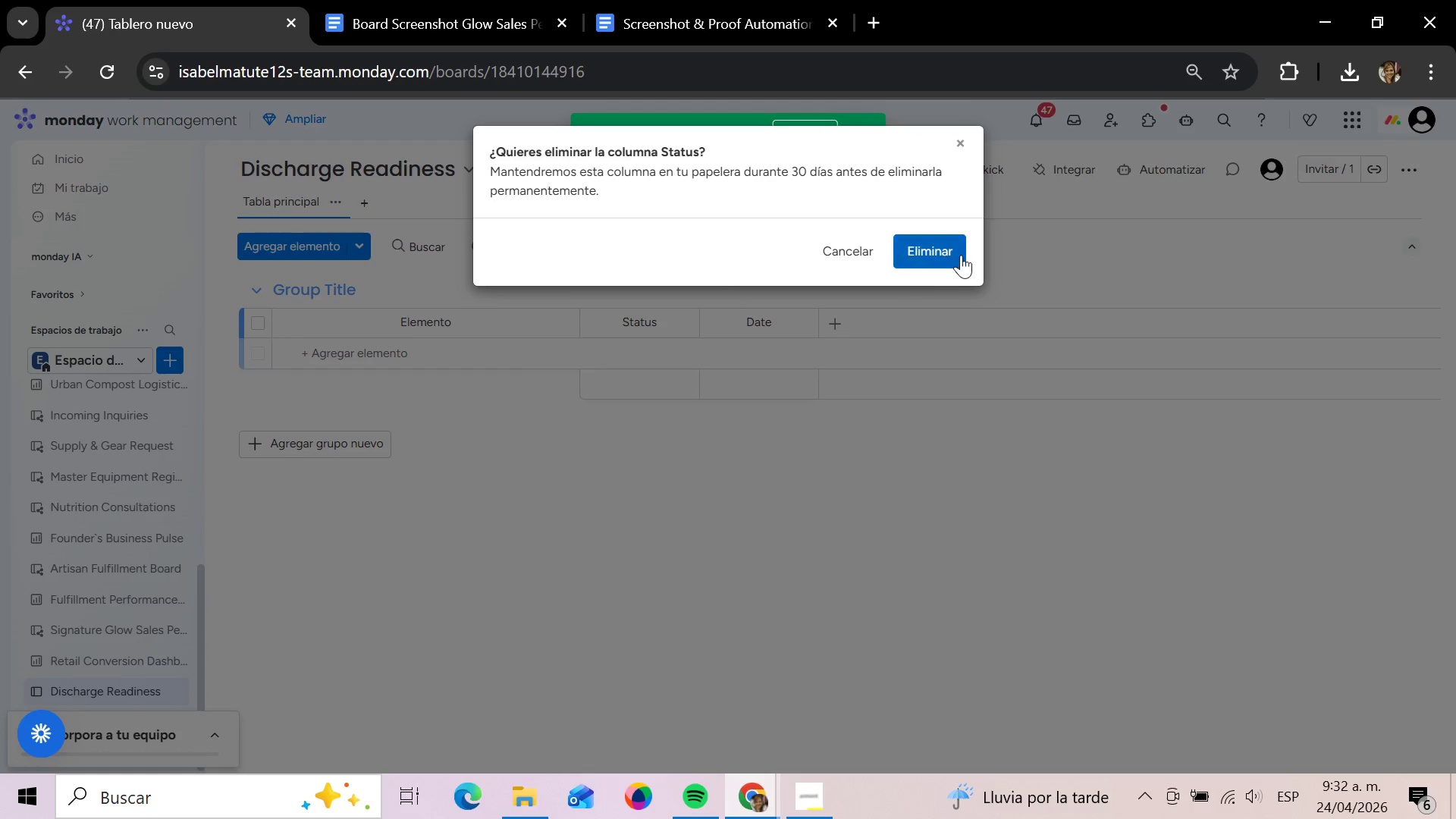 
left_click([961, 255])
 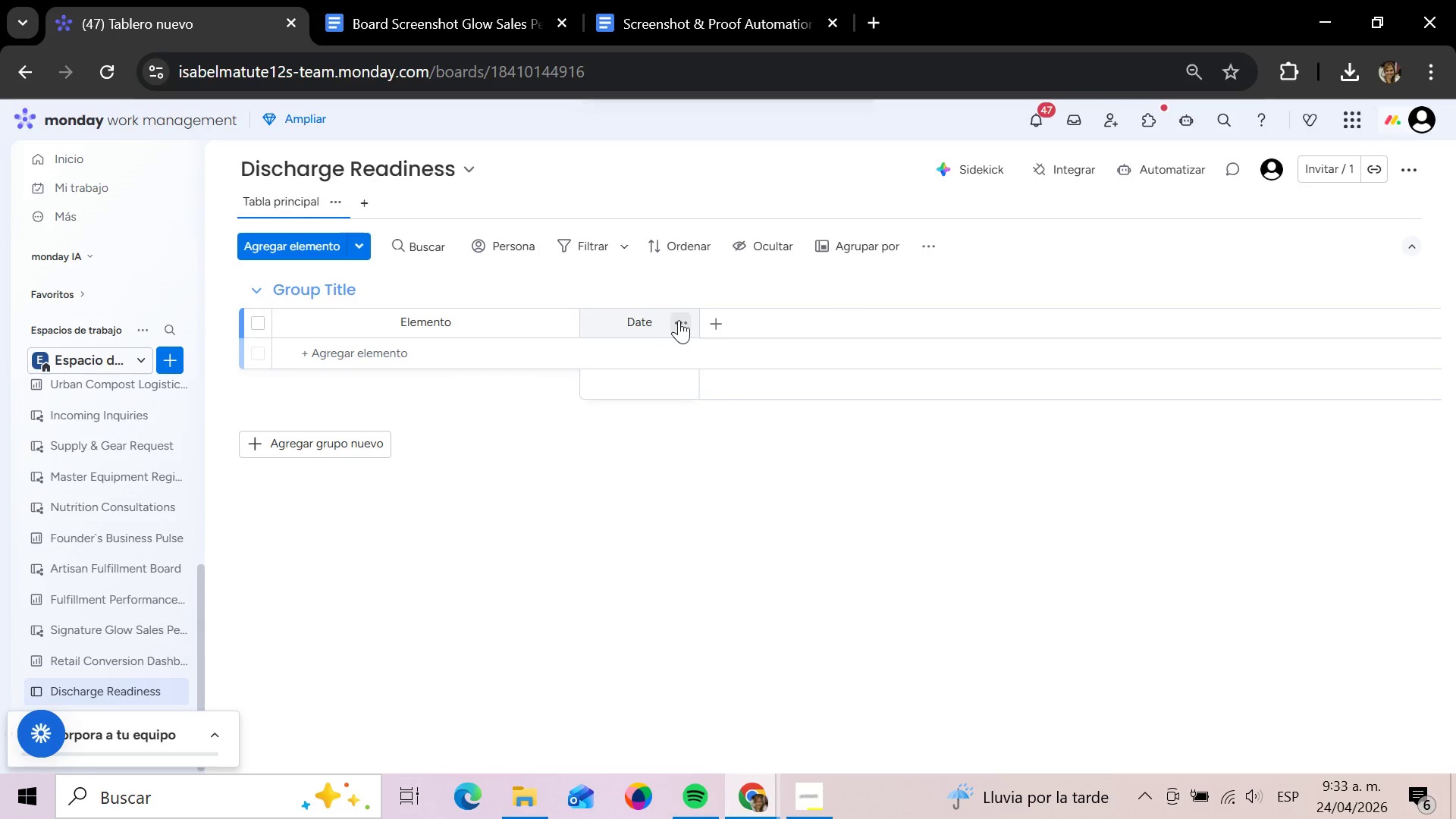 
left_click([679, 320])
 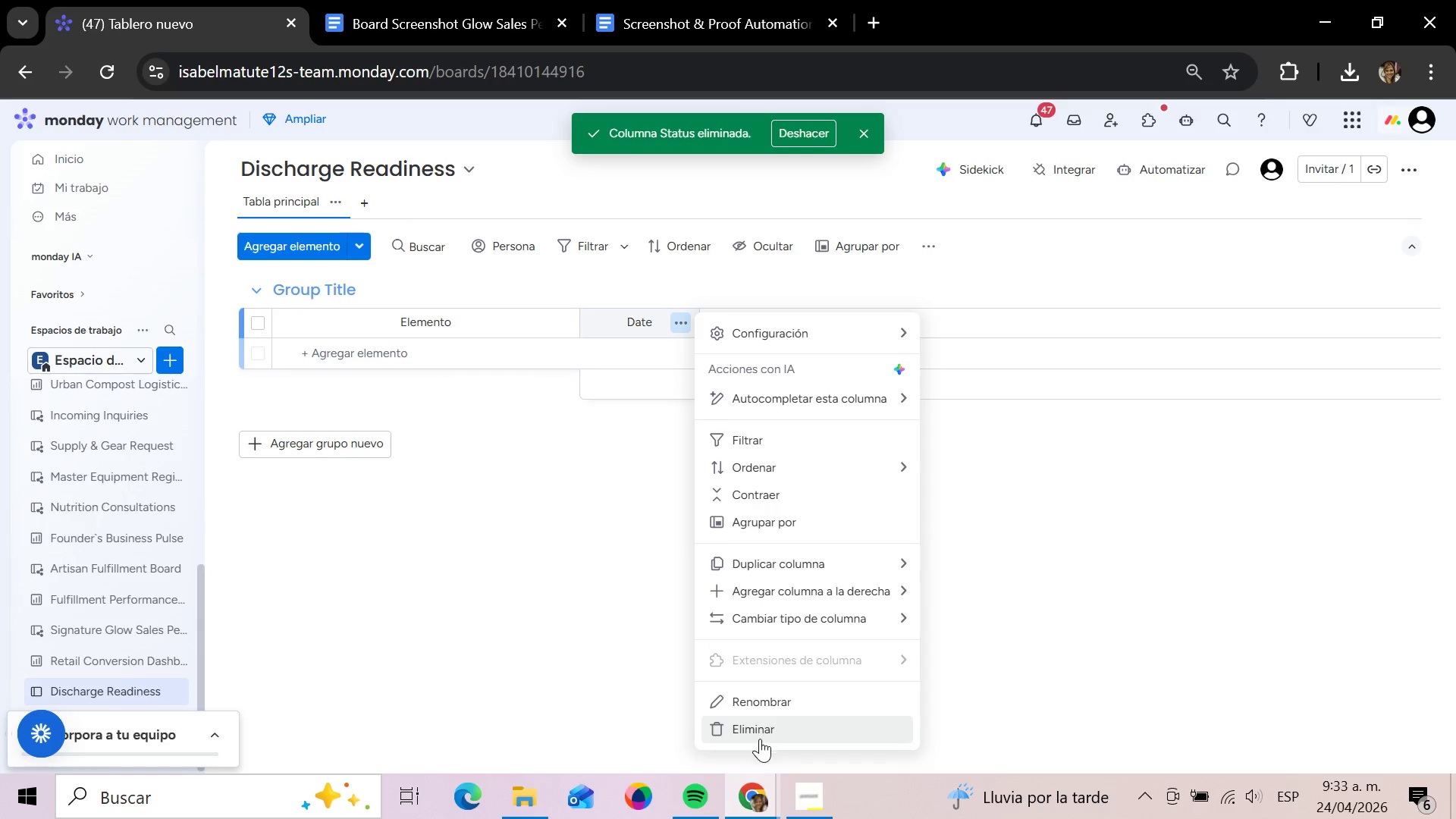 
left_click([760, 739])
 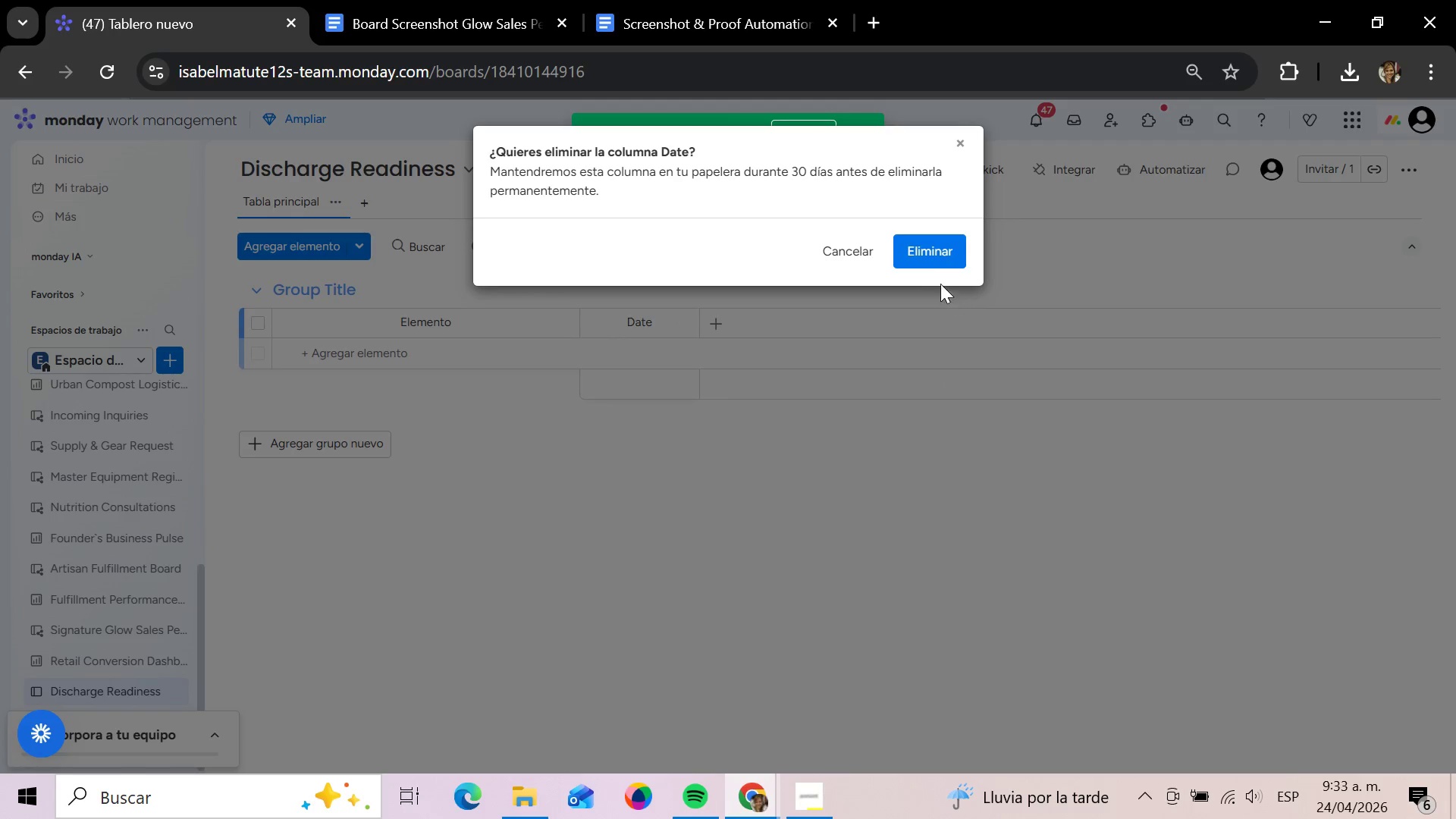 
left_click([918, 253])
 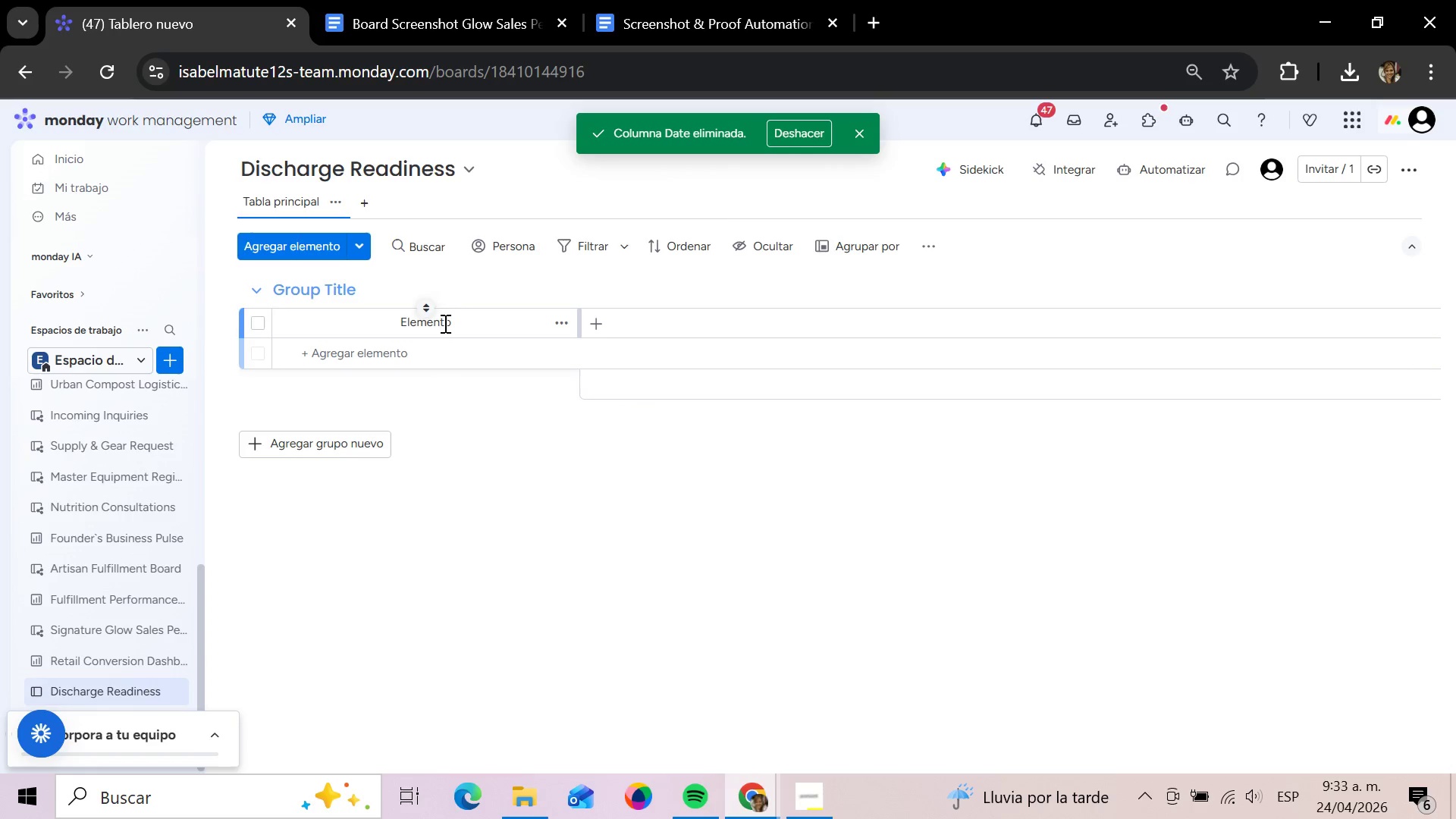 
left_click([444, 323])
 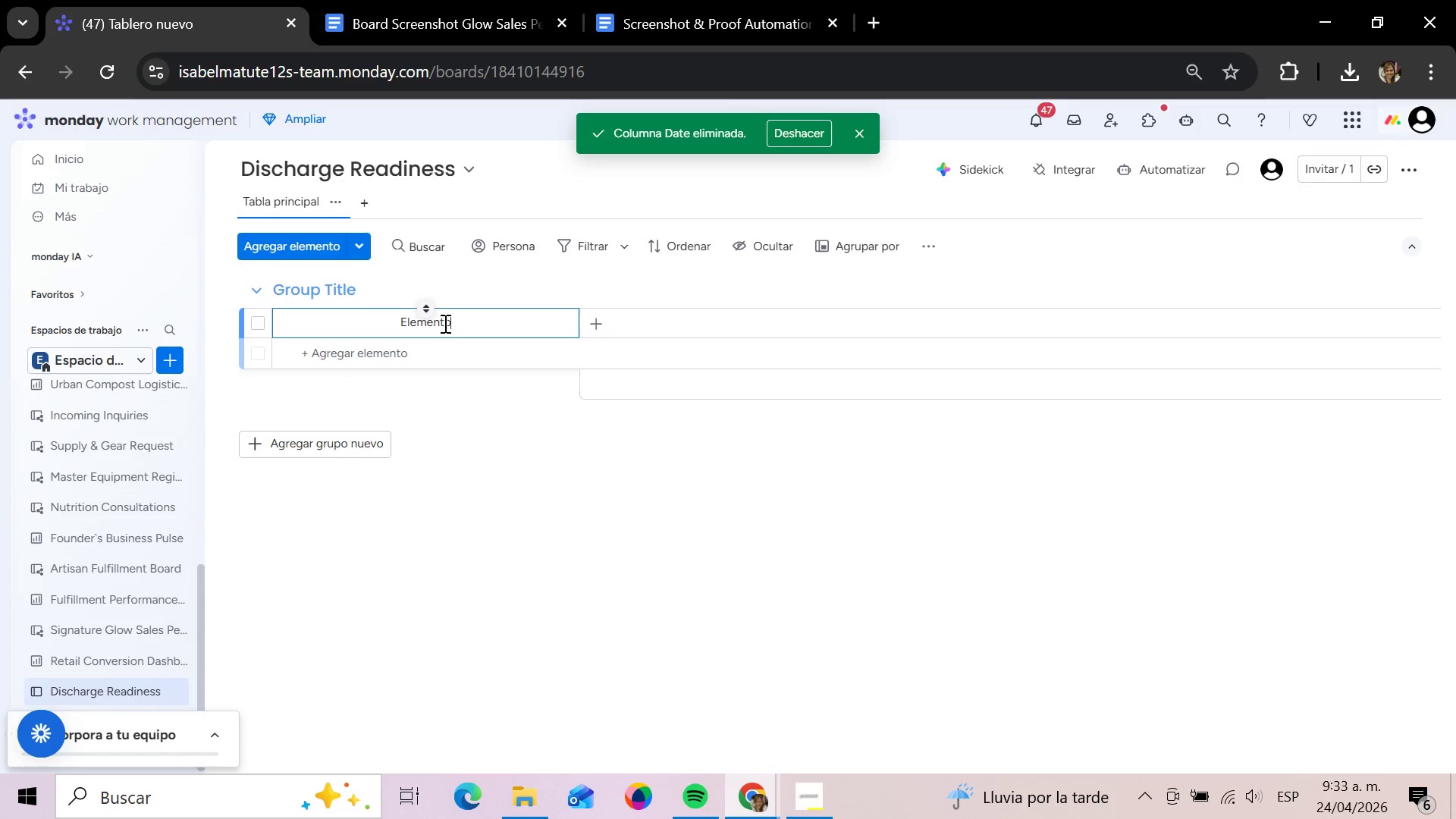 
key(CapsLock)
 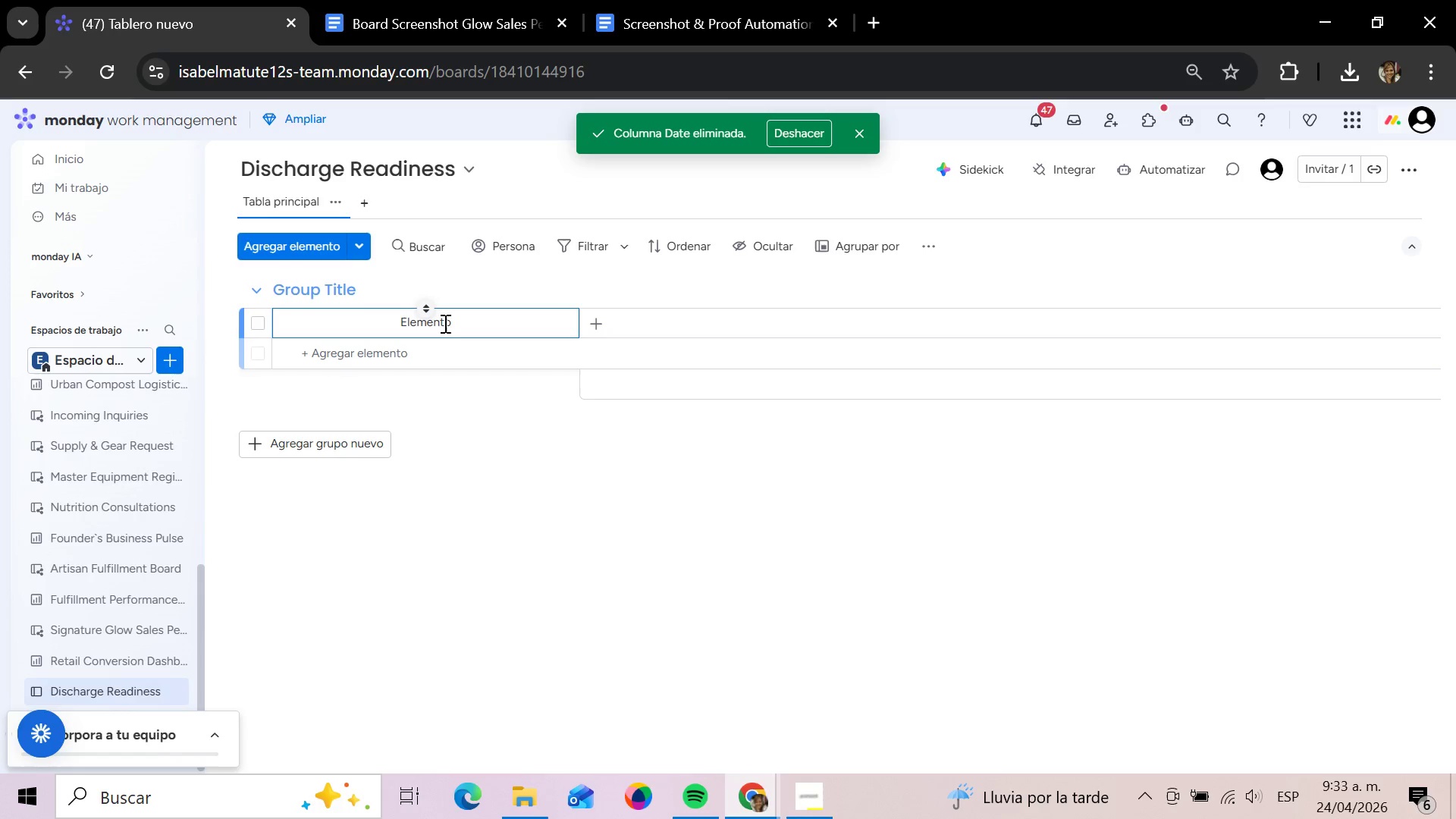 
left_click([337, 288])
 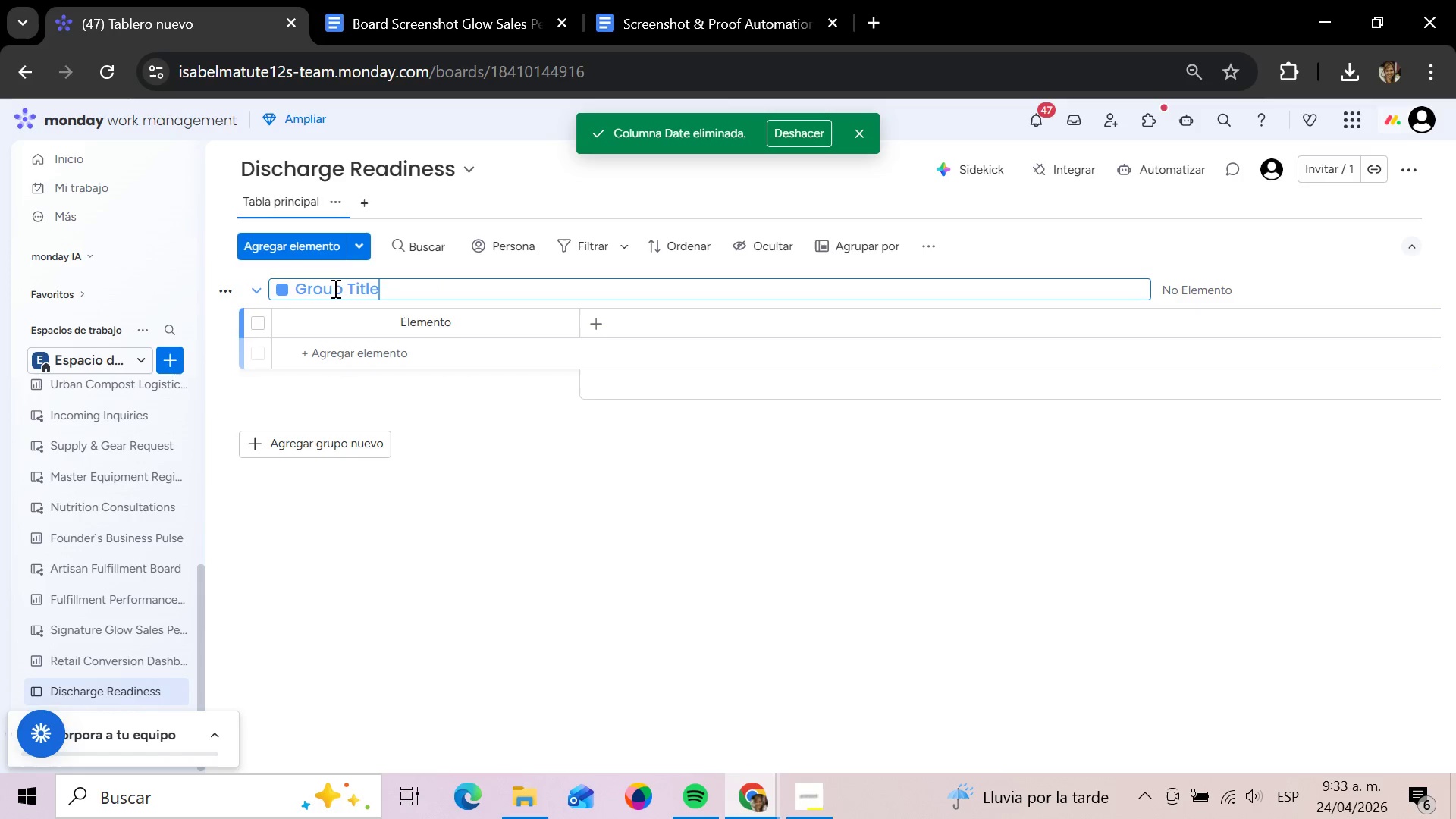 
hold_key(key=Backspace, duration=1.0)
 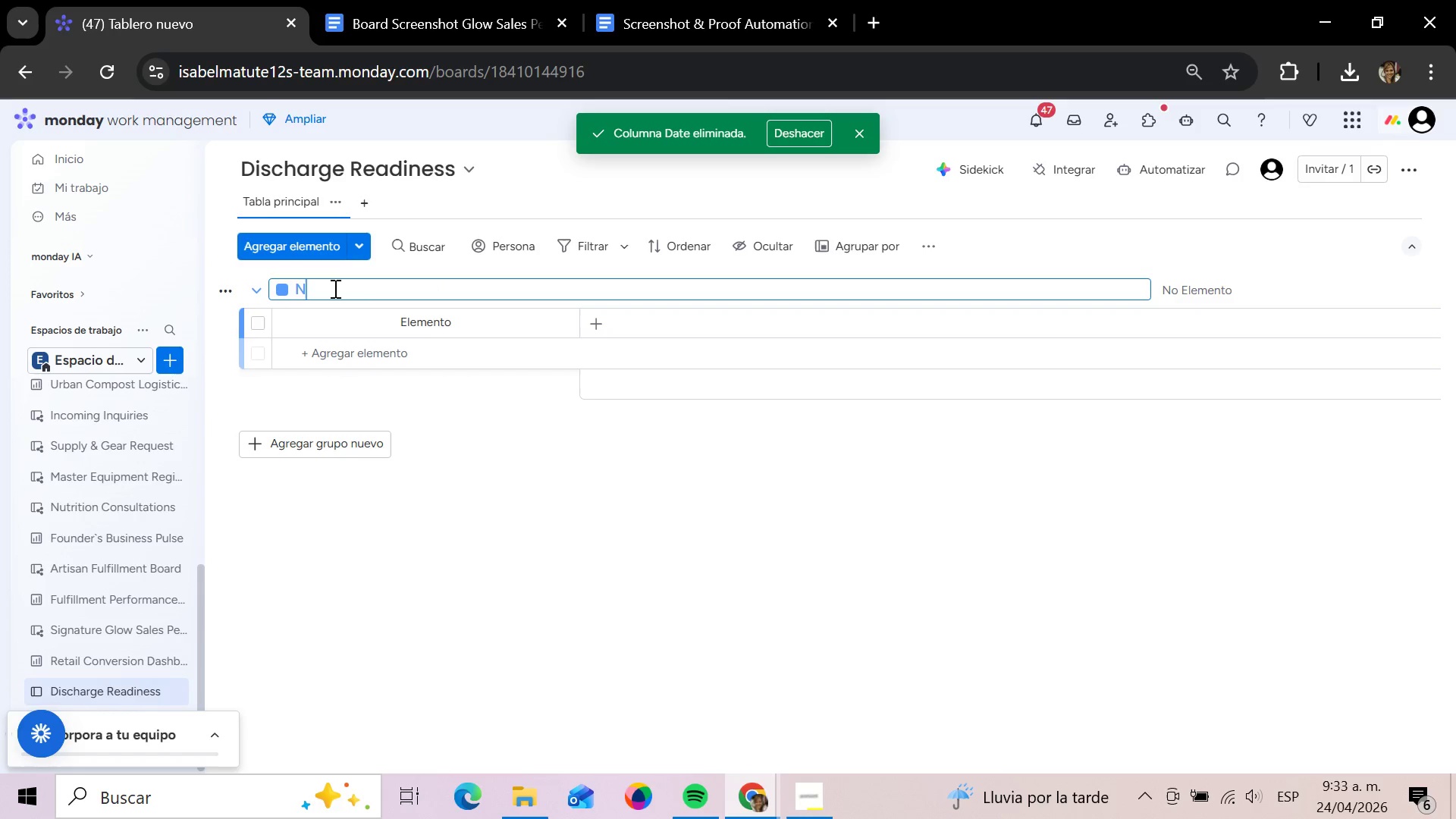 
type(New Rew)
key(Backspace)
type(quests)
 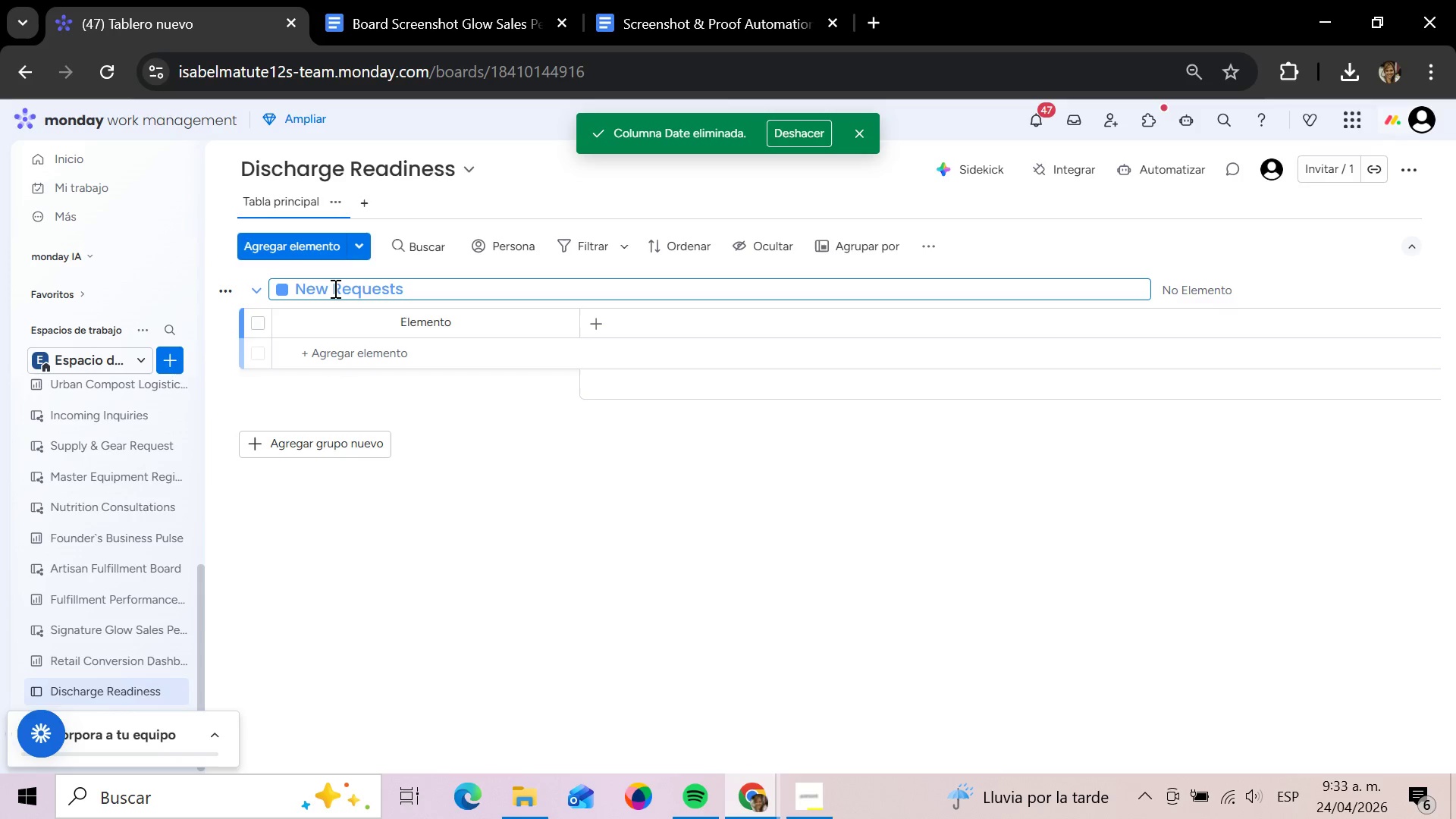 
key(Enter)
 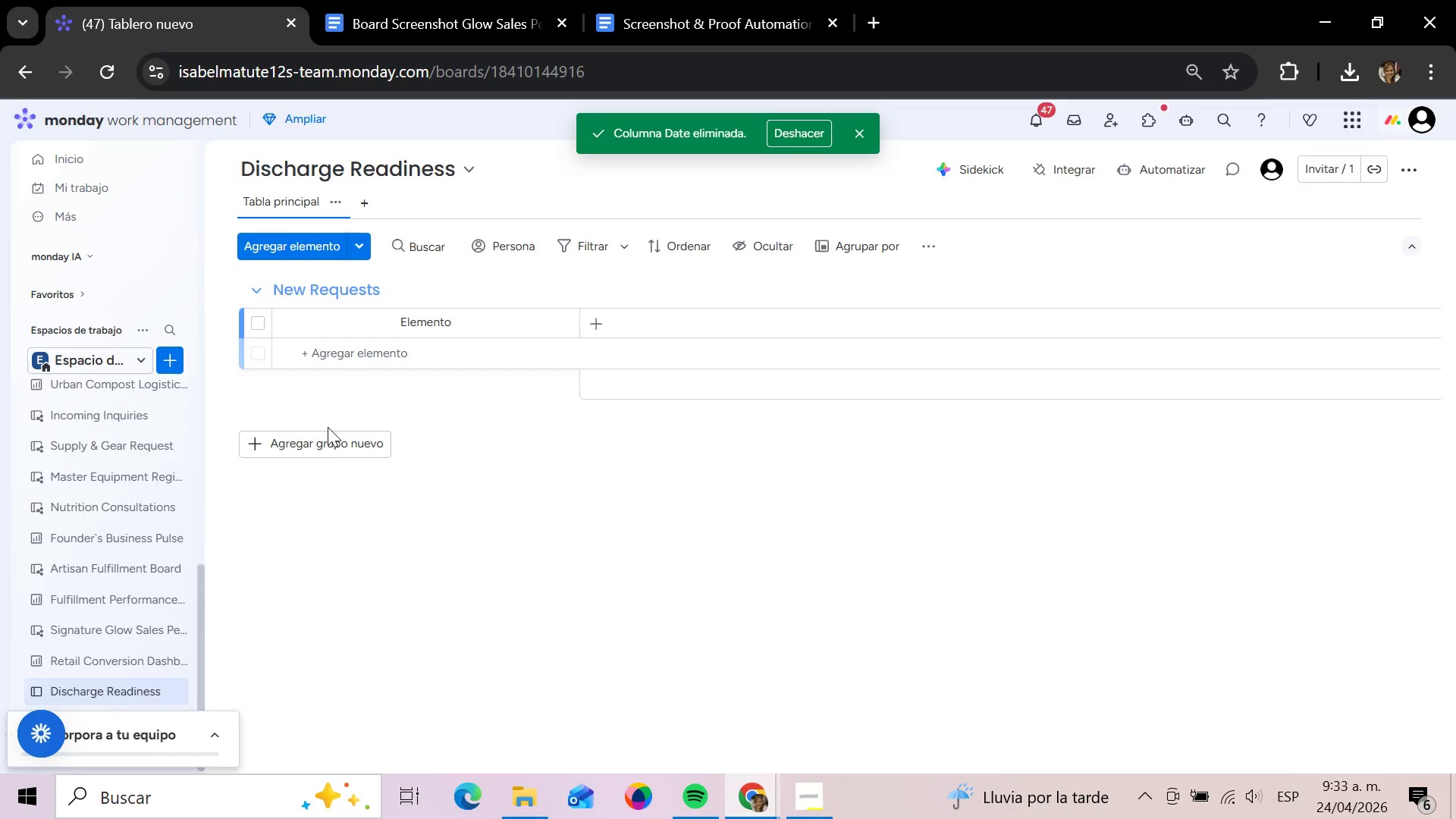 
double_click([326, 435])
 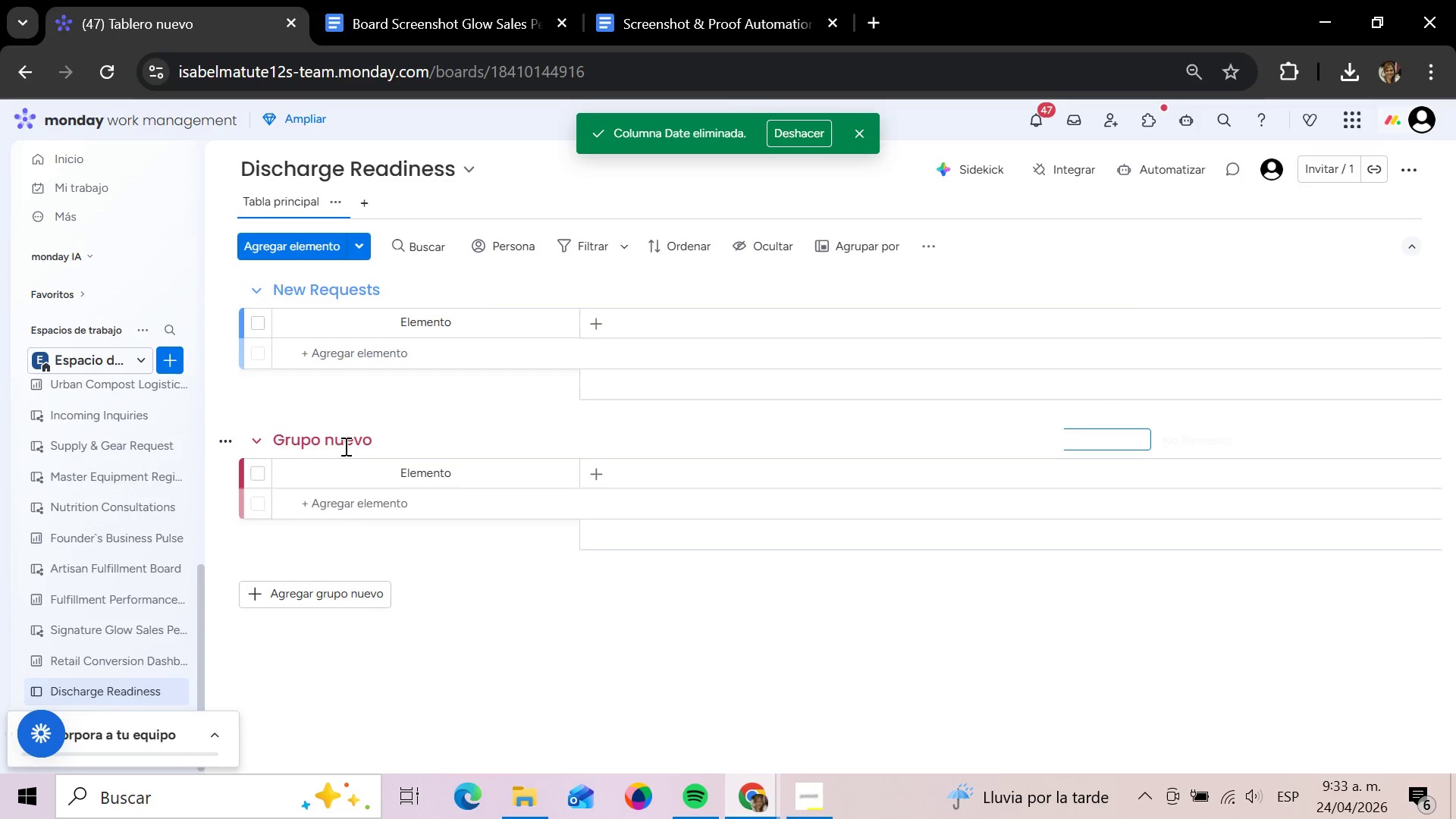 
left_click([344, 446])
 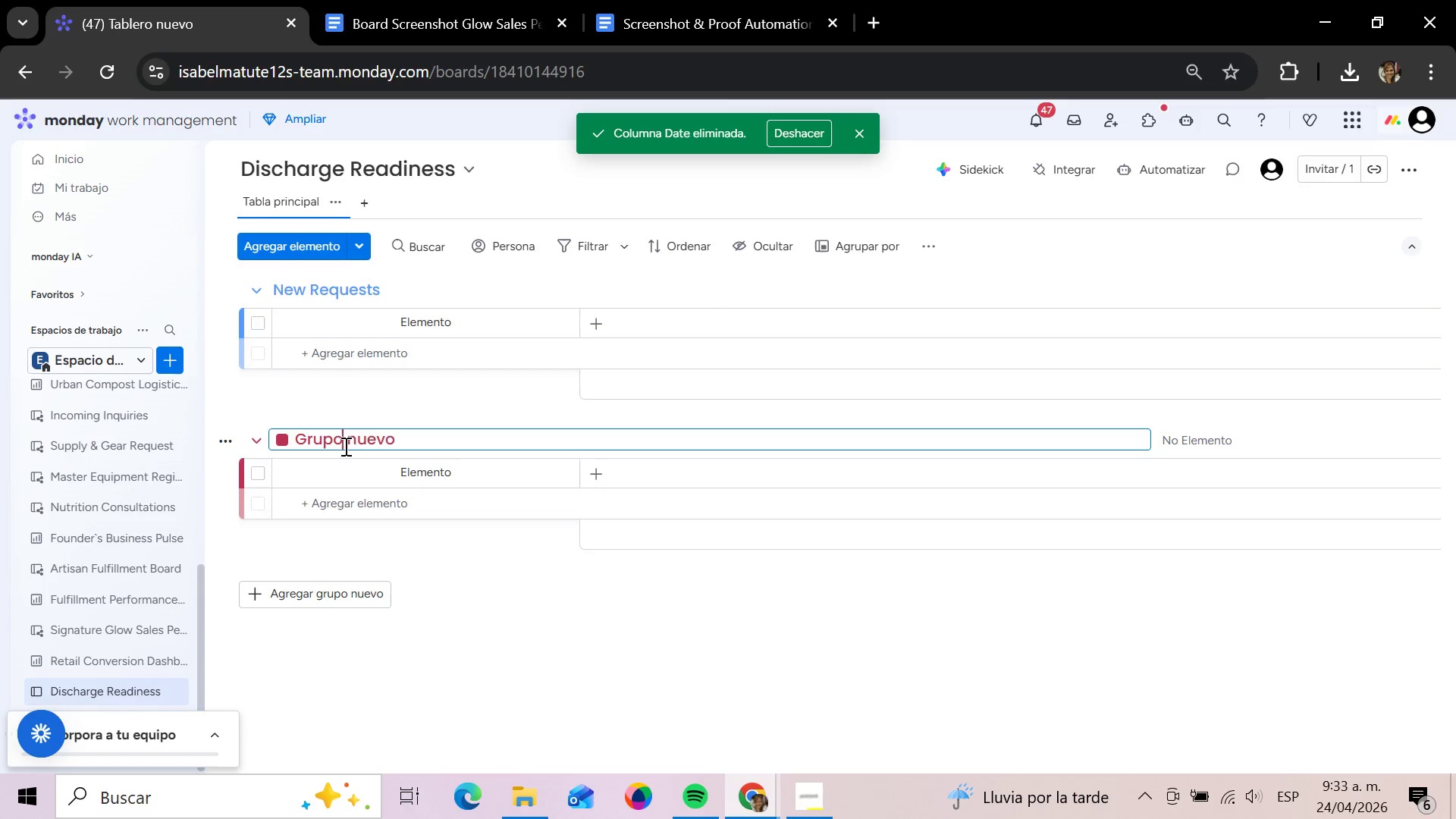 
wait(11.33)
 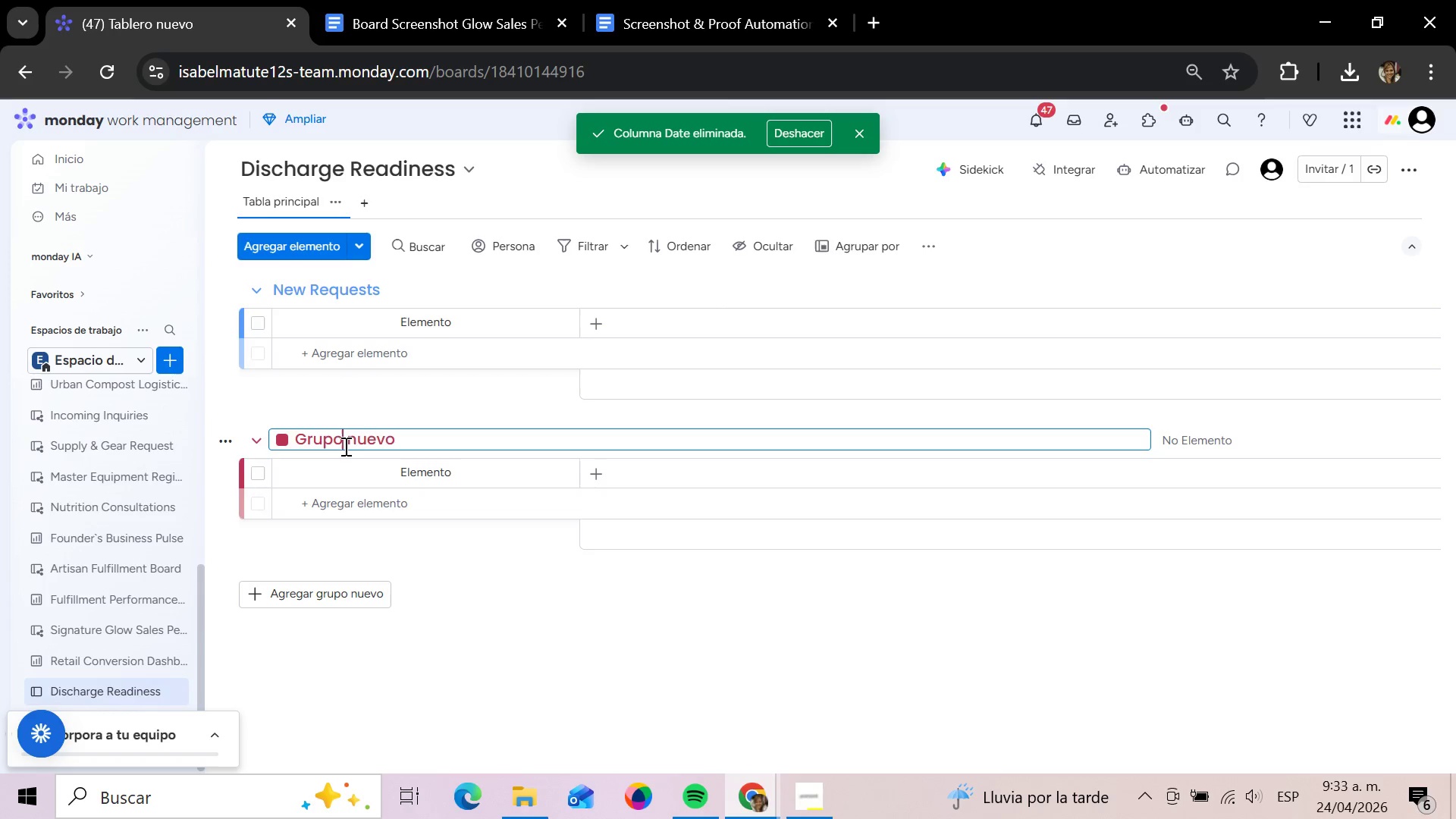 
hold_key(key=Backspace, duration=0.81)
 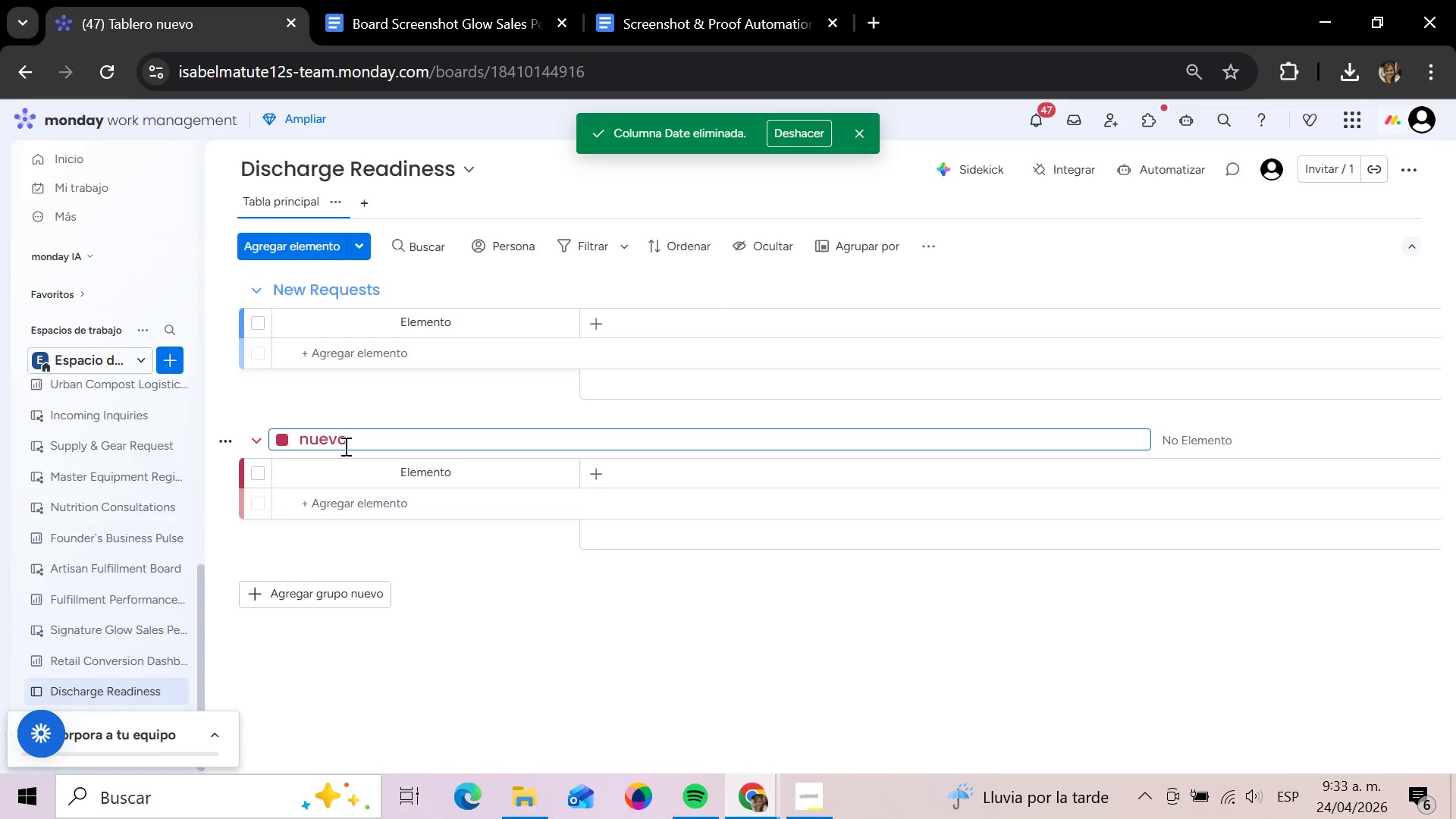 
key(ArrowRight)
 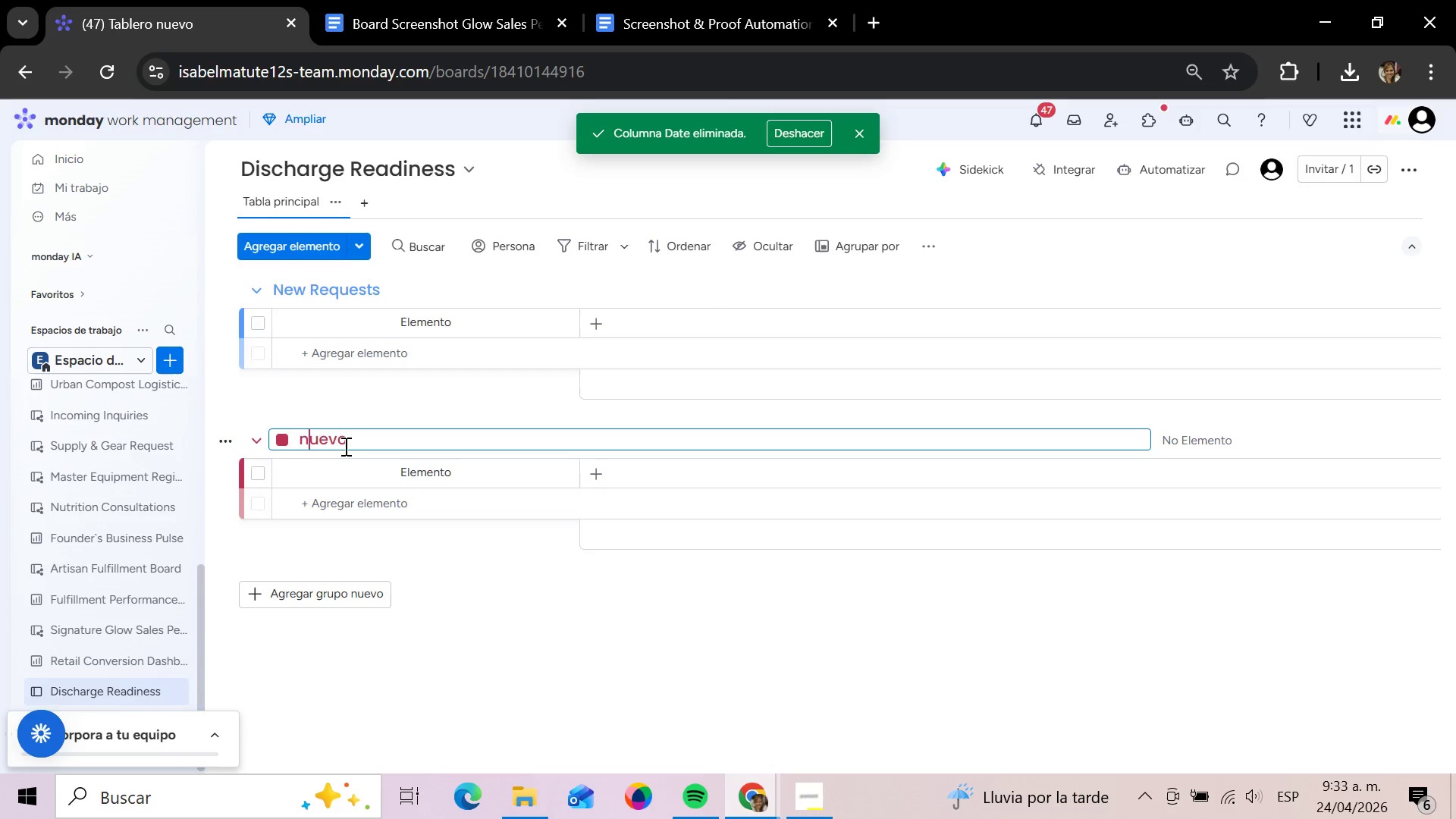 
key(ArrowRight)
 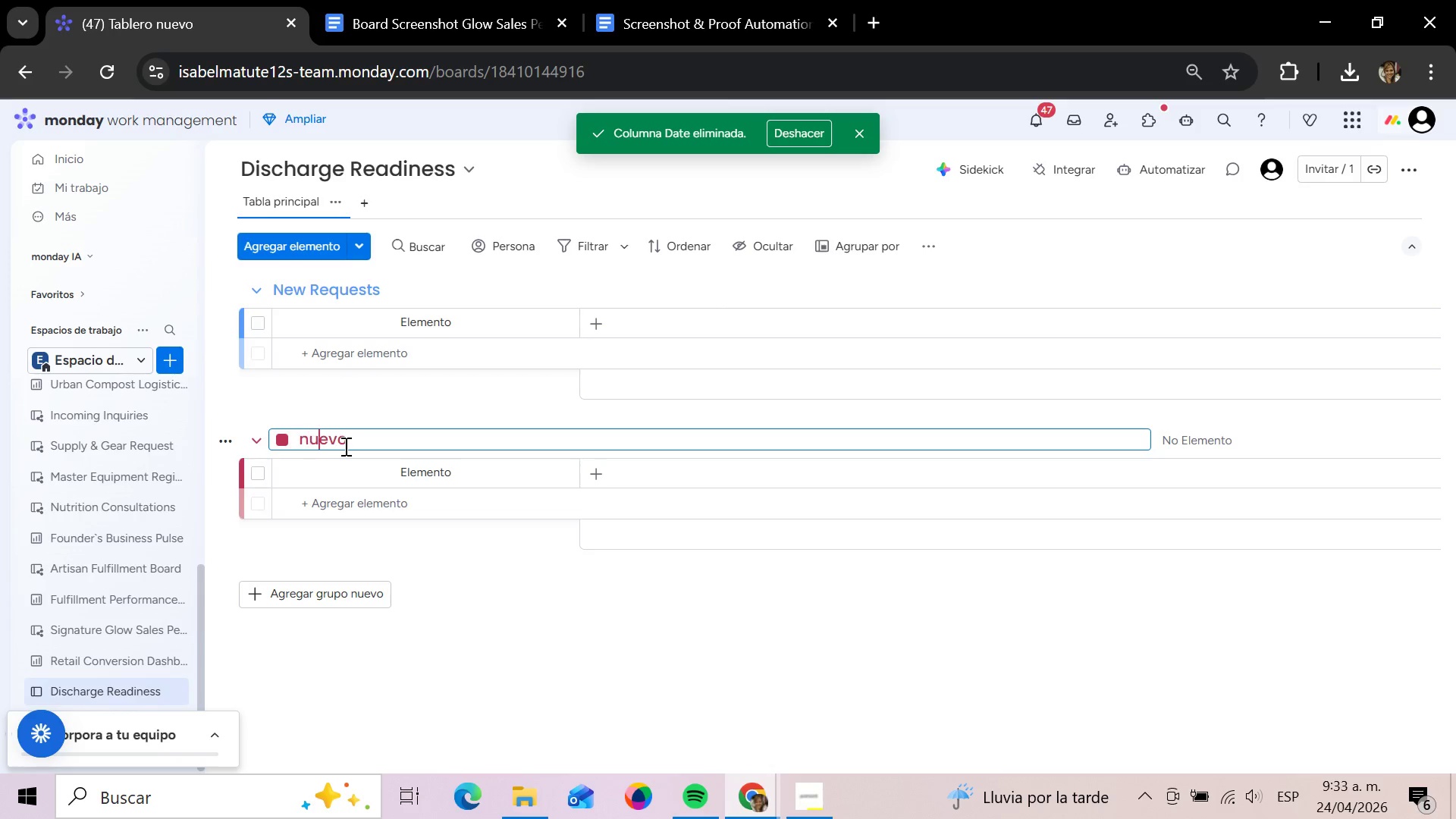 
hold_key(key=ArrowRight, duration=0.8)
 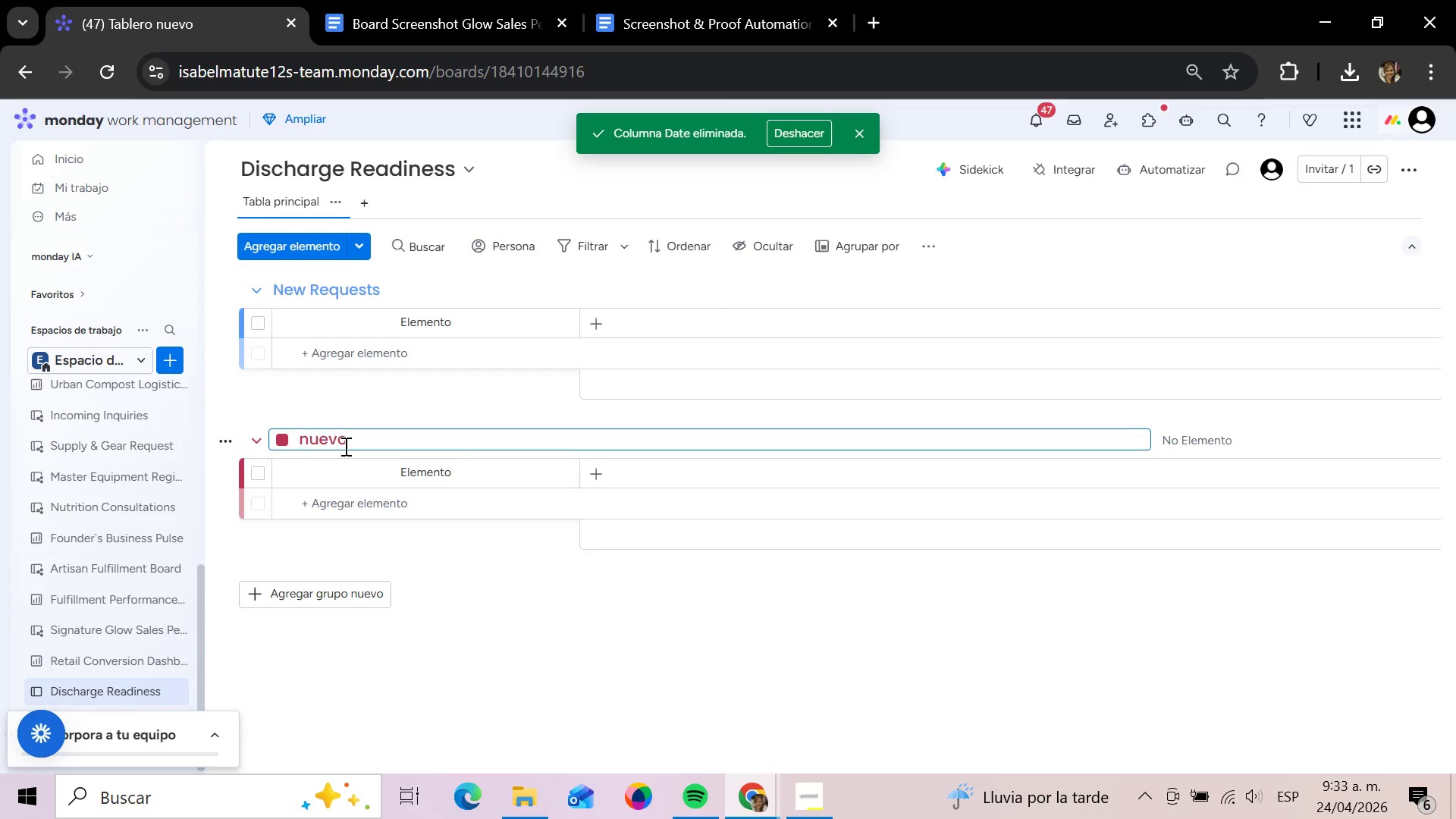 
hold_key(key=Backspace, duration=1.05)
 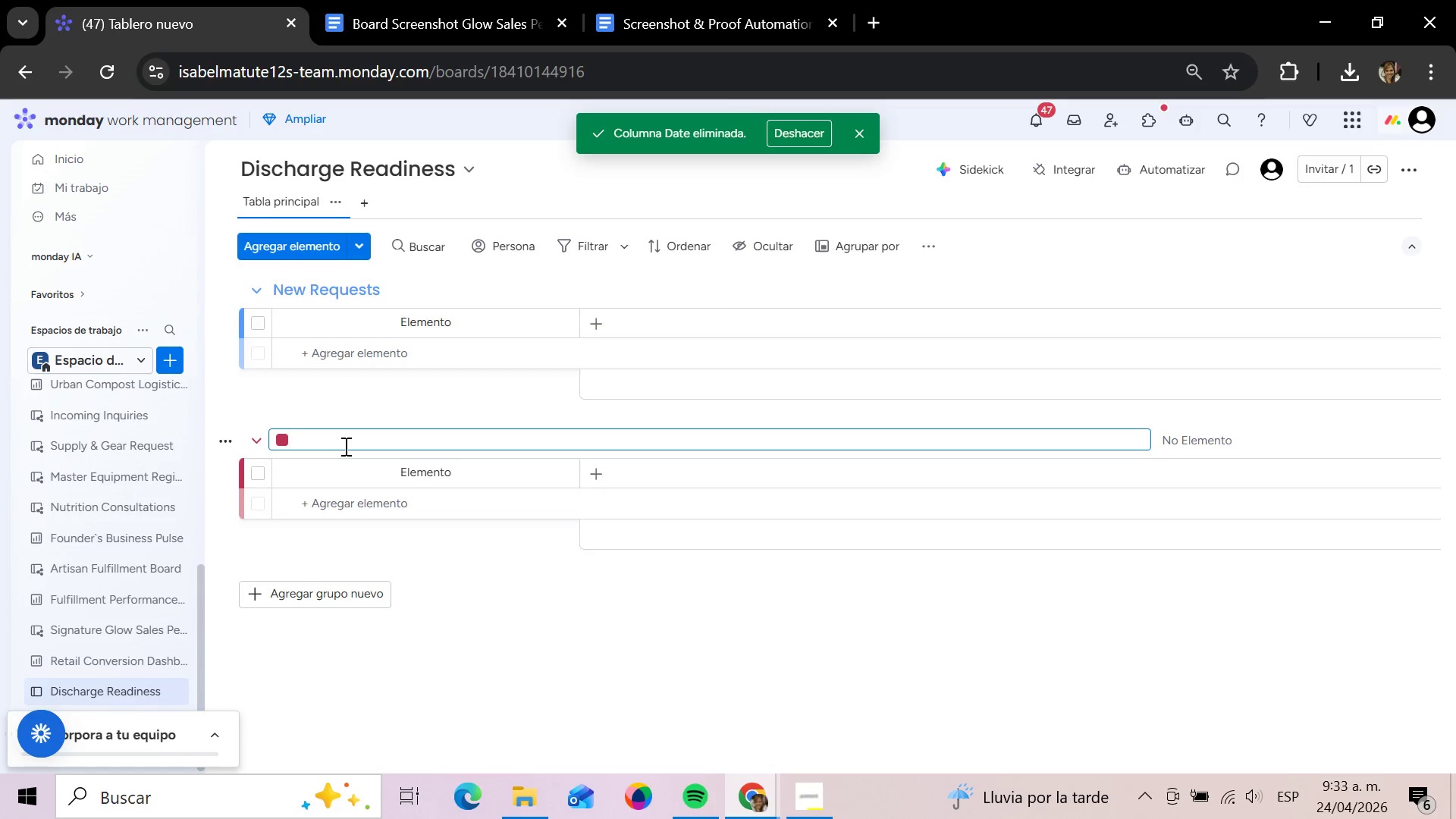 
type(Sch)
 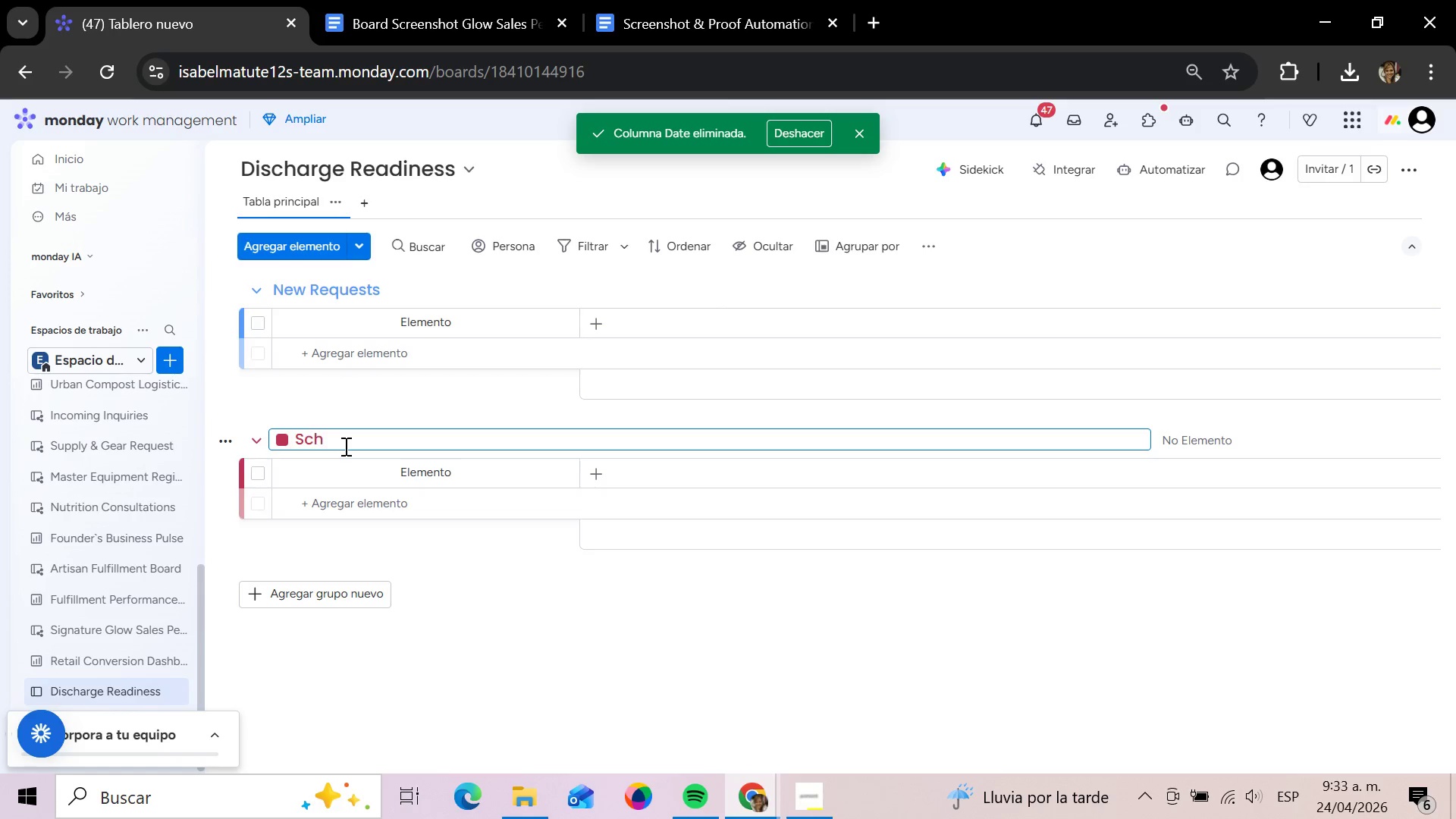 
type(eduled Installs)
 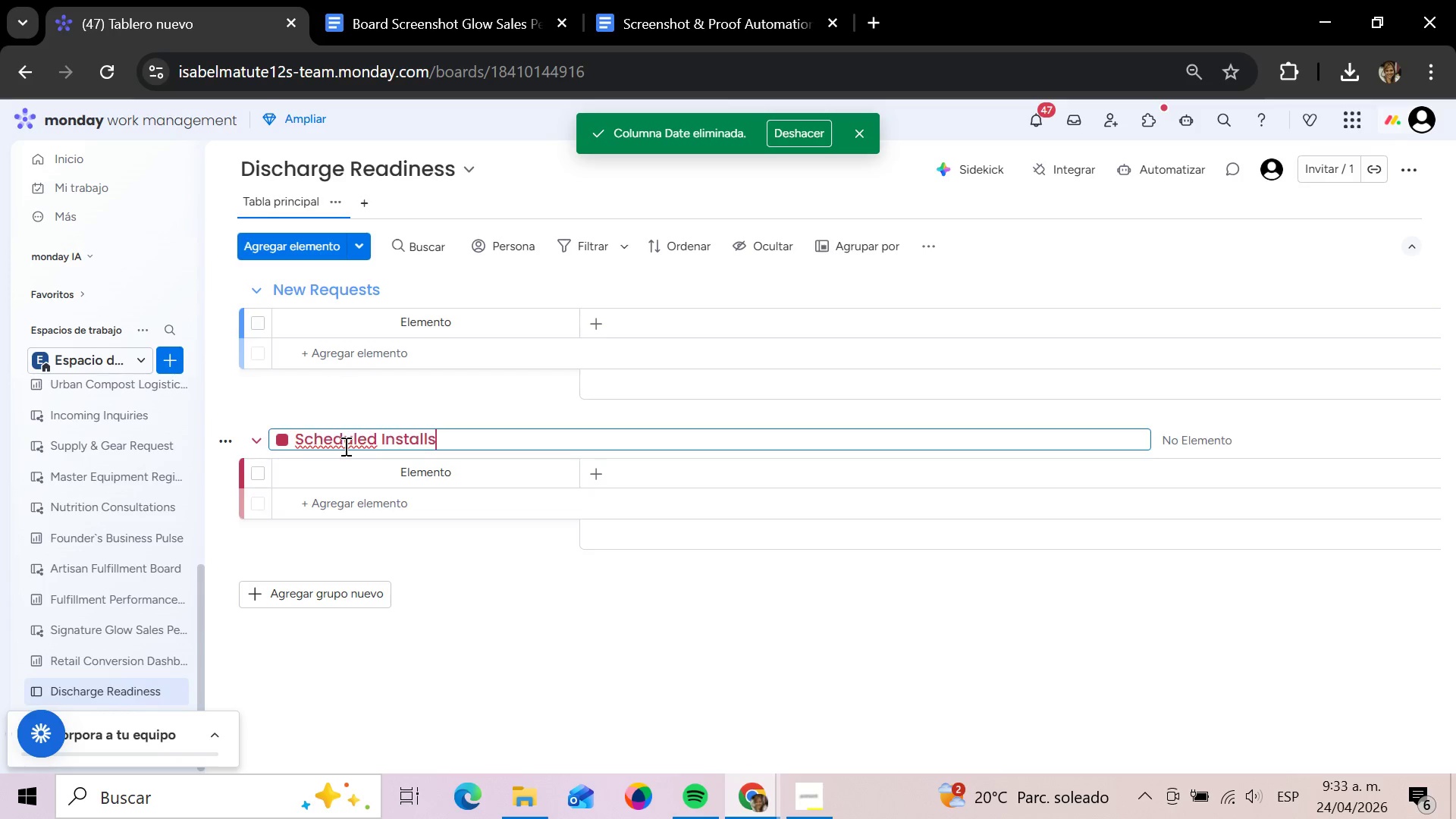 
key(Enter)
 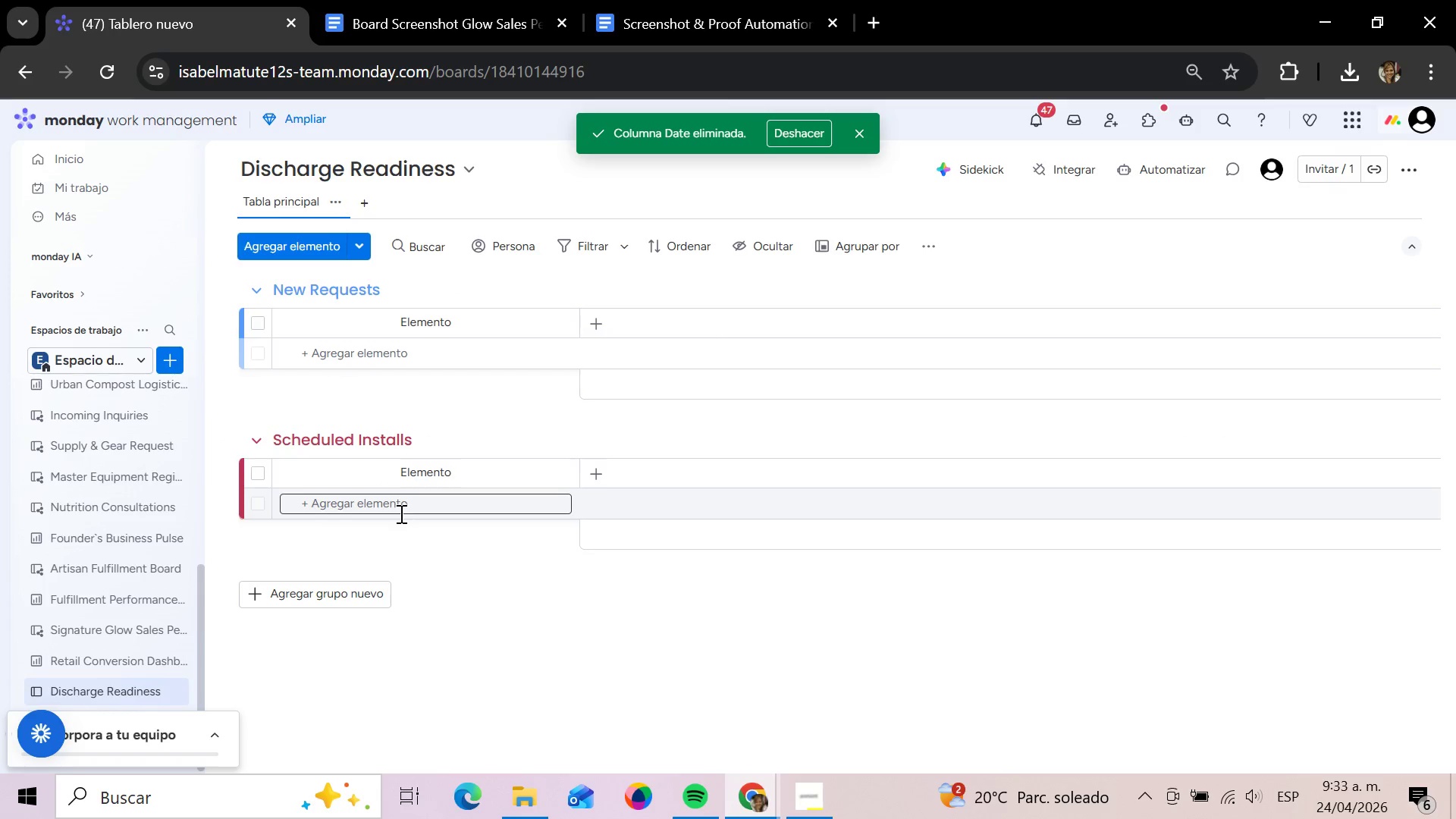 
left_click([329, 601])
 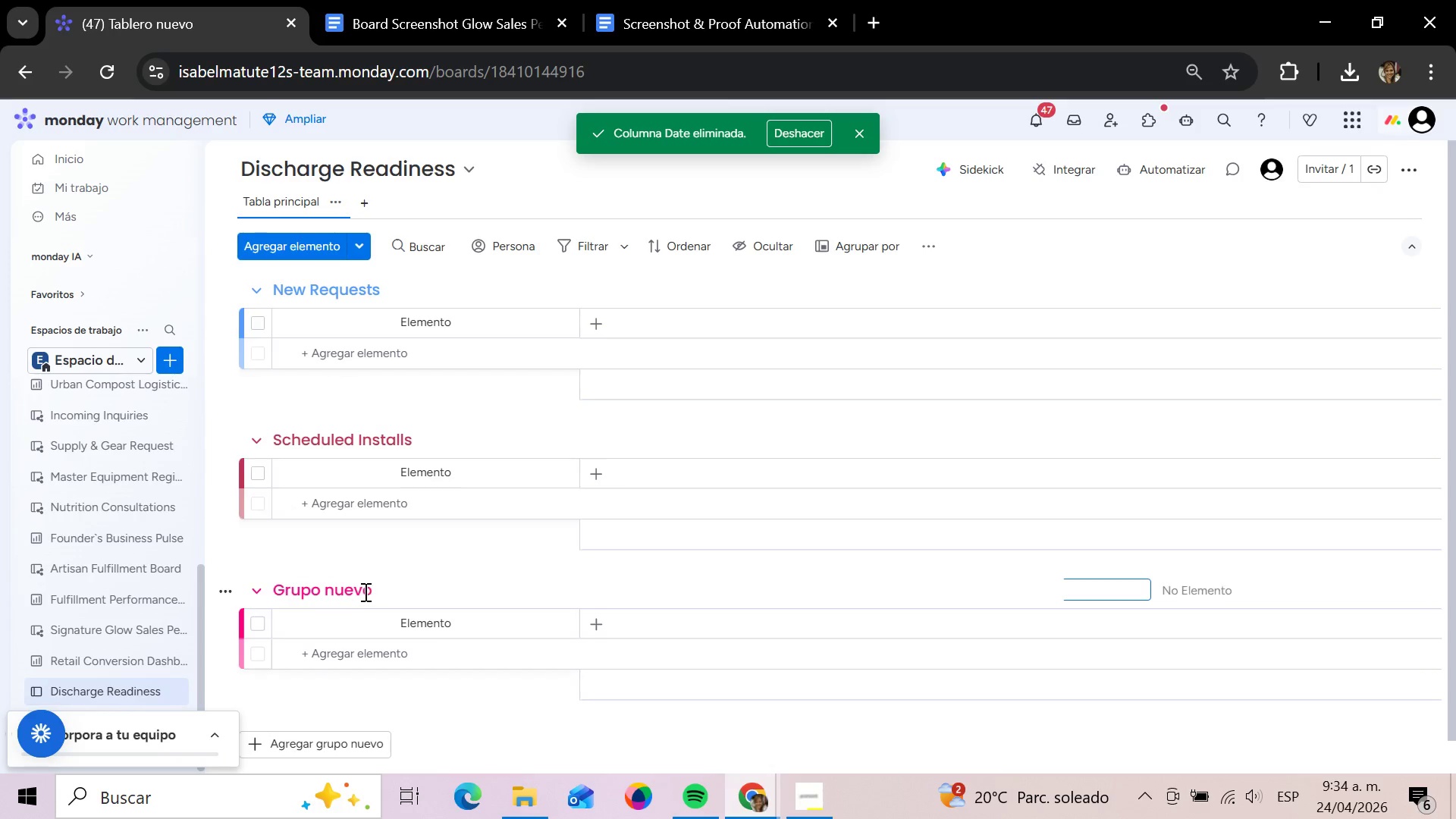 
left_click([364, 592])
 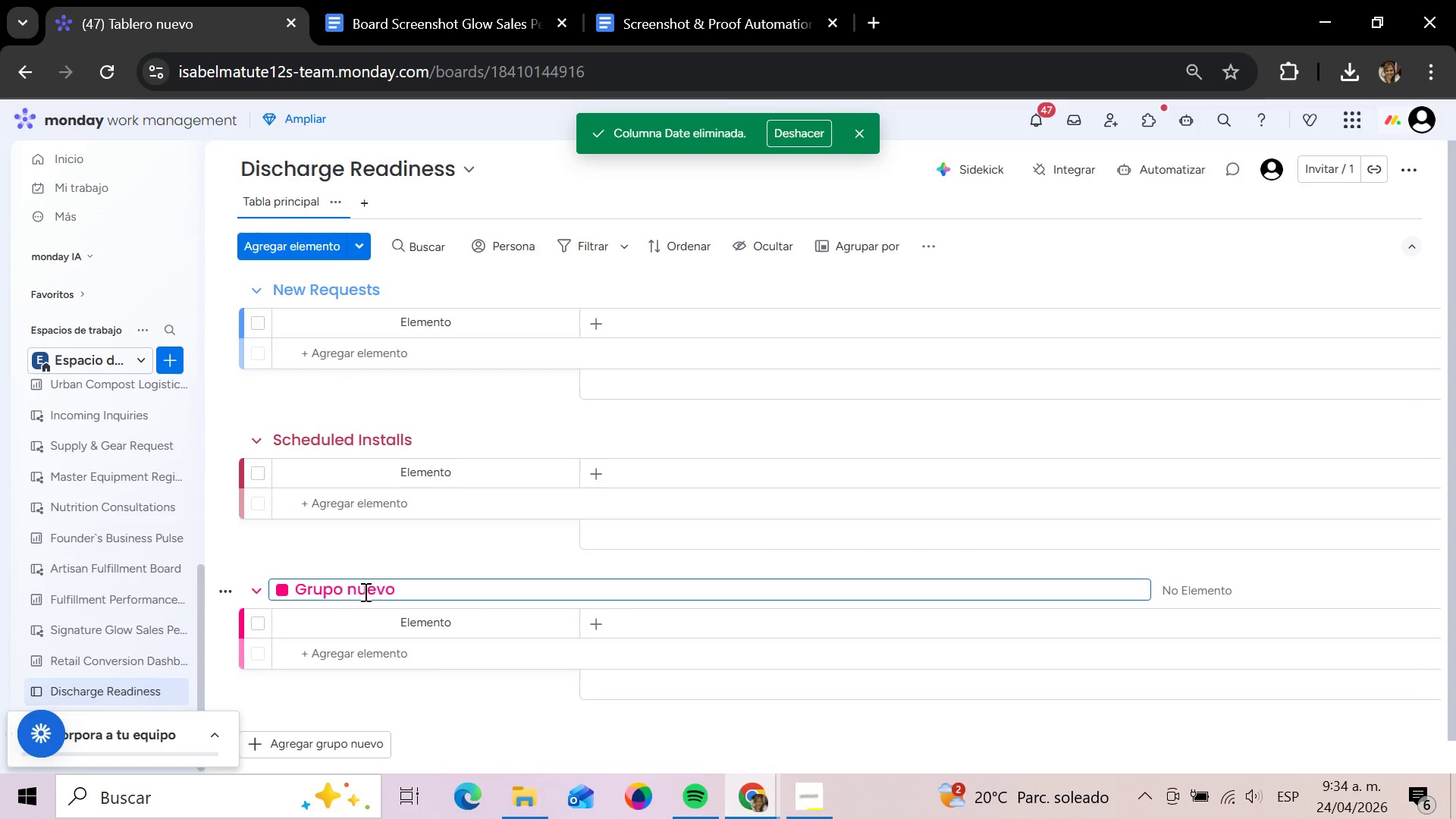 
hold_key(key=ArrowRight, duration=0.7)
 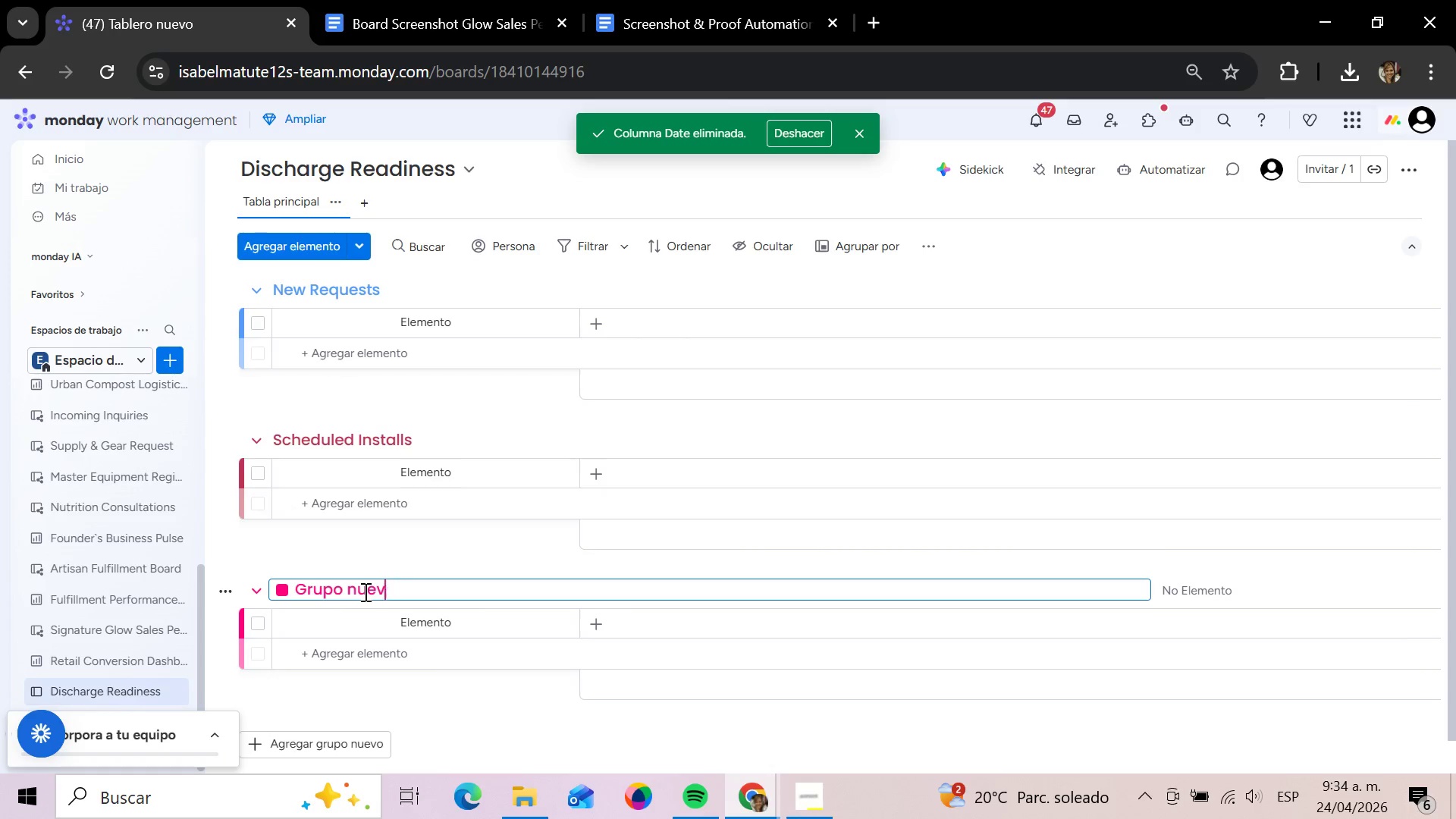 
hold_key(key=Backspace, duration=1.52)
 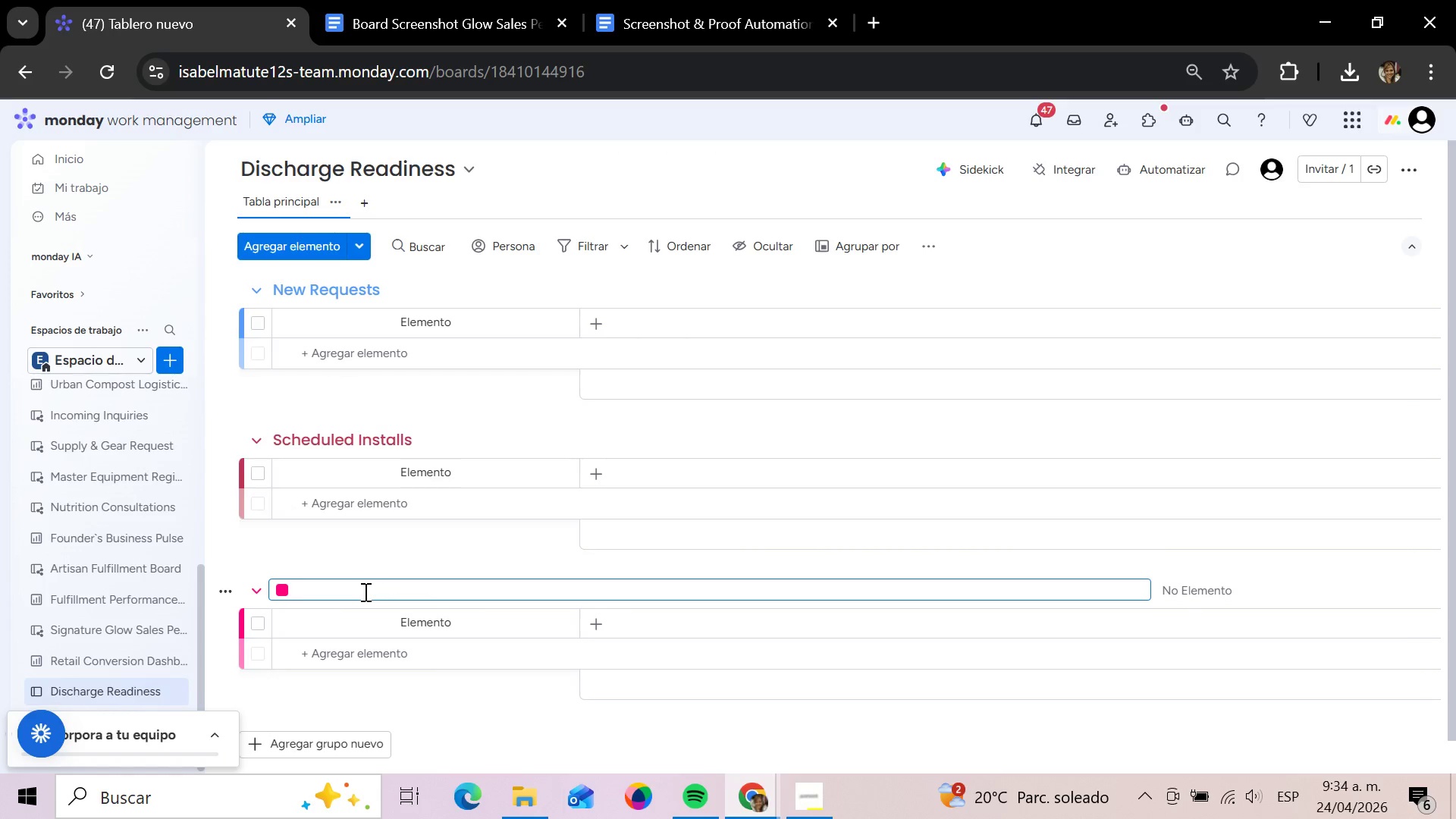 
hold_key(key=Backspace, duration=0.88)
 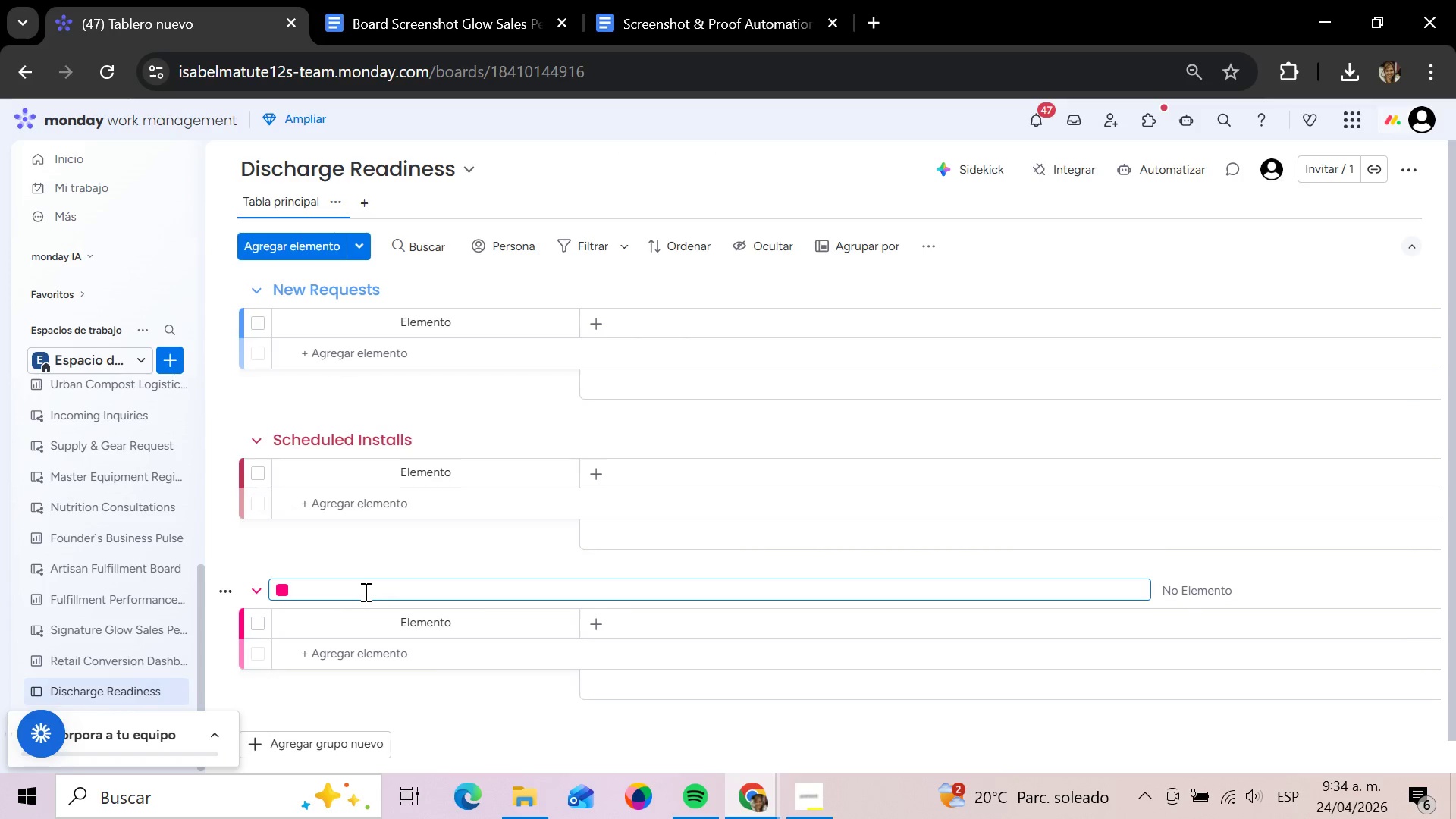 
type(In p)
key(Backspace)
type(Progress)
 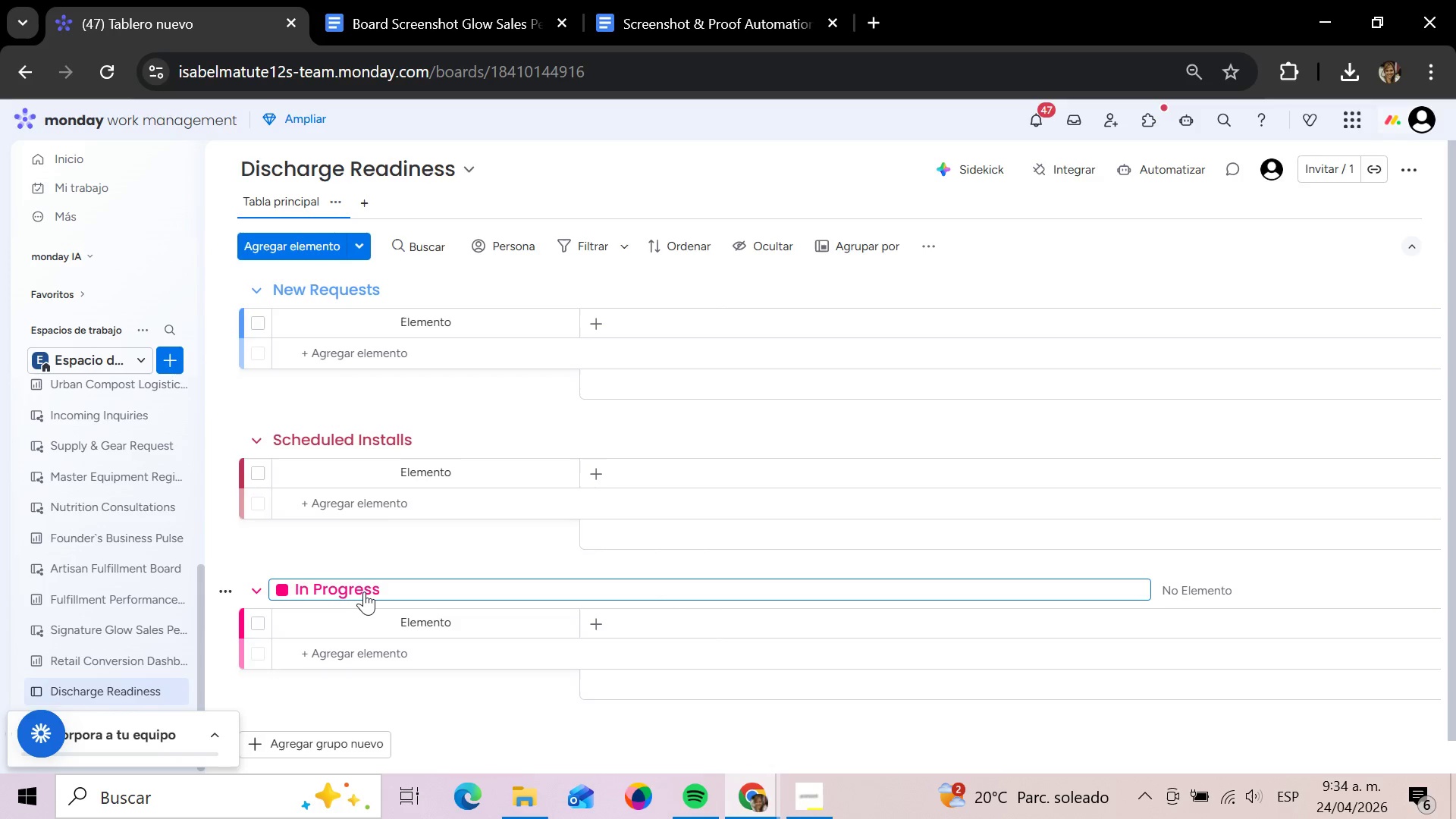 
key(Enter)
 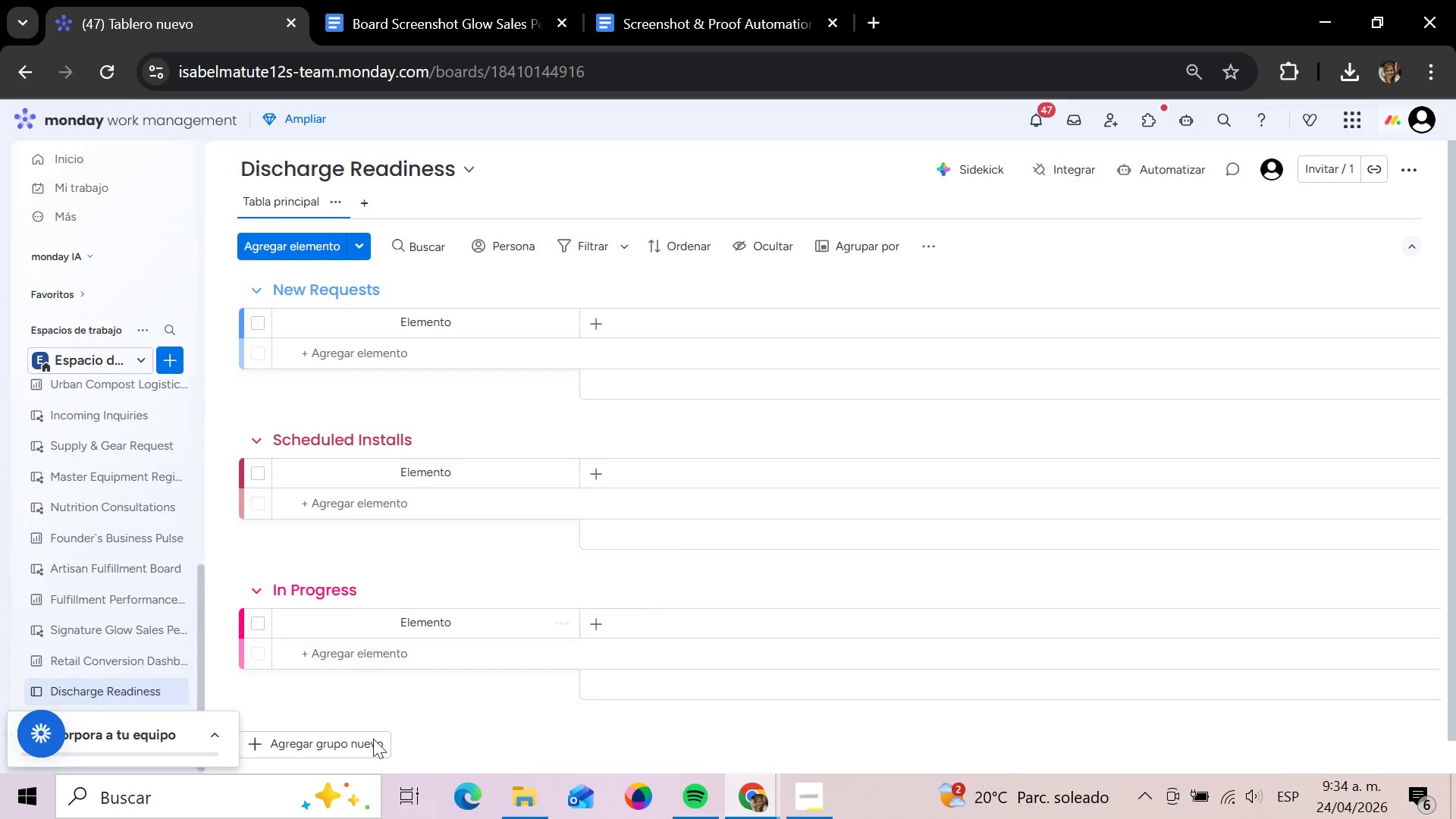 
left_click([347, 750])
 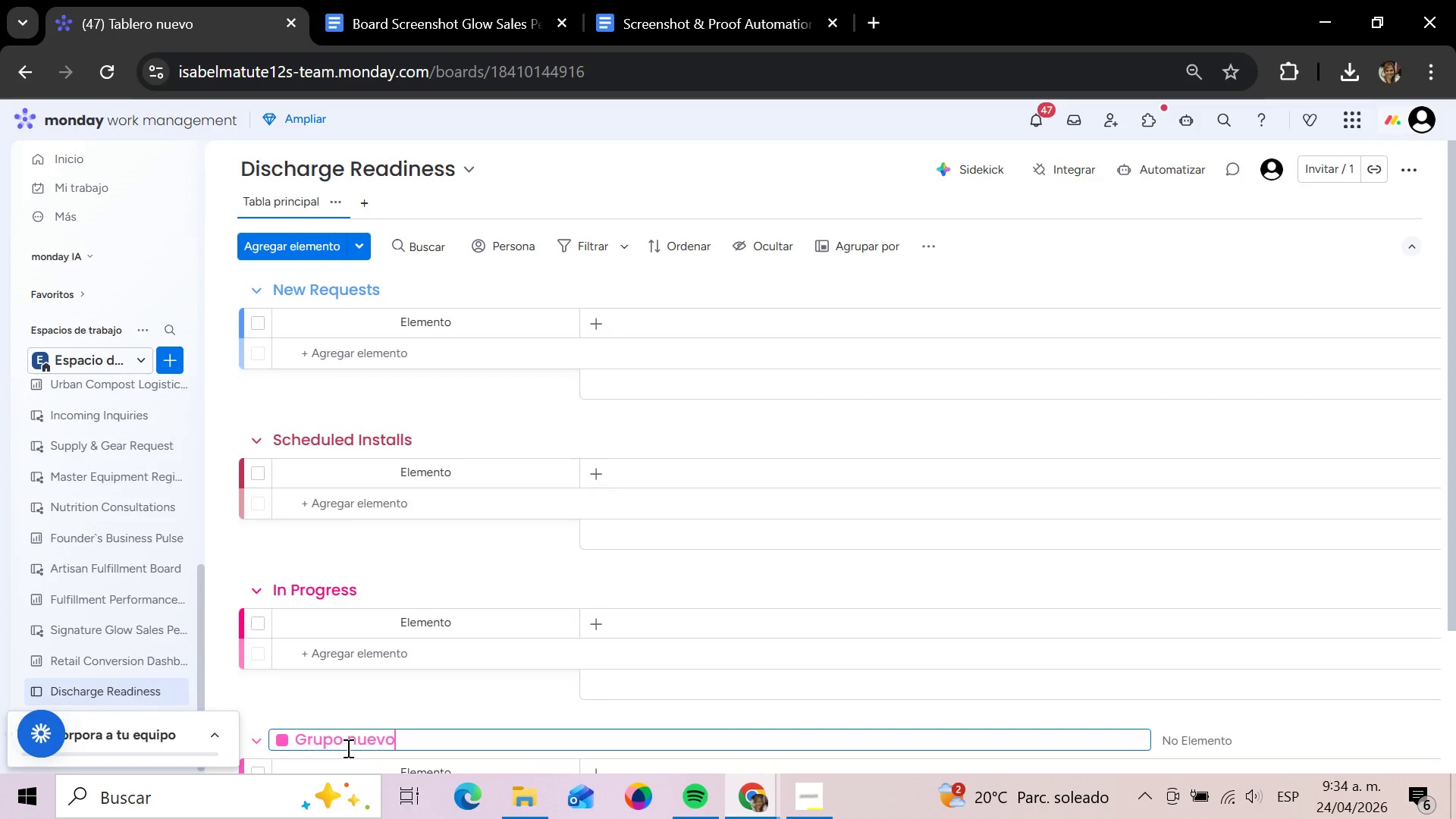 
left_click([347, 740])
 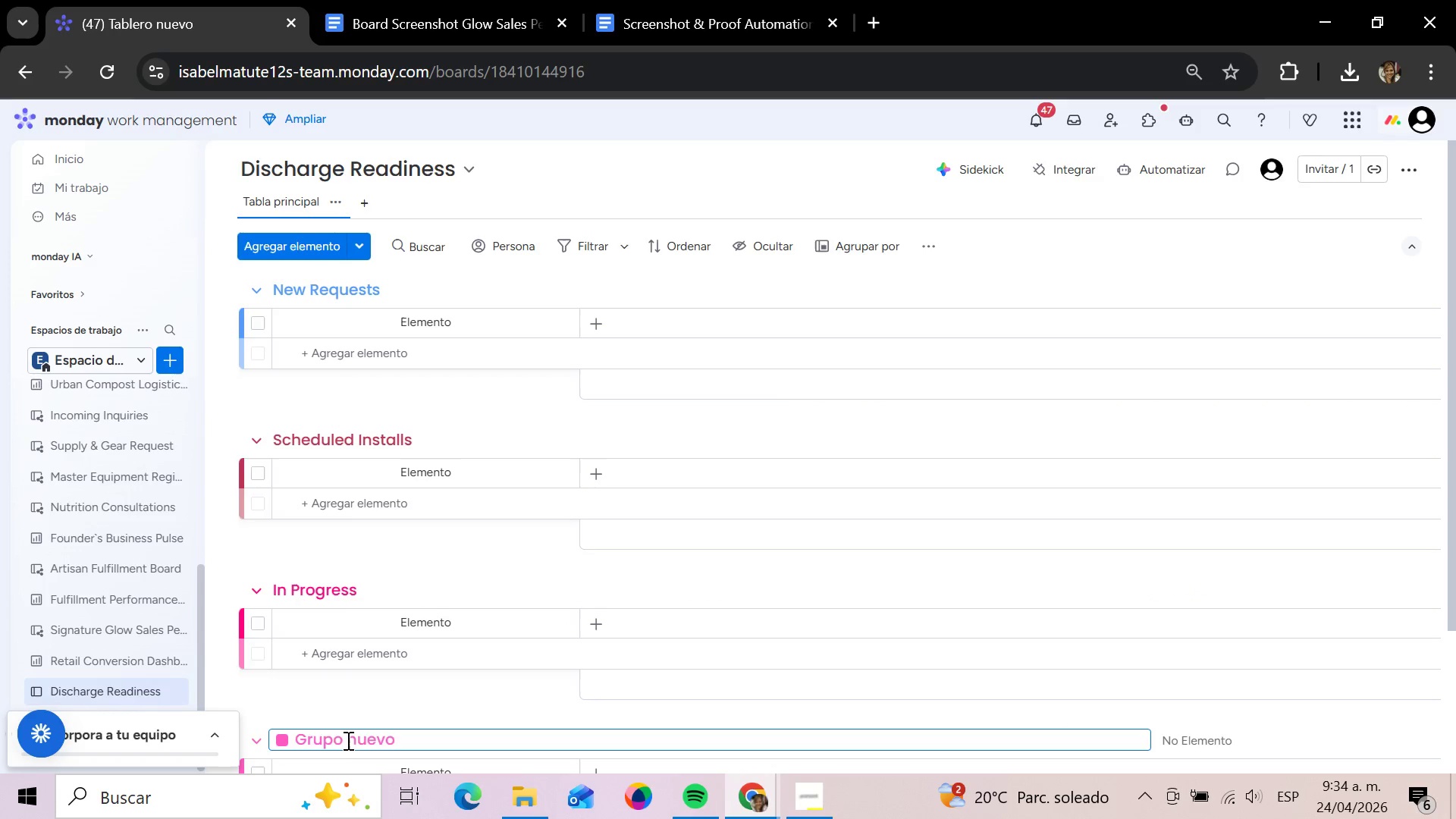 
hold_key(key=ArrowRight, duration=0.89)
 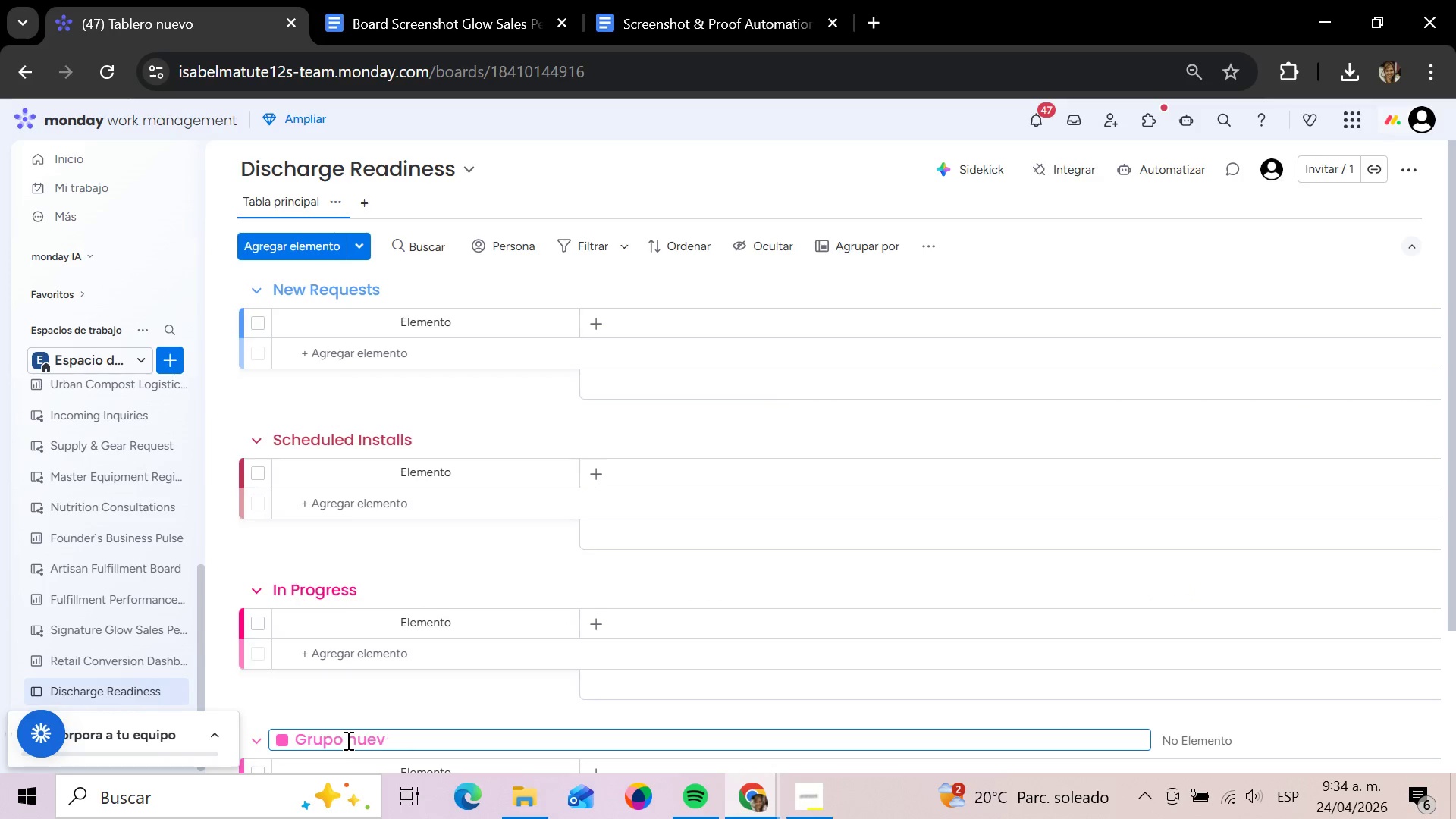 
hold_key(key=Backspace, duration=1.41)
 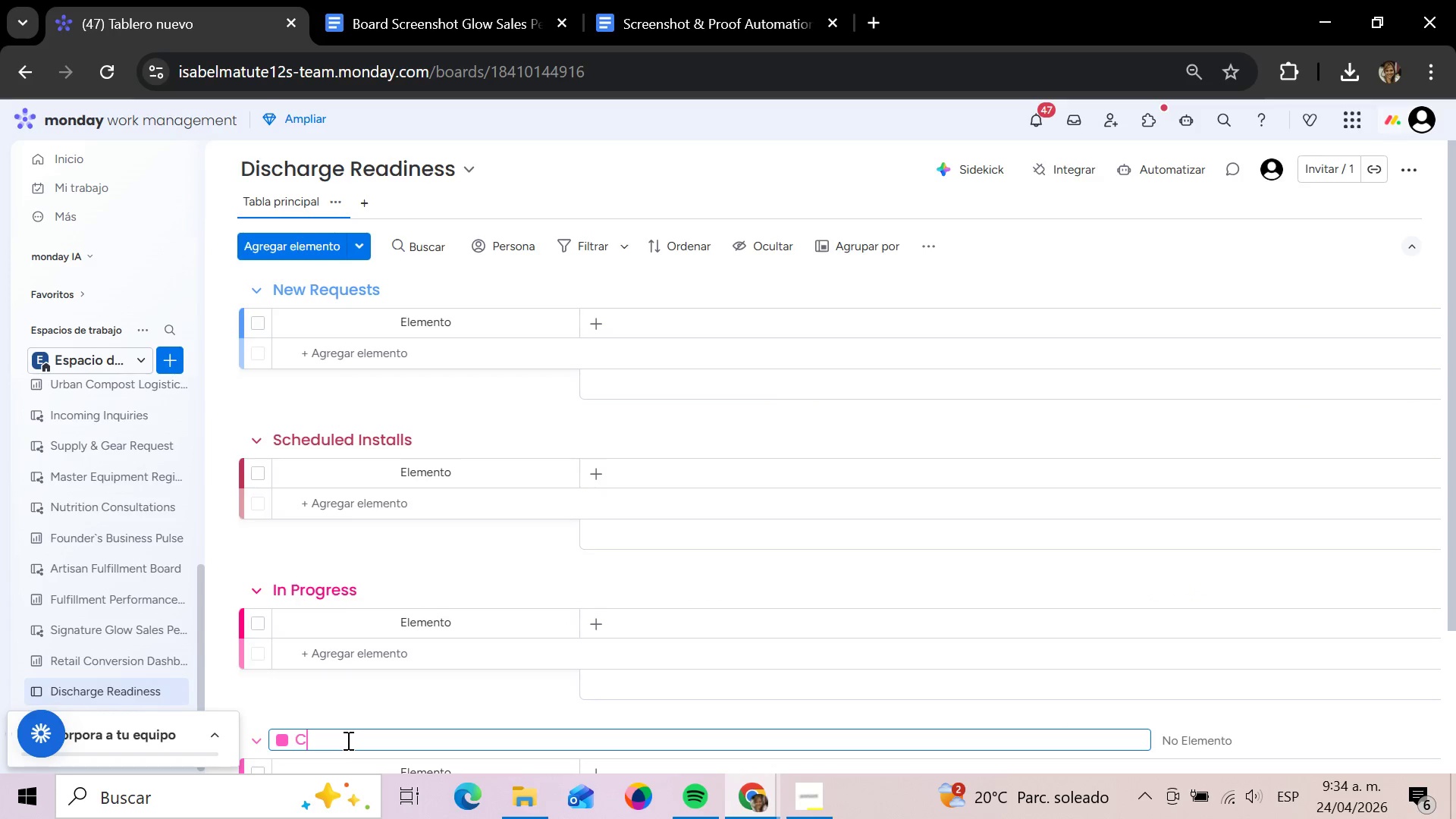 
type(Compe)
key(Backspace)
type(le)
 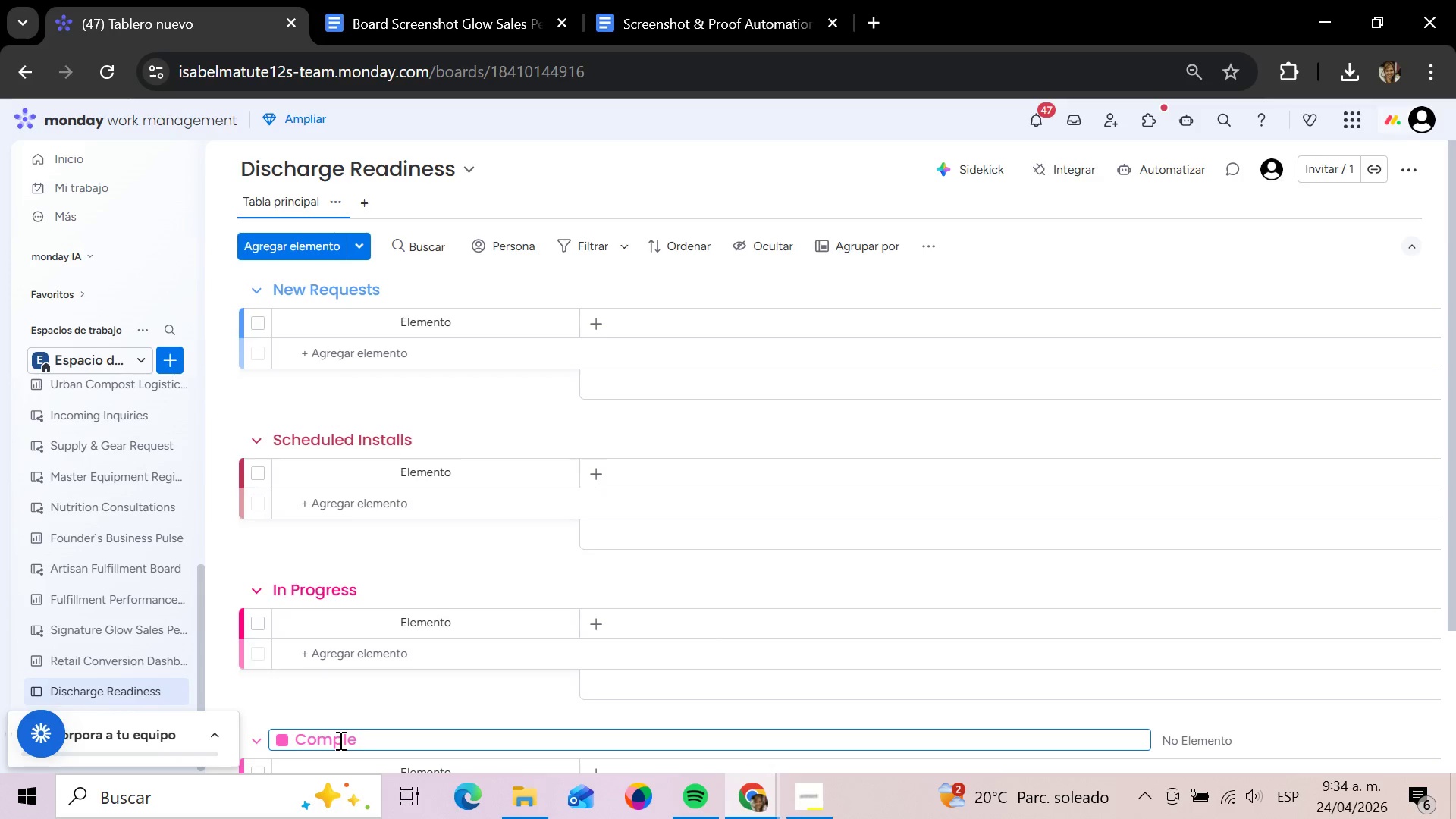 
type(ted ^ Verified)
 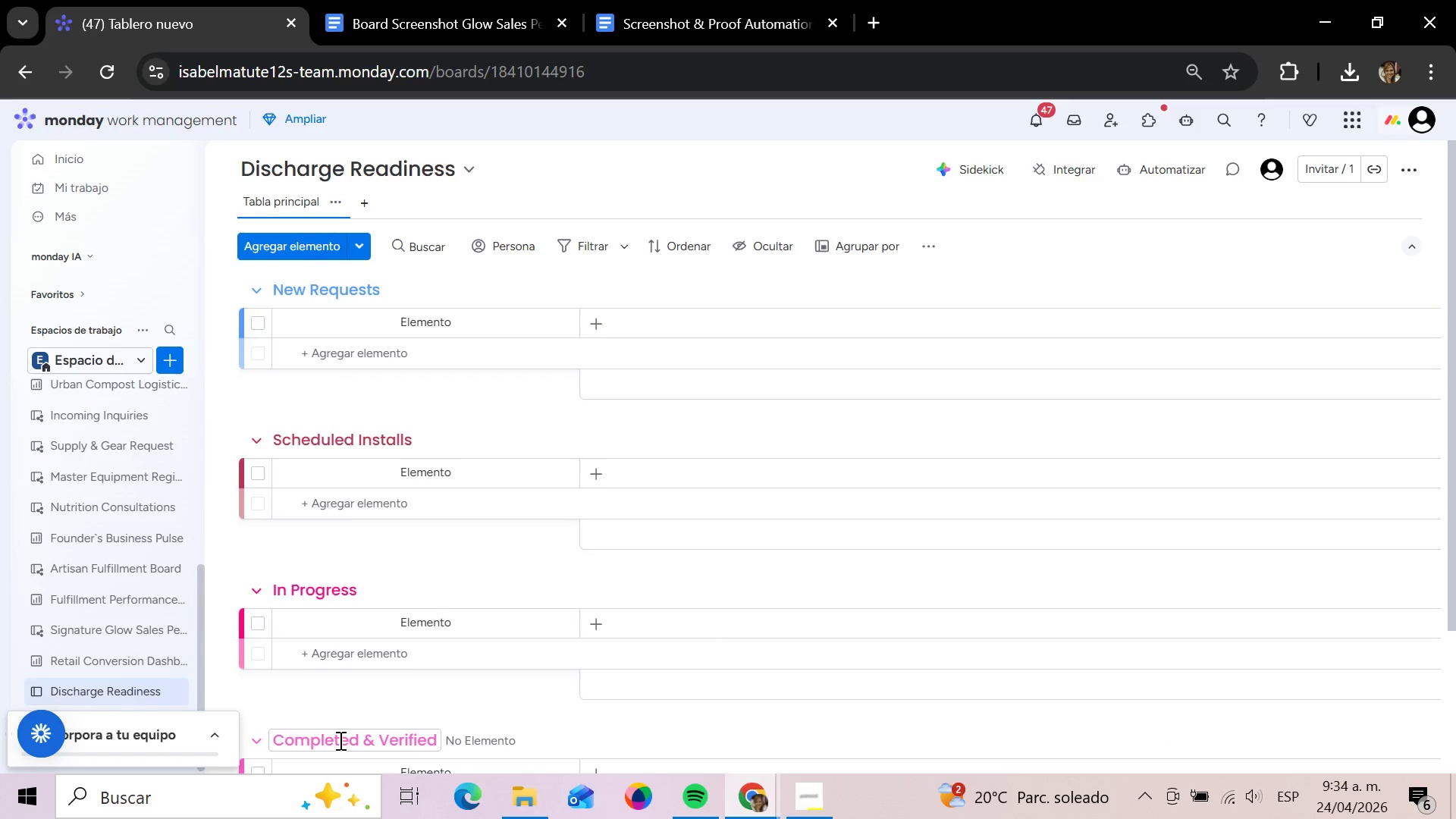 
 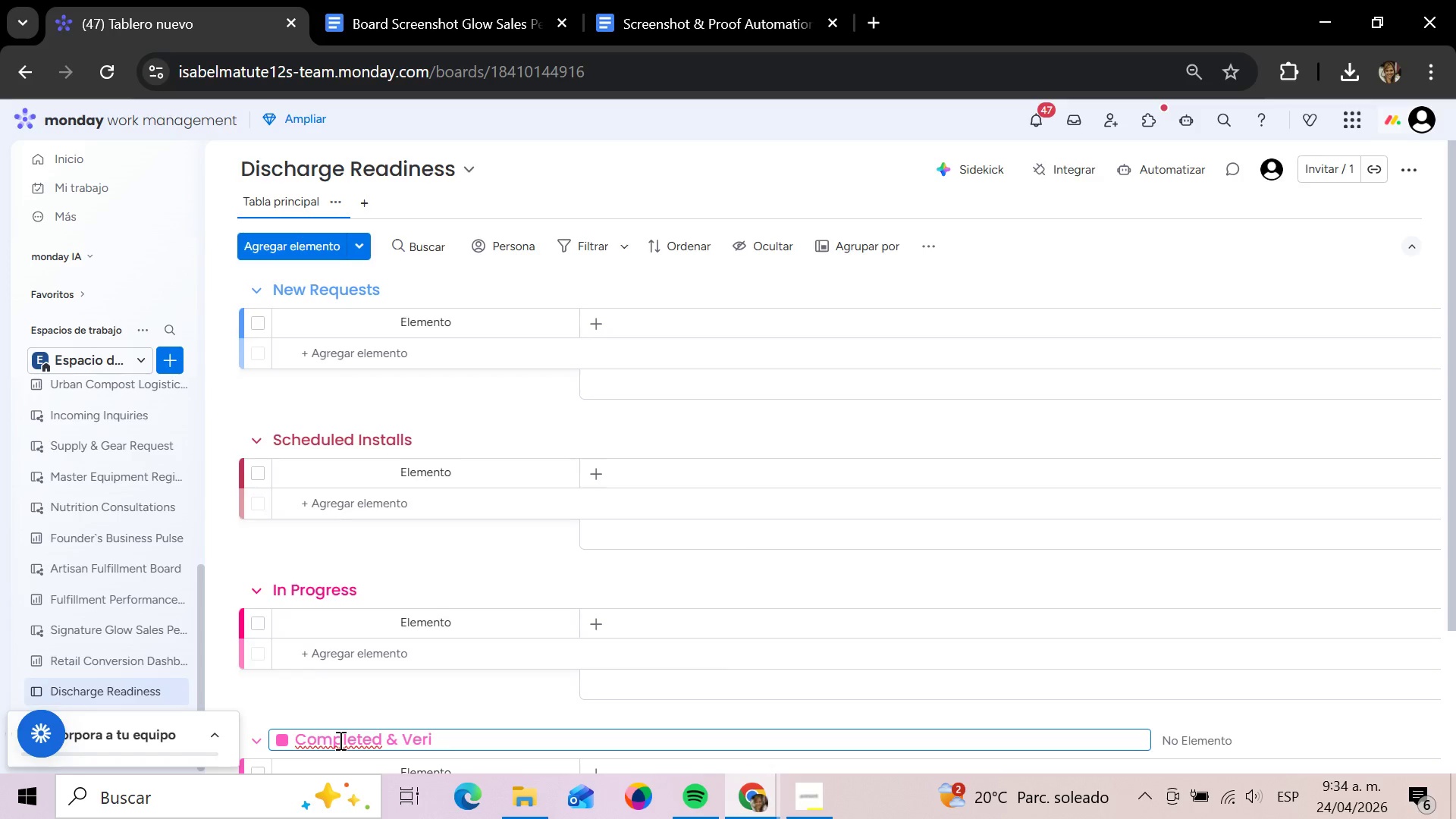 
key(Enter)
 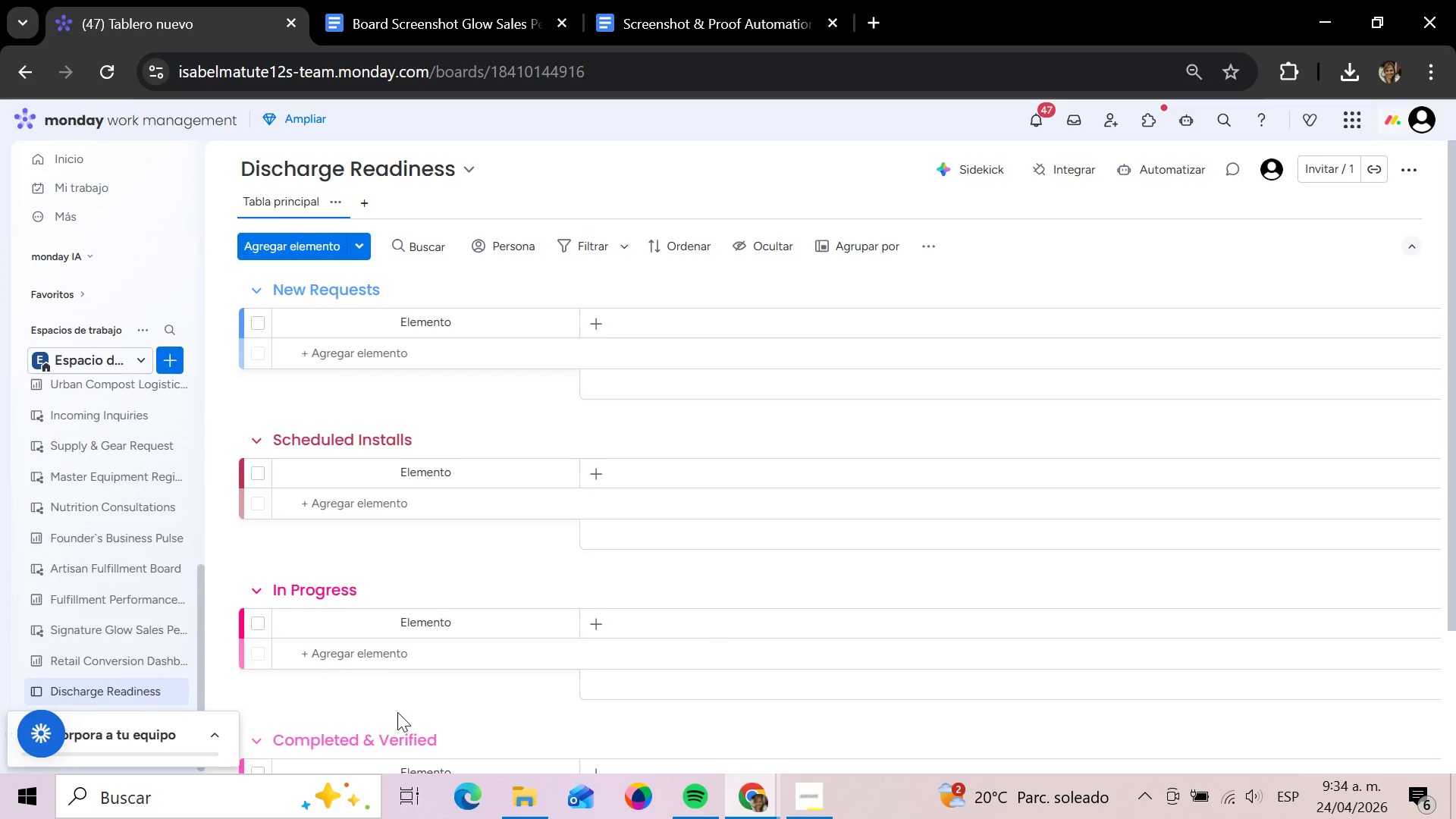 
scroll: coordinate [422, 673], scroll_direction: up, amount: 1.0
 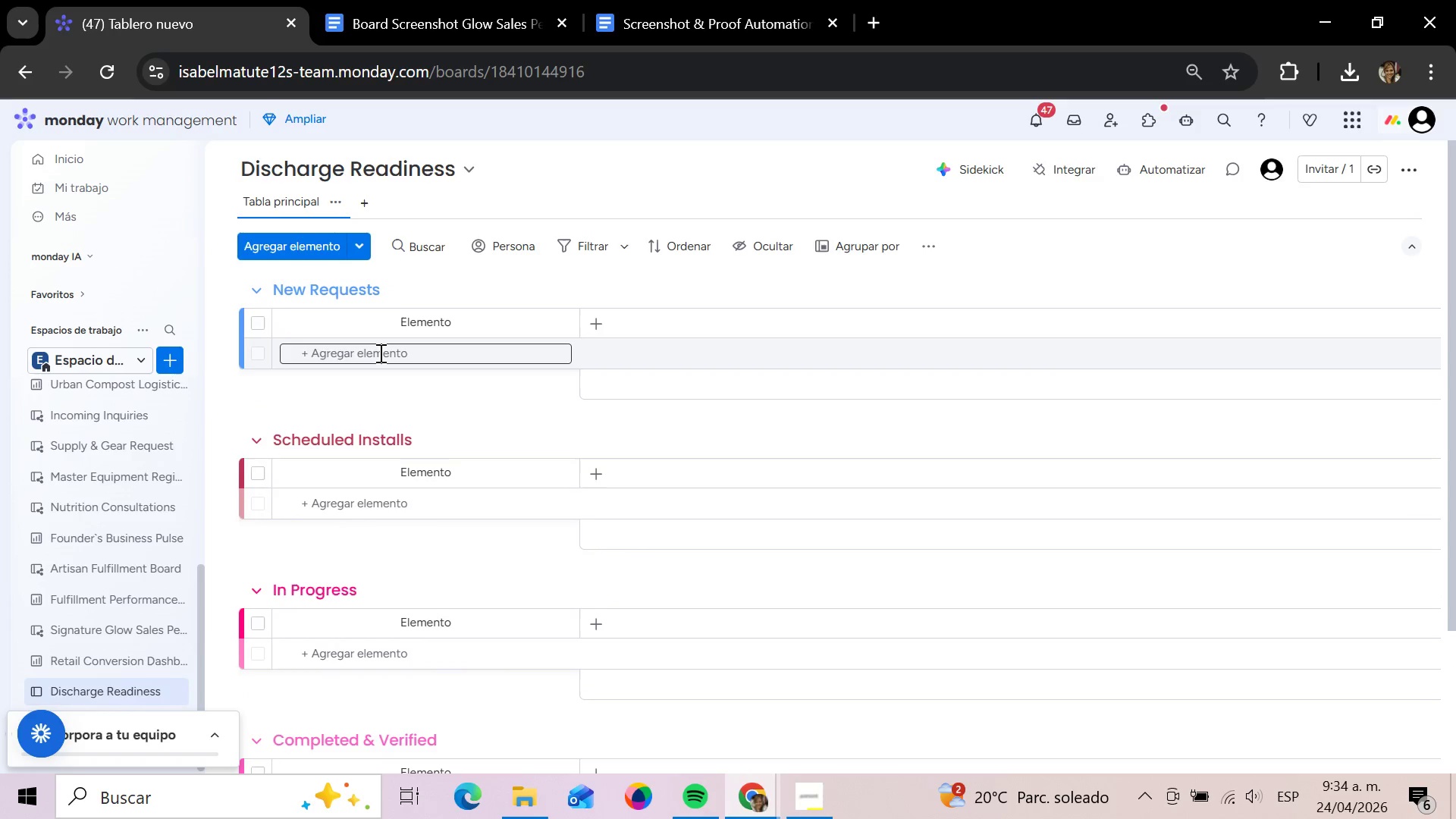 
left_click([379, 353])
 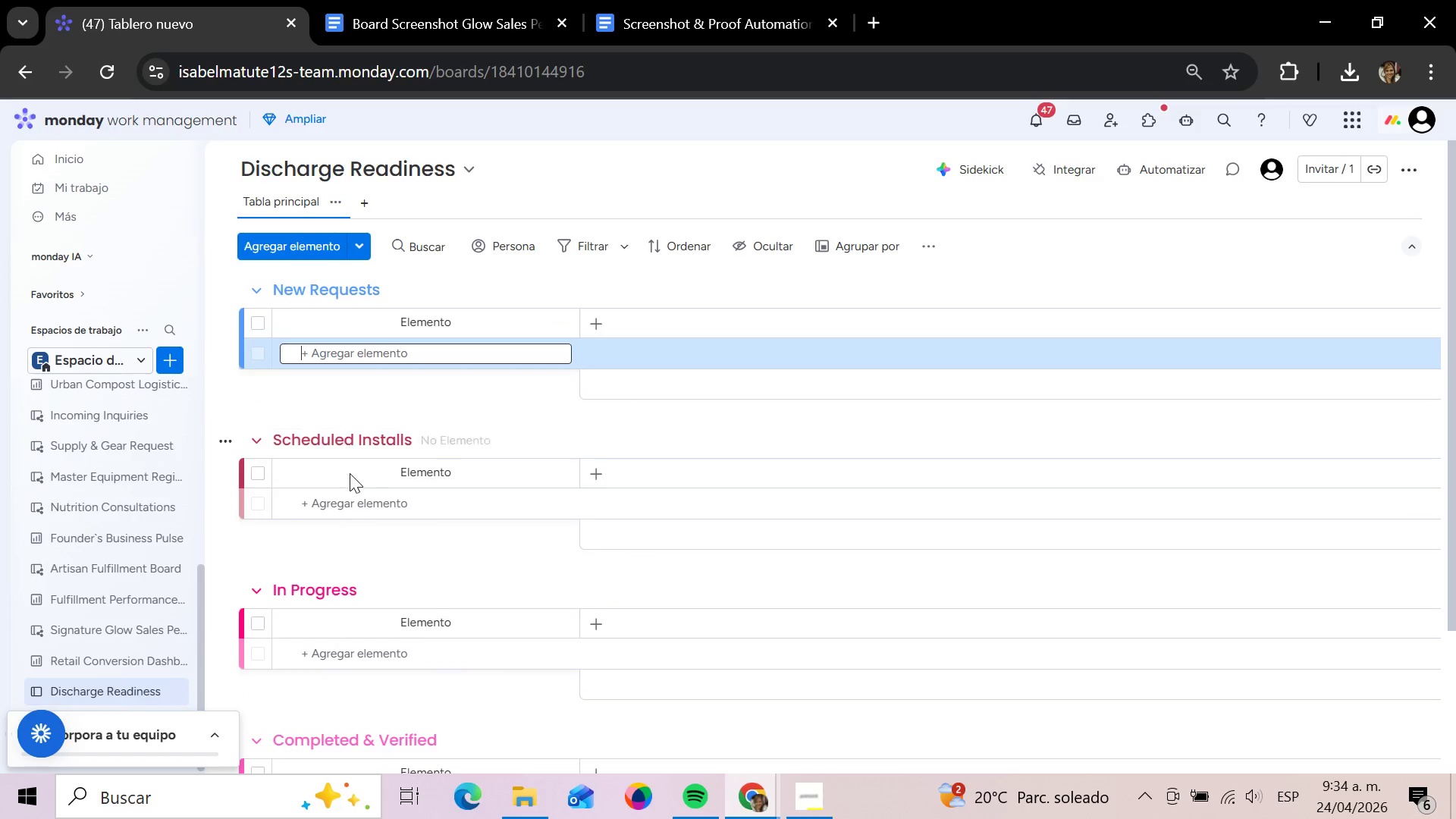 
left_click([355, 444])
 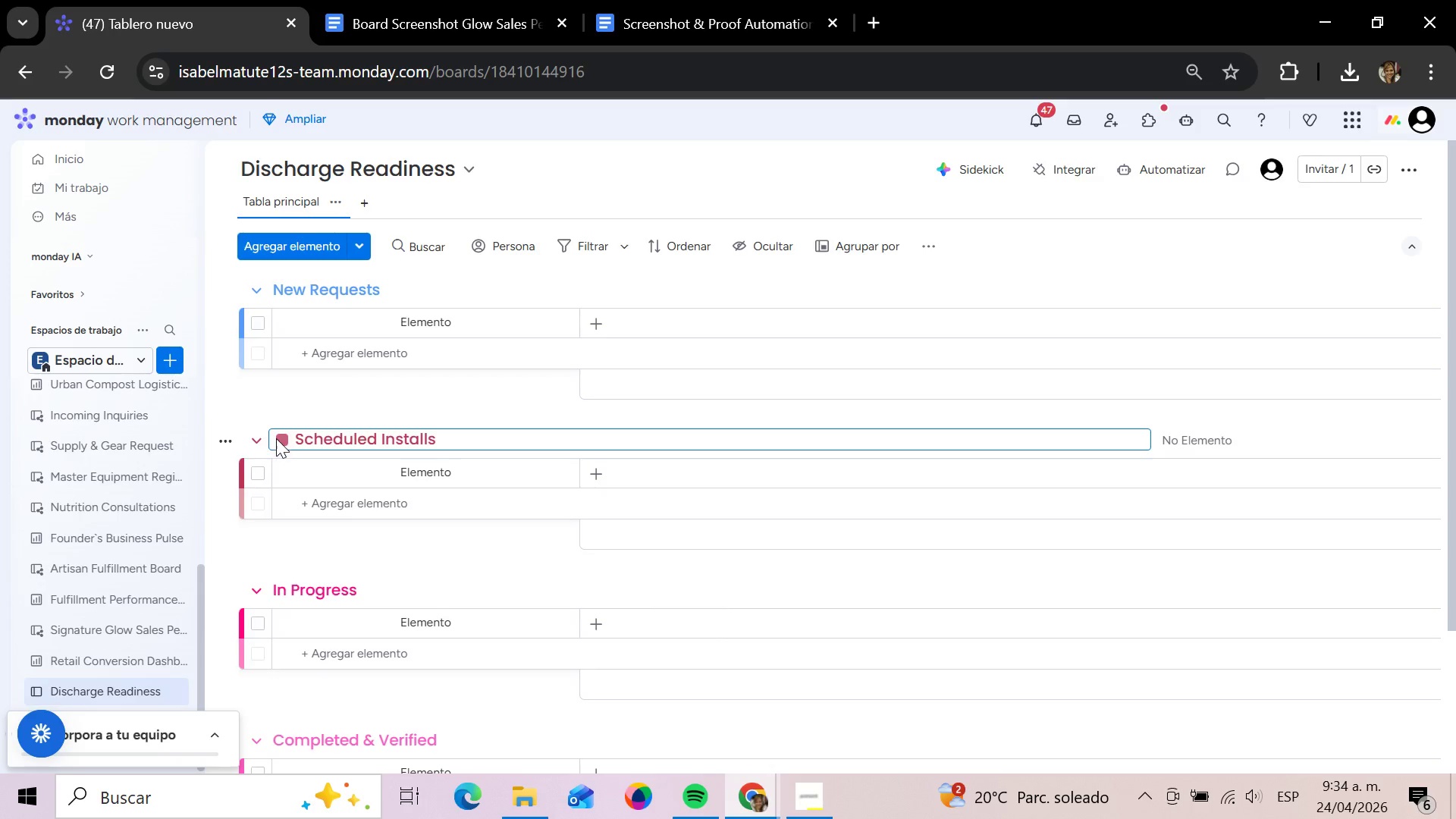 
left_click([277, 438])
 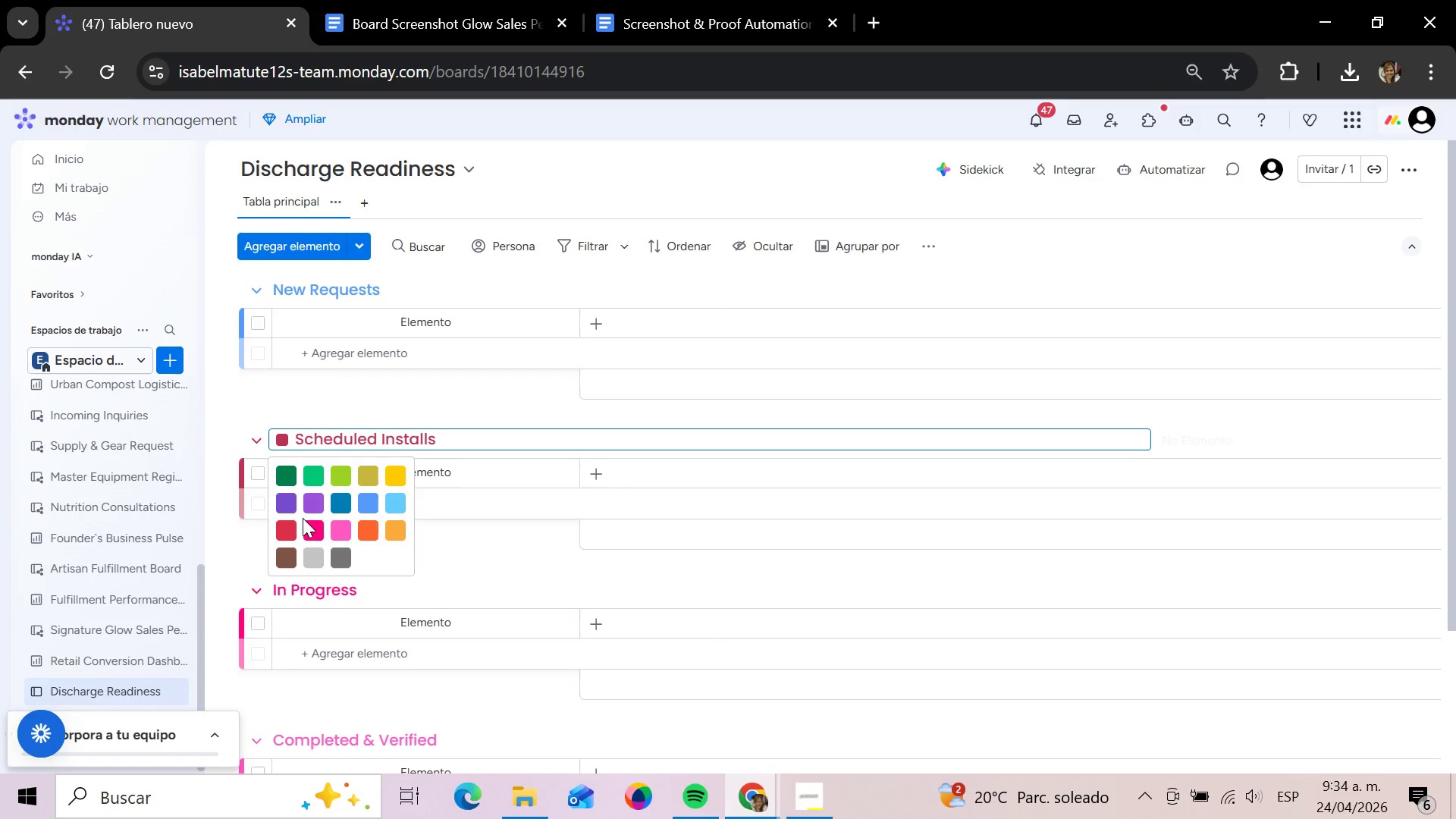 
left_click([314, 510])
 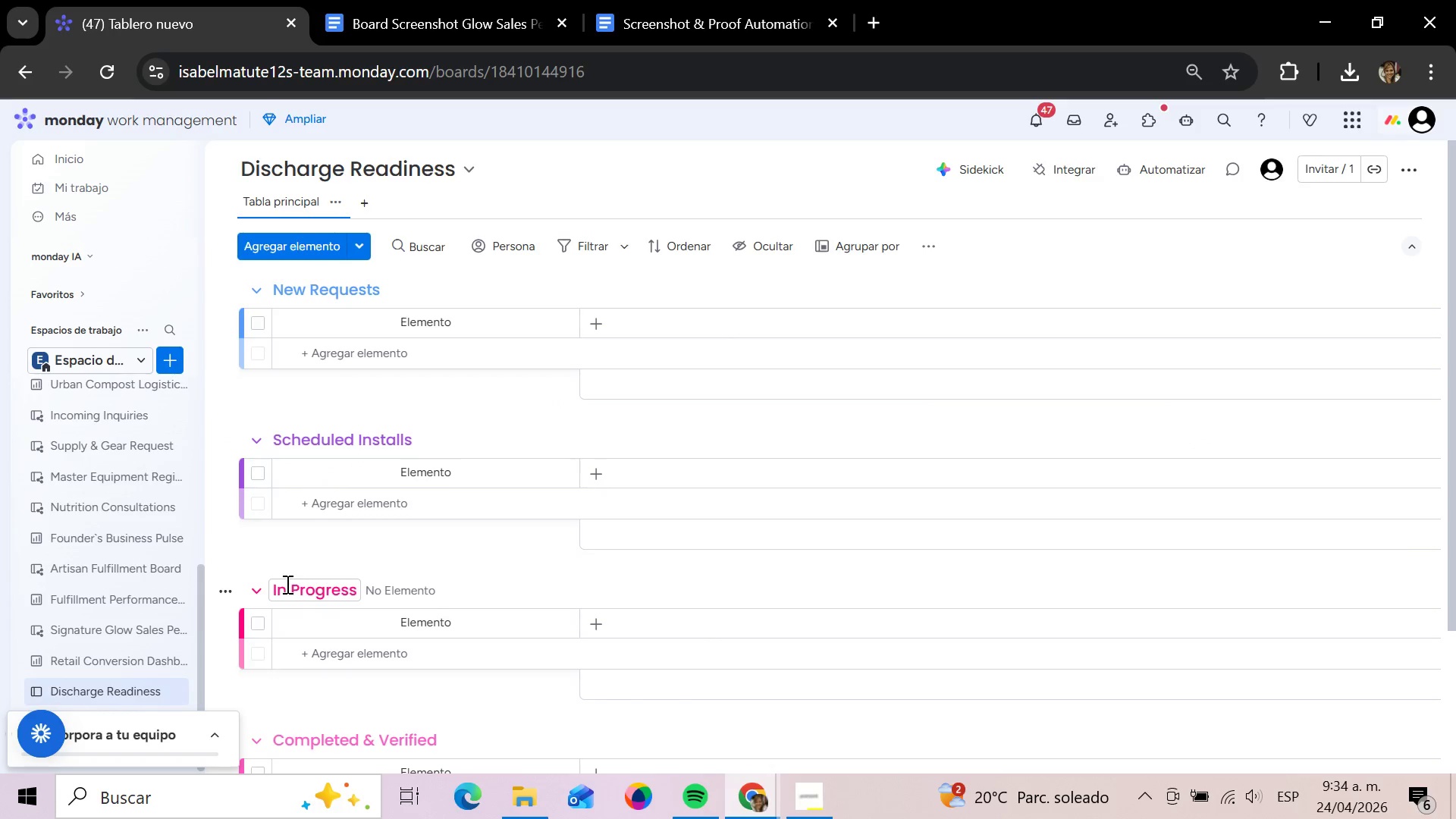 
left_click([286, 584])
 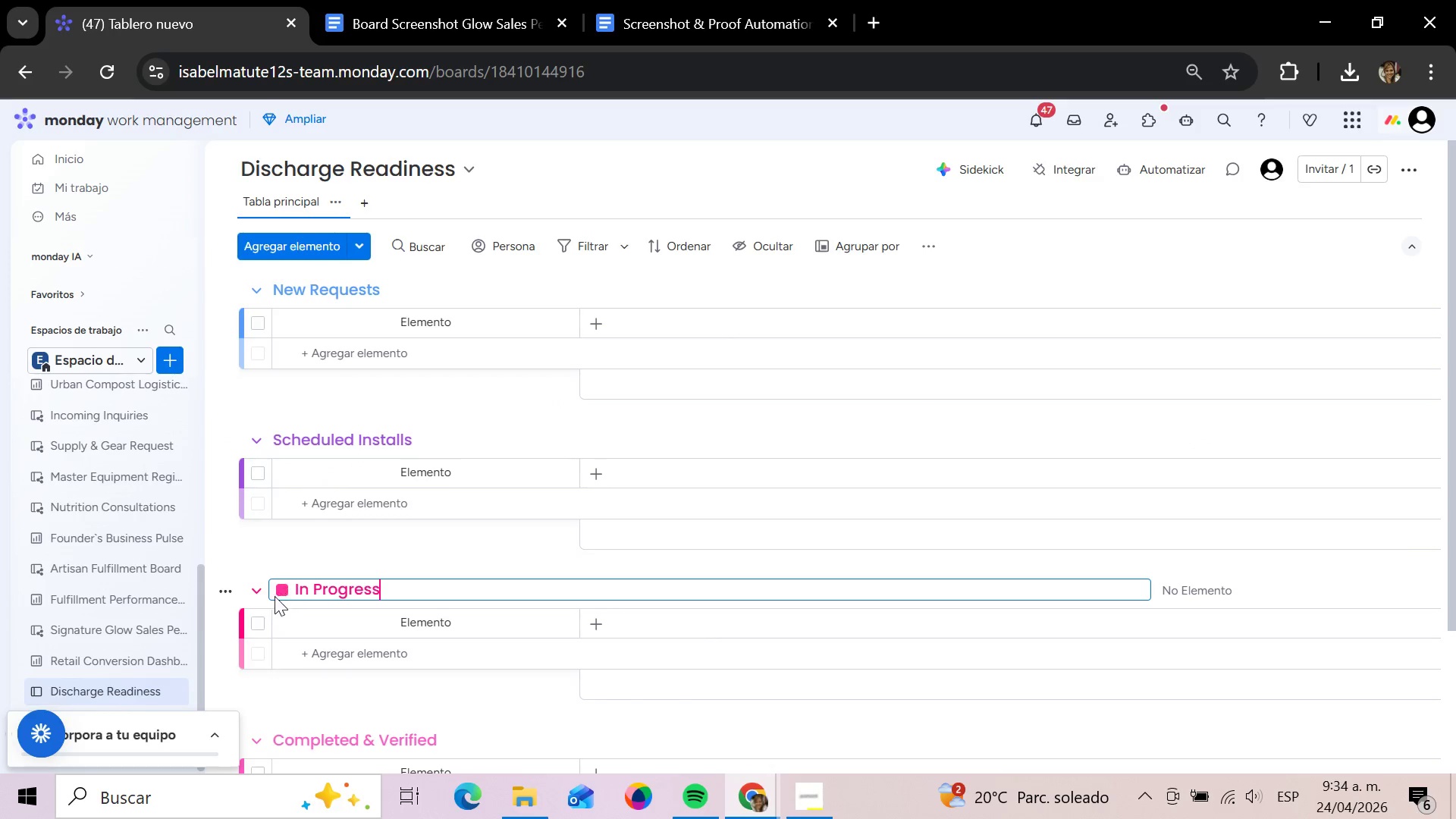 
mouse_move([286, 595])
 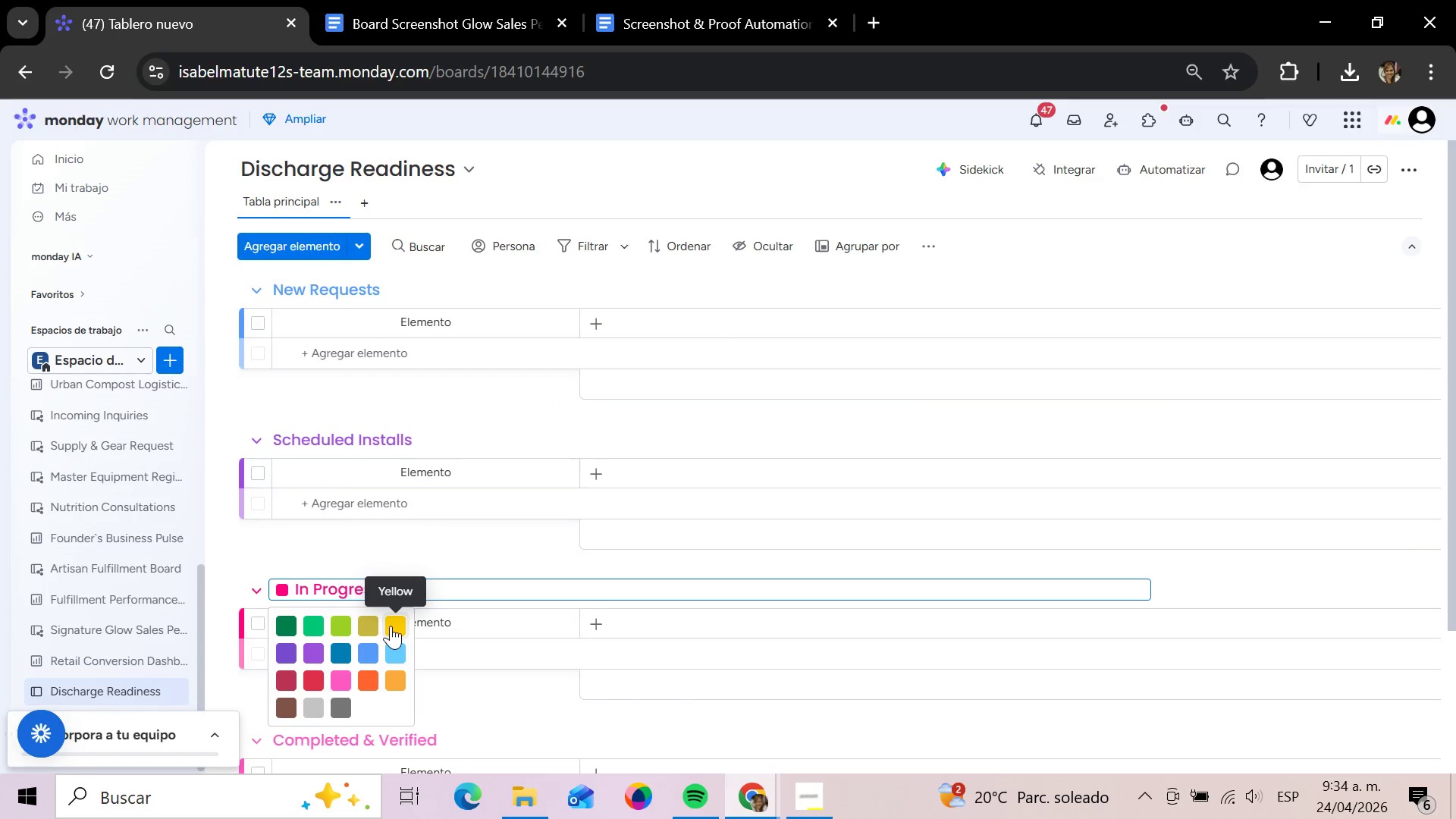 
left_click([391, 626])
 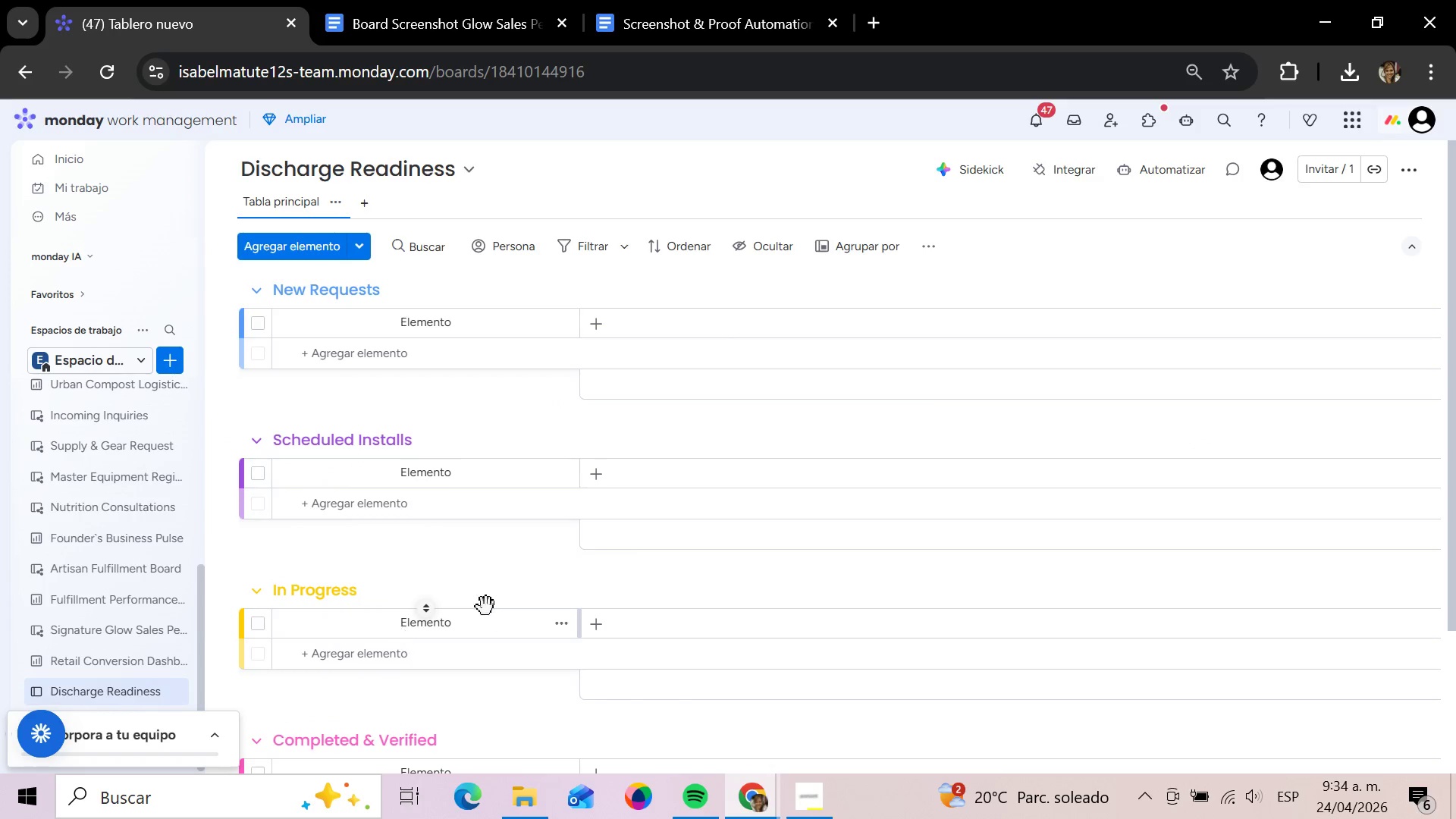 
scroll: coordinate [486, 607], scroll_direction: down, amount: 1.0
 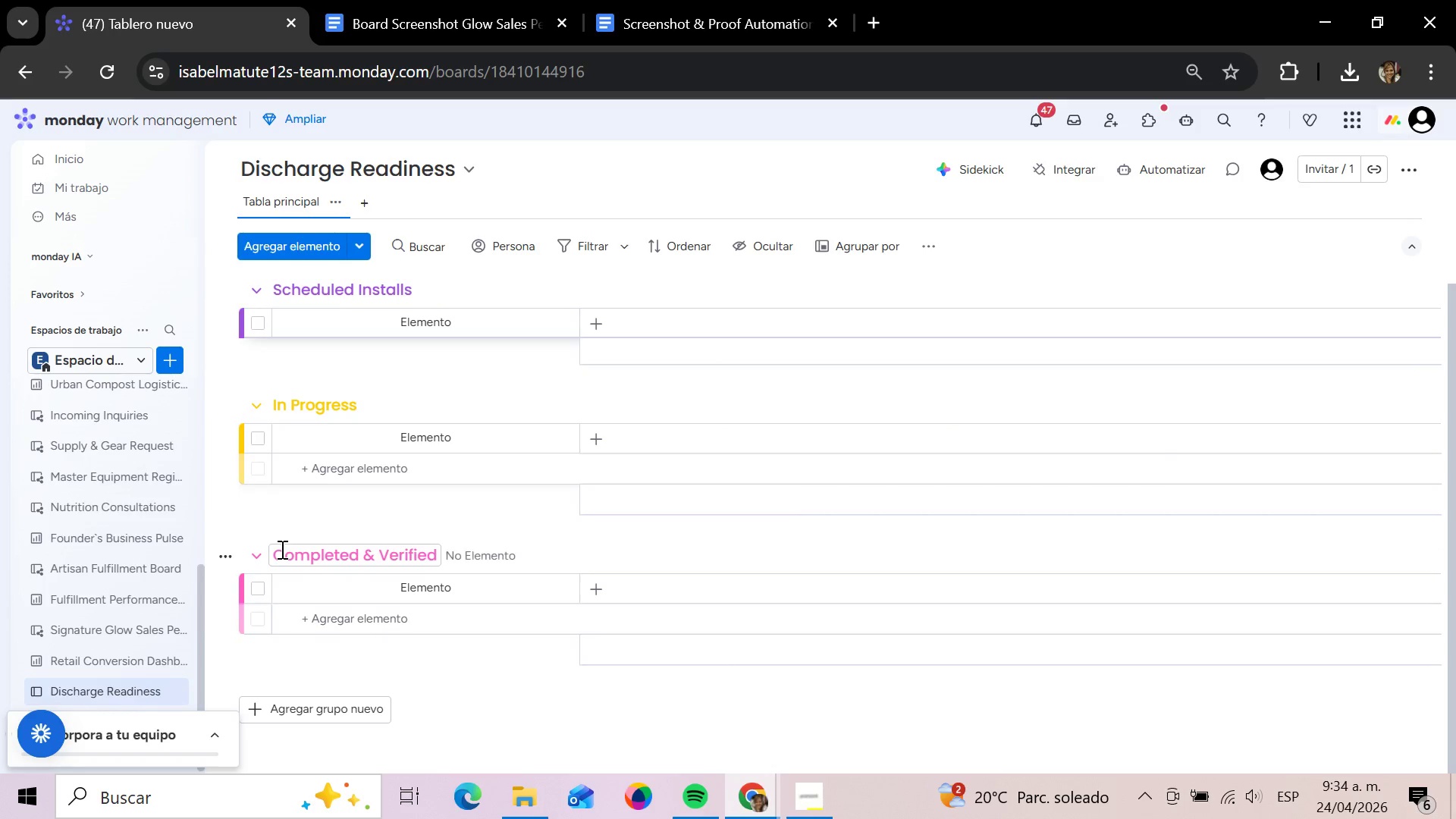 
left_click([281, 549])
 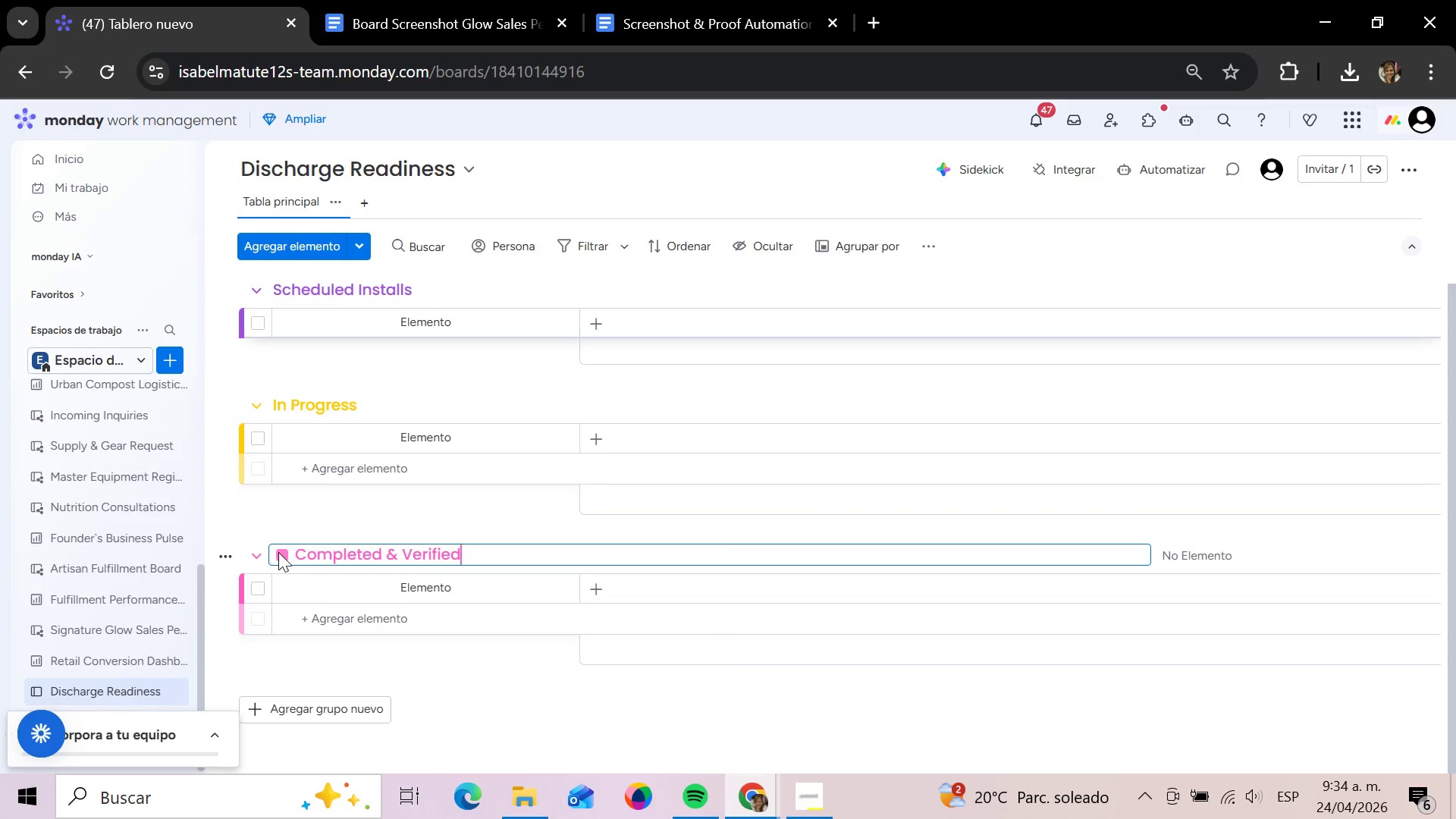 
left_click([278, 552])
 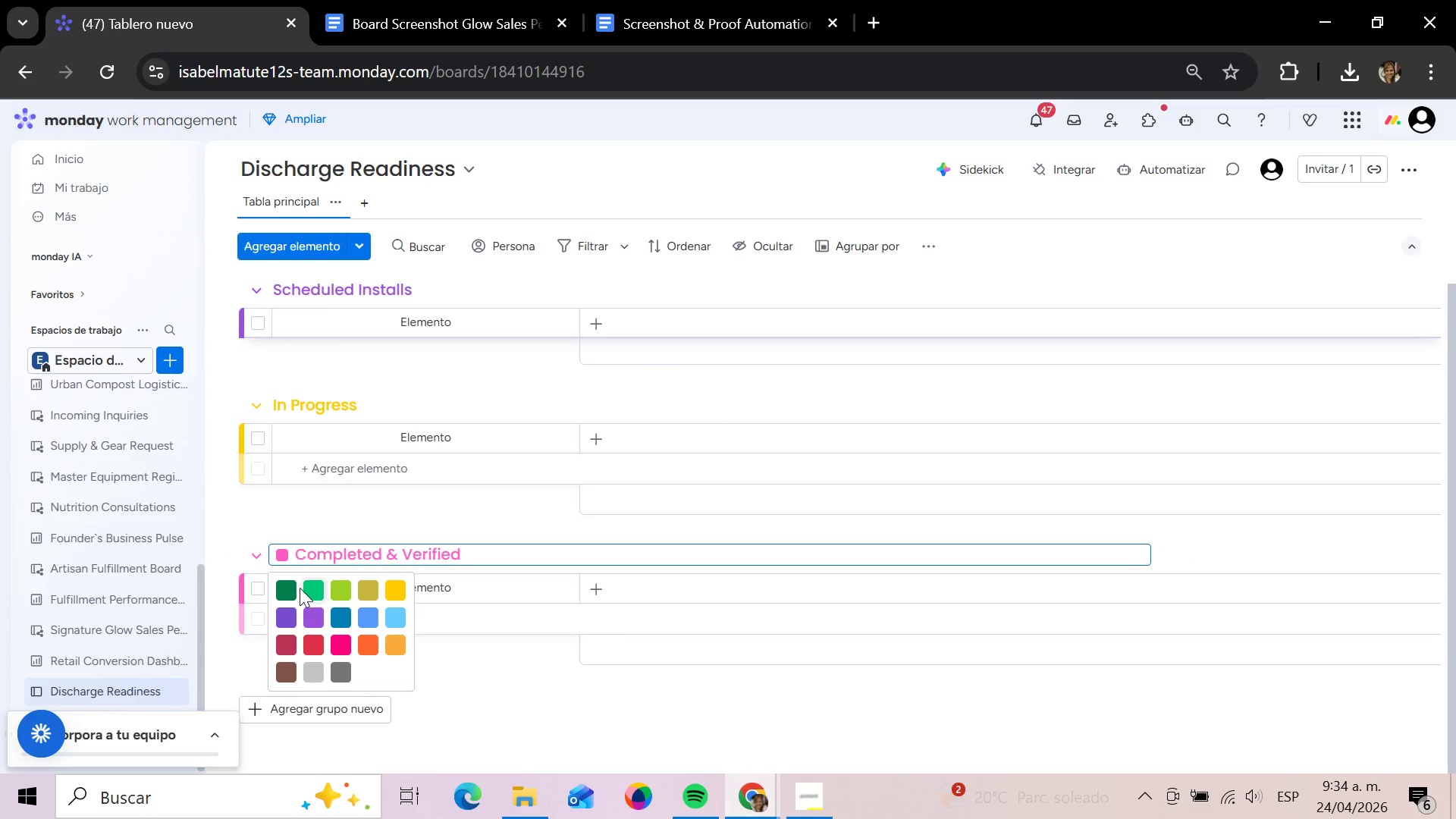 
left_click([291, 588])
 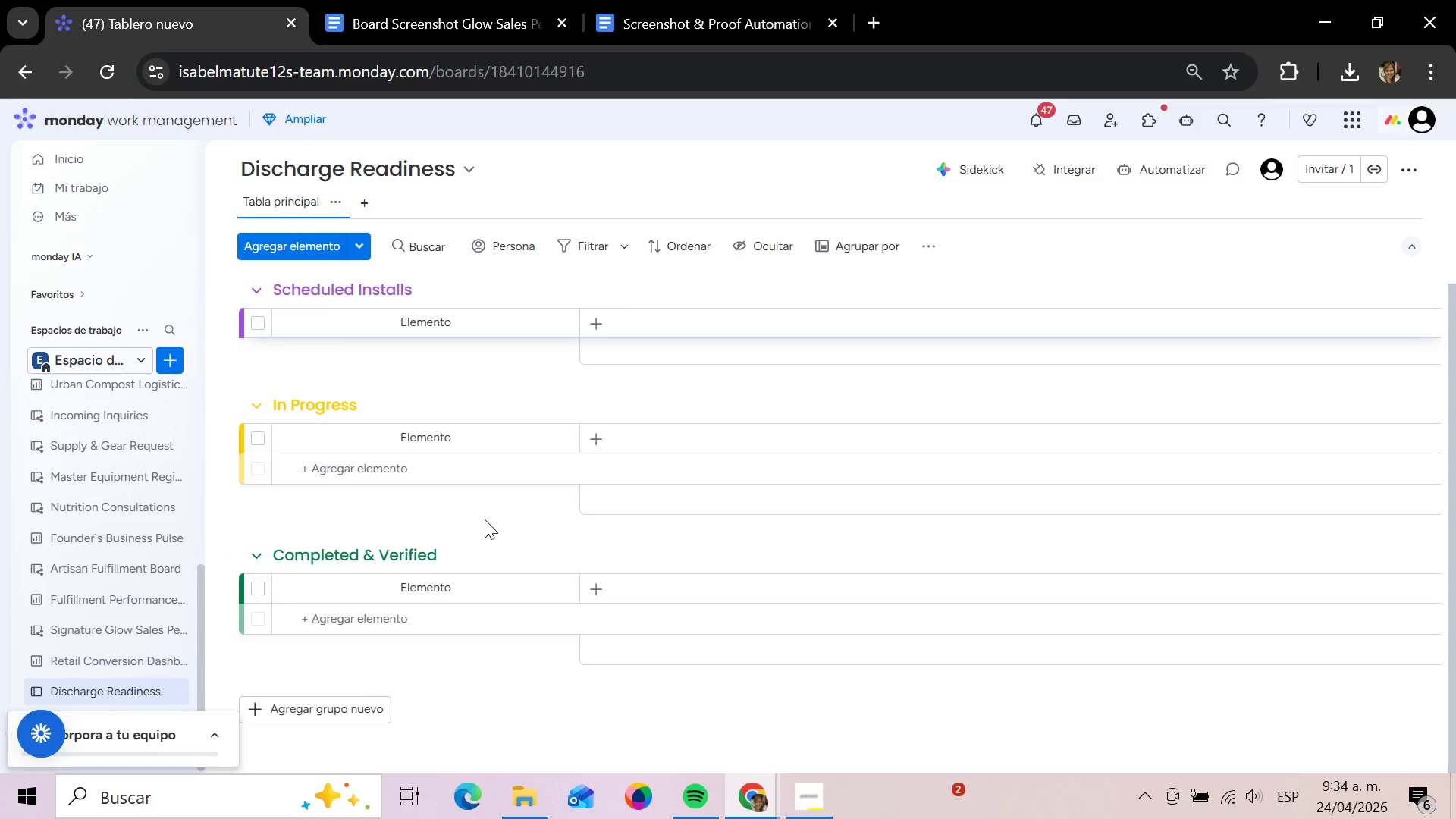 
left_click([485, 519])
 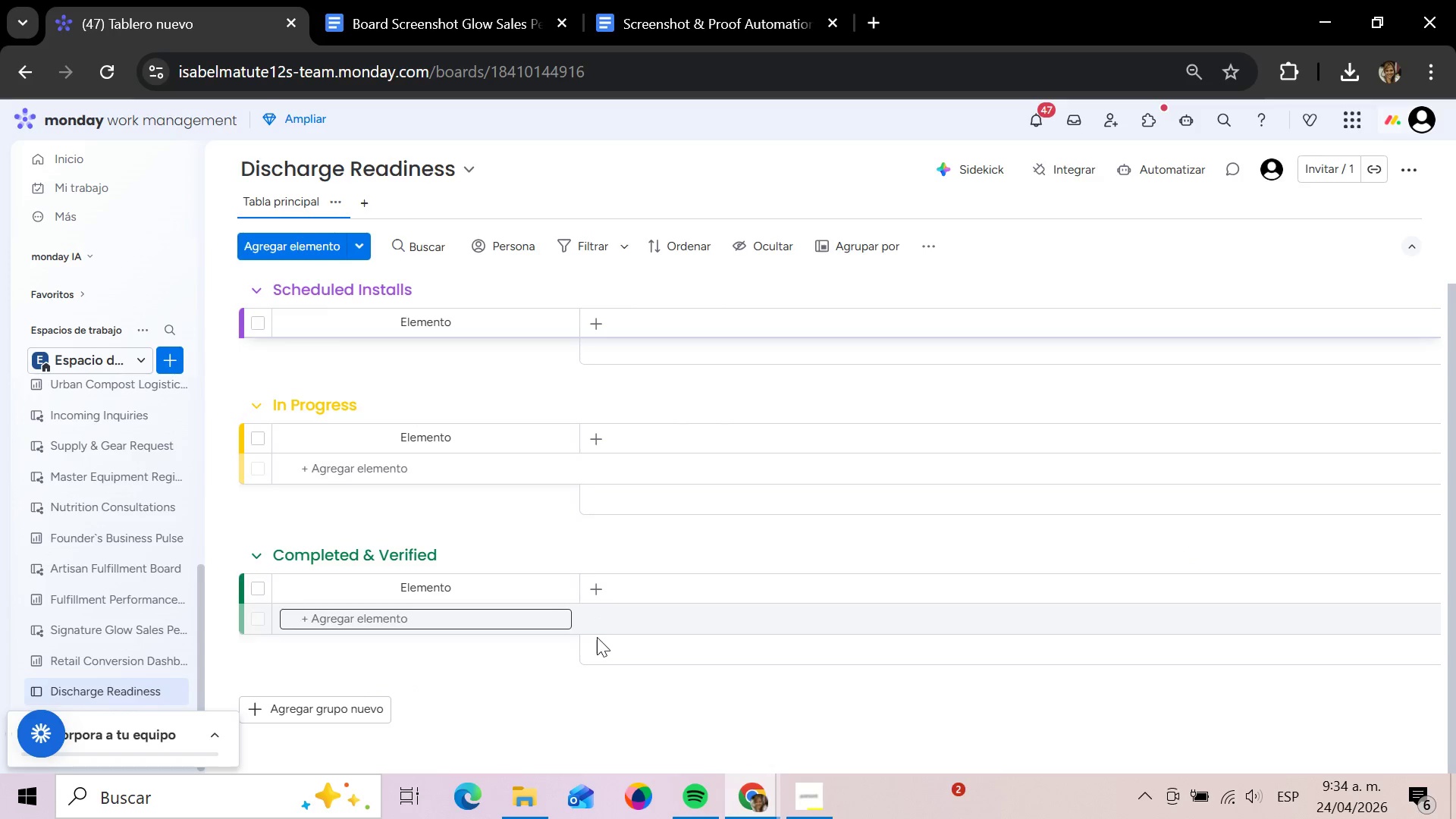 
scroll: coordinate [597, 637], scroll_direction: none, amount: 0.0
 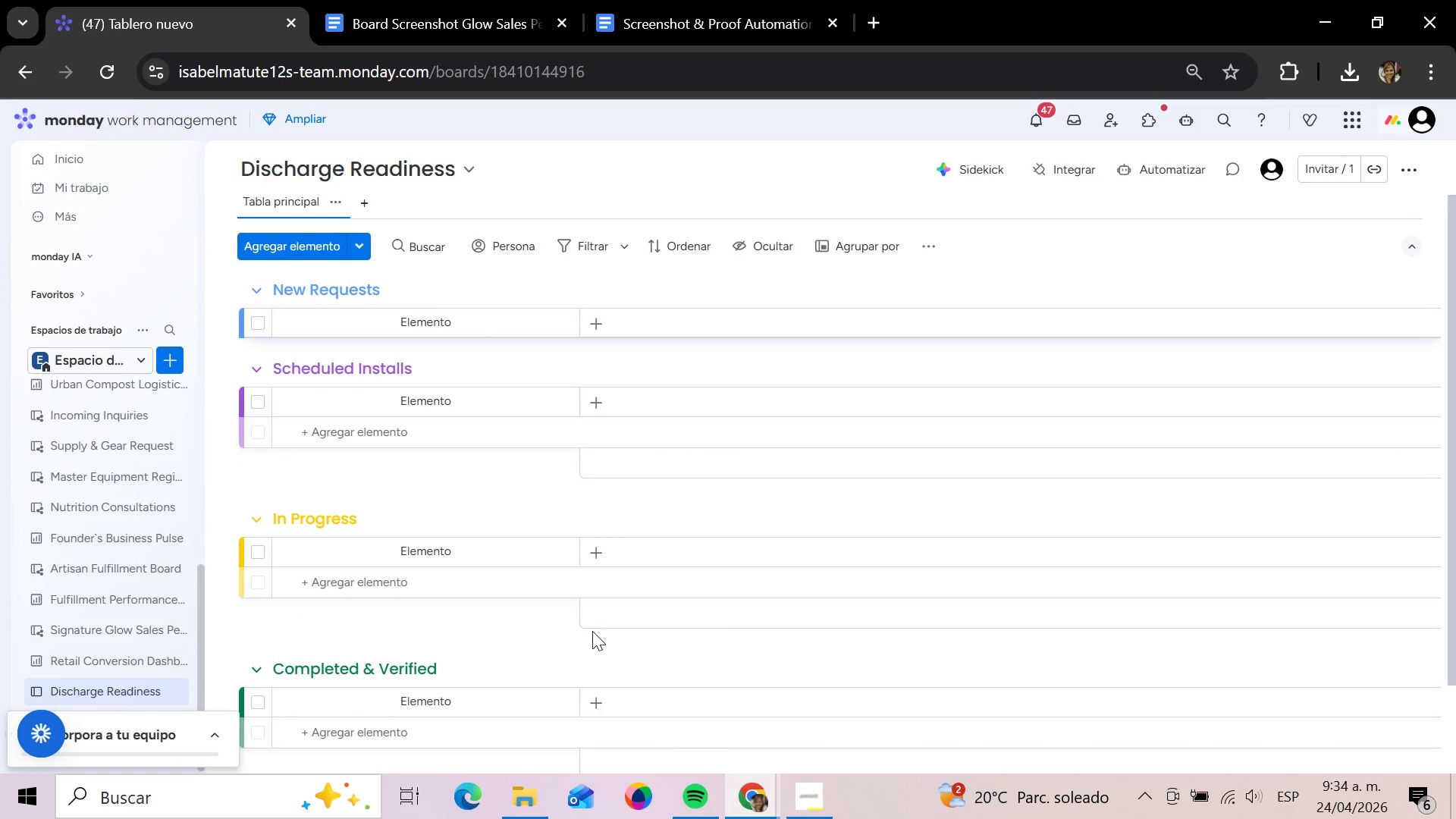 
scroll: coordinate [425, 344], scroll_direction: up, amount: 6.0
 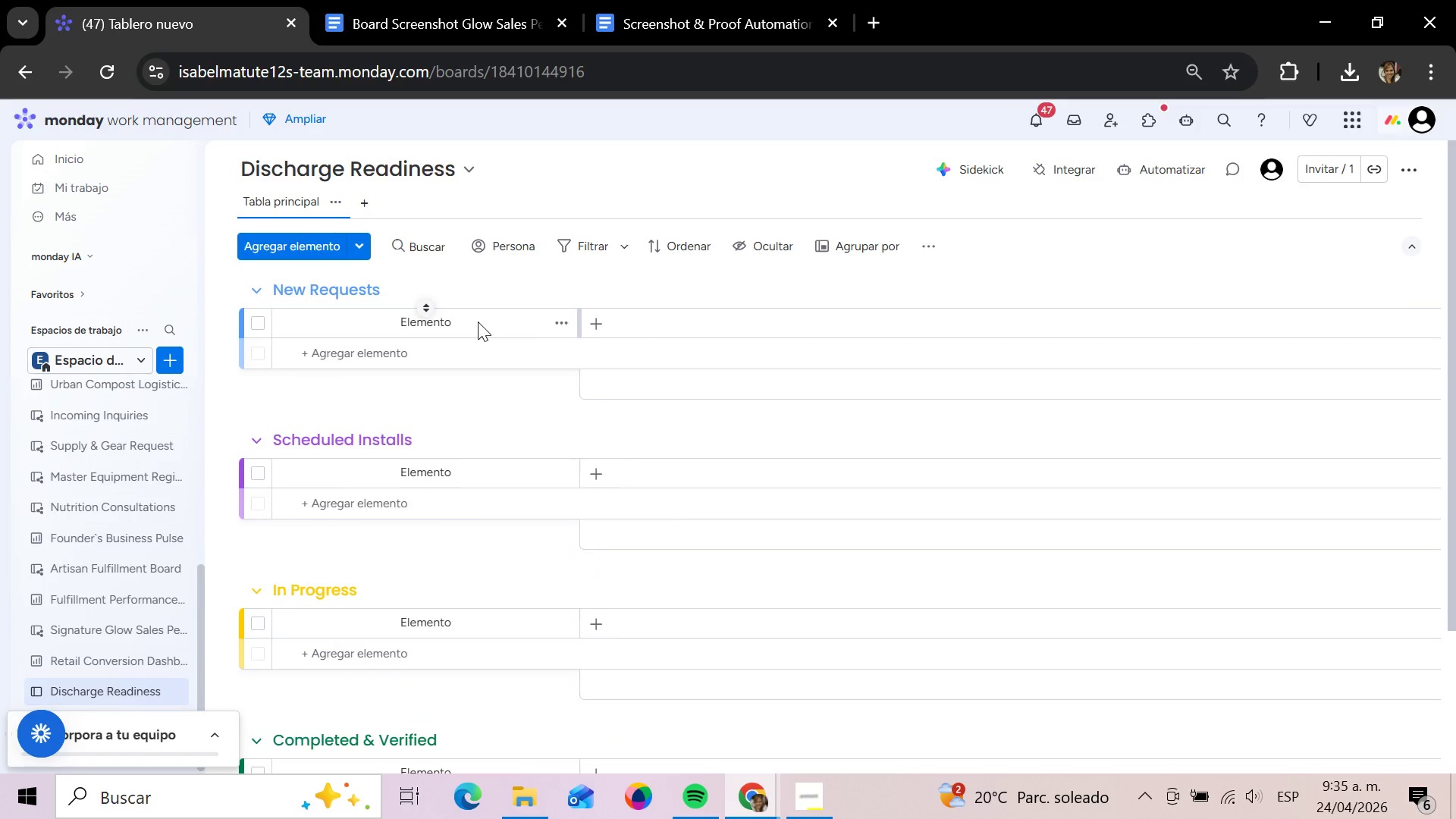 
left_click([478, 322])
 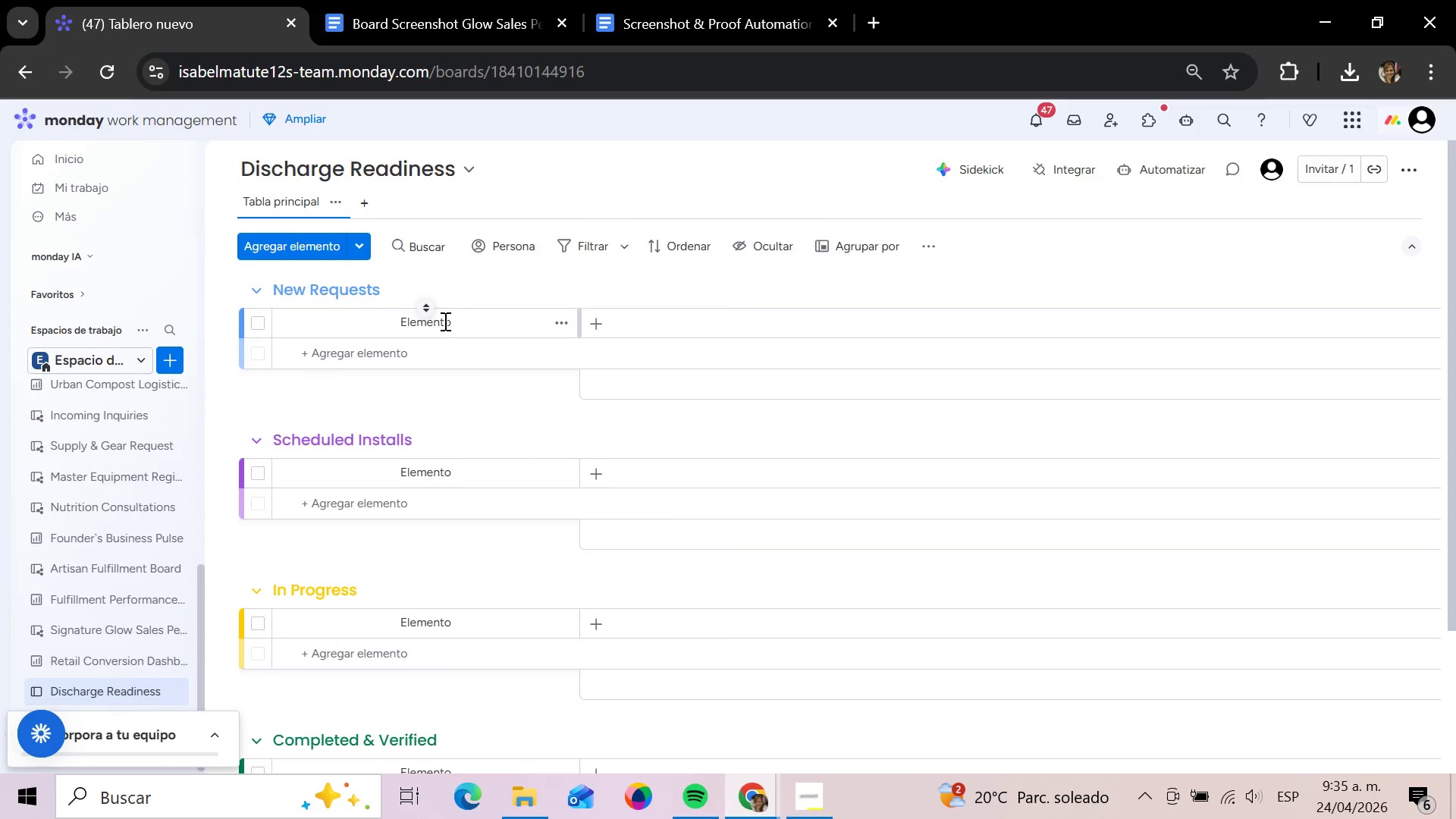 
left_click([443, 321])
 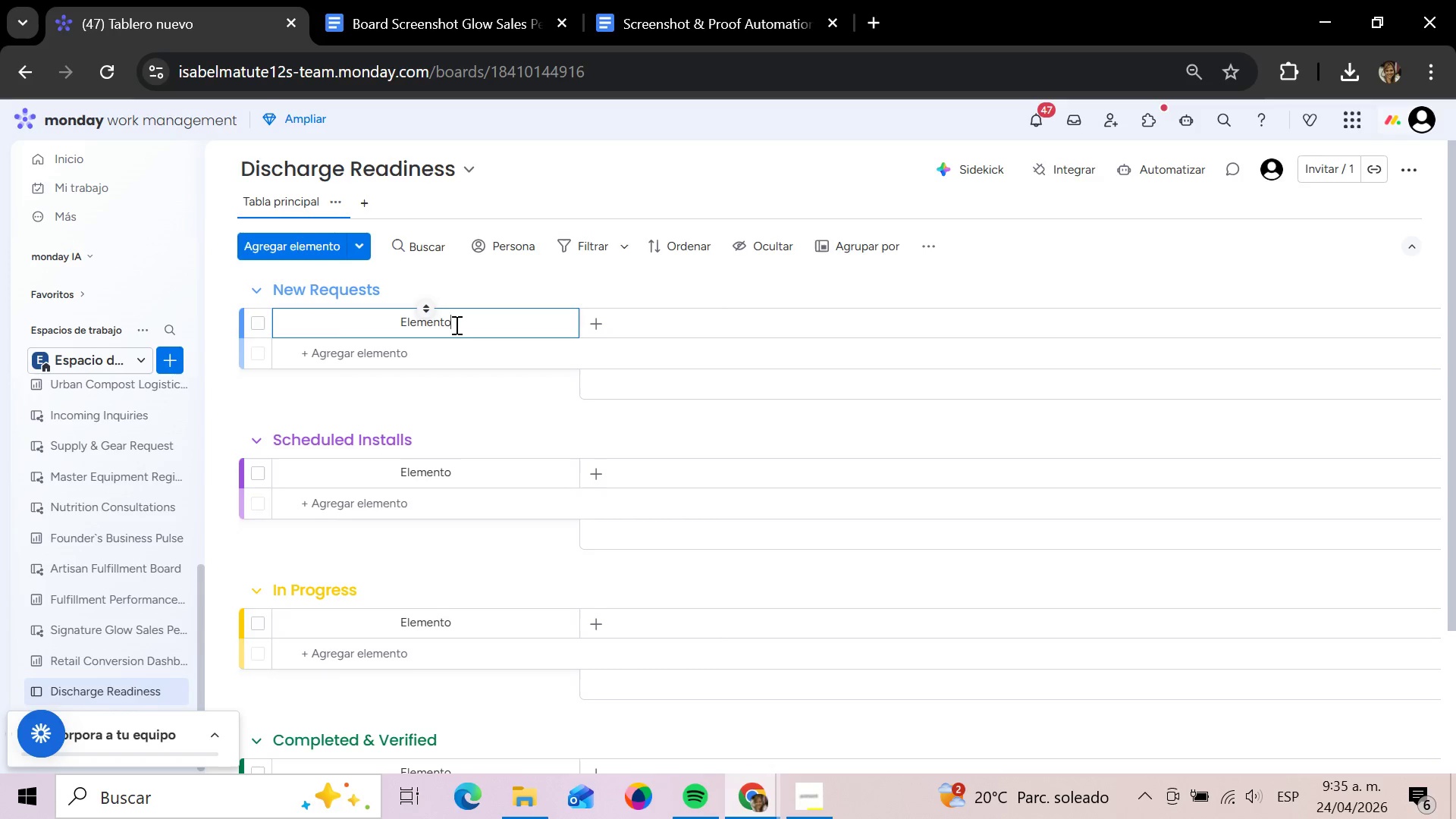 
hold_key(key=Backspace, duration=1.31)
 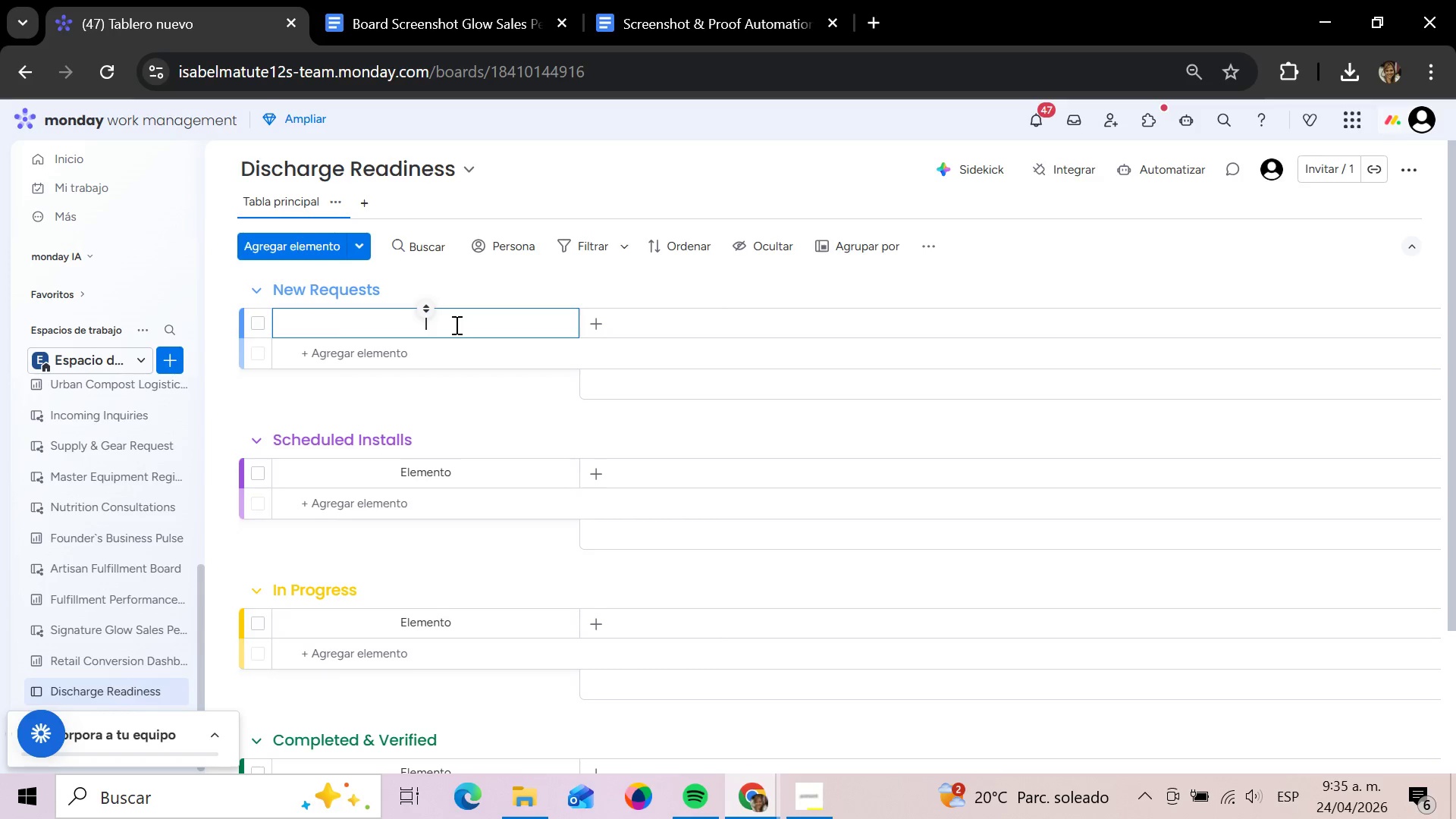 
type(Inas)
key(Backspace)
key(Backspace)
type(stall TAS)
key(Backspace)
key(Backspace)
type(ask)
 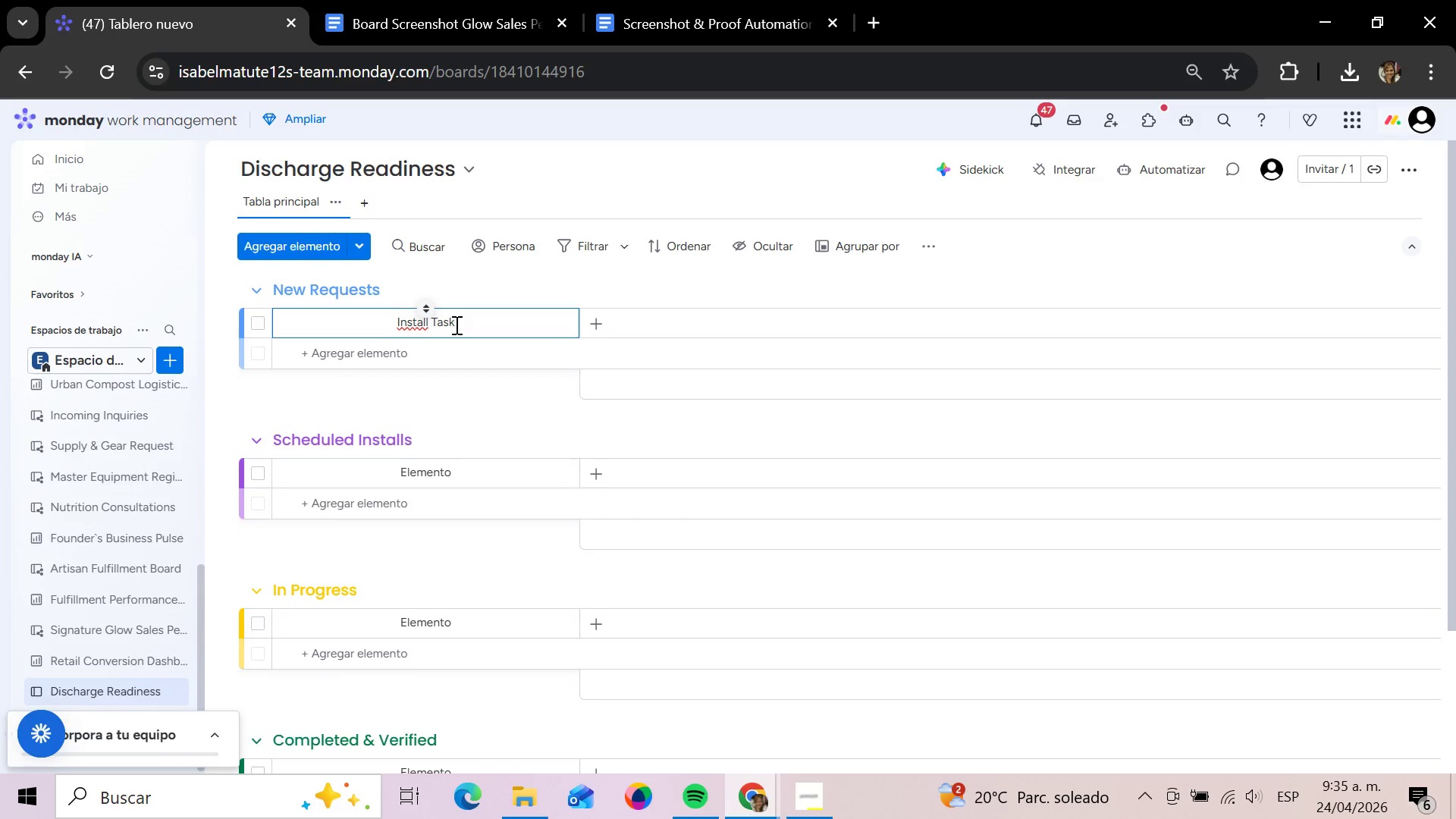 
key(Enter)
 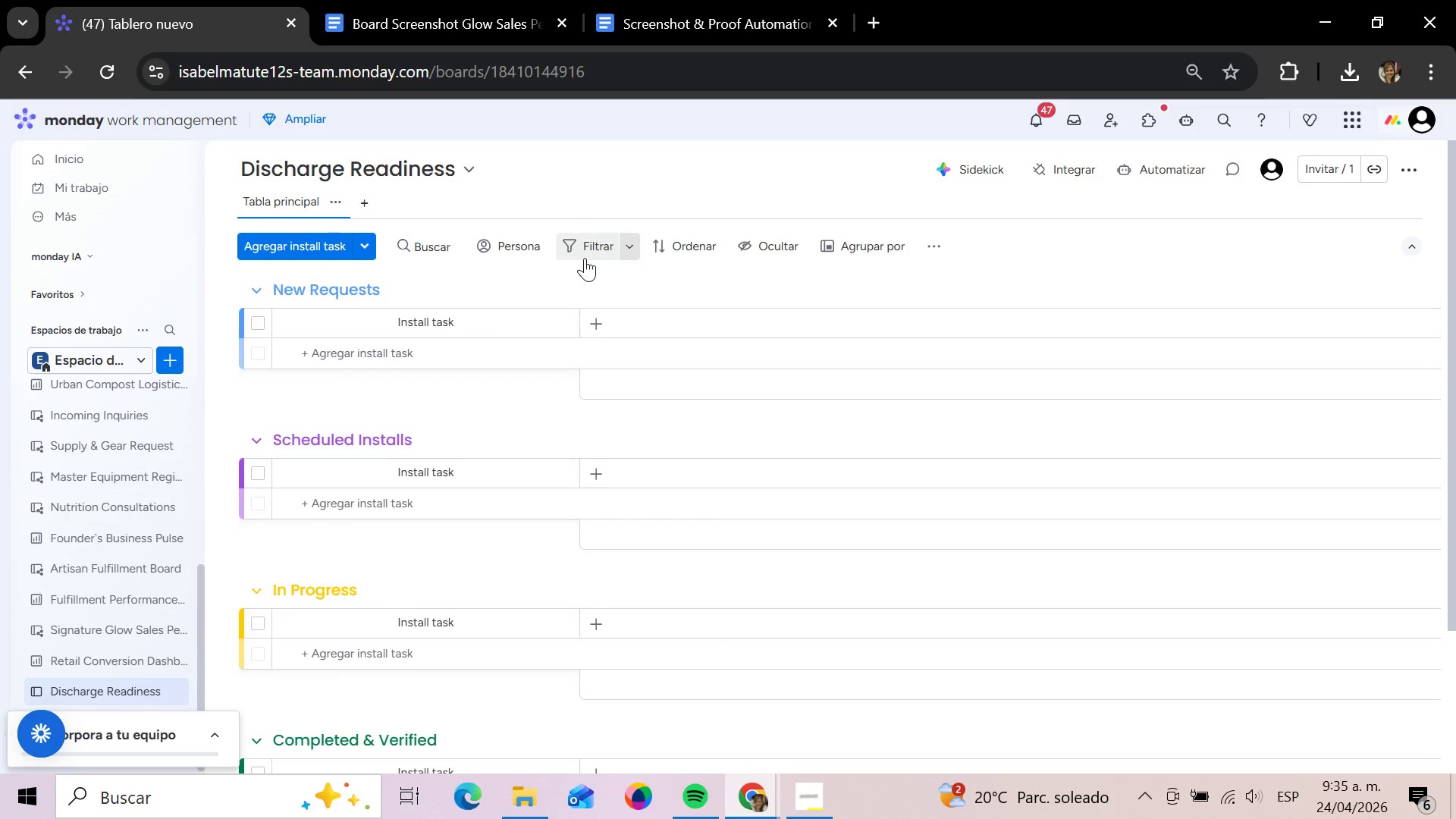 
left_click([596, 328])
 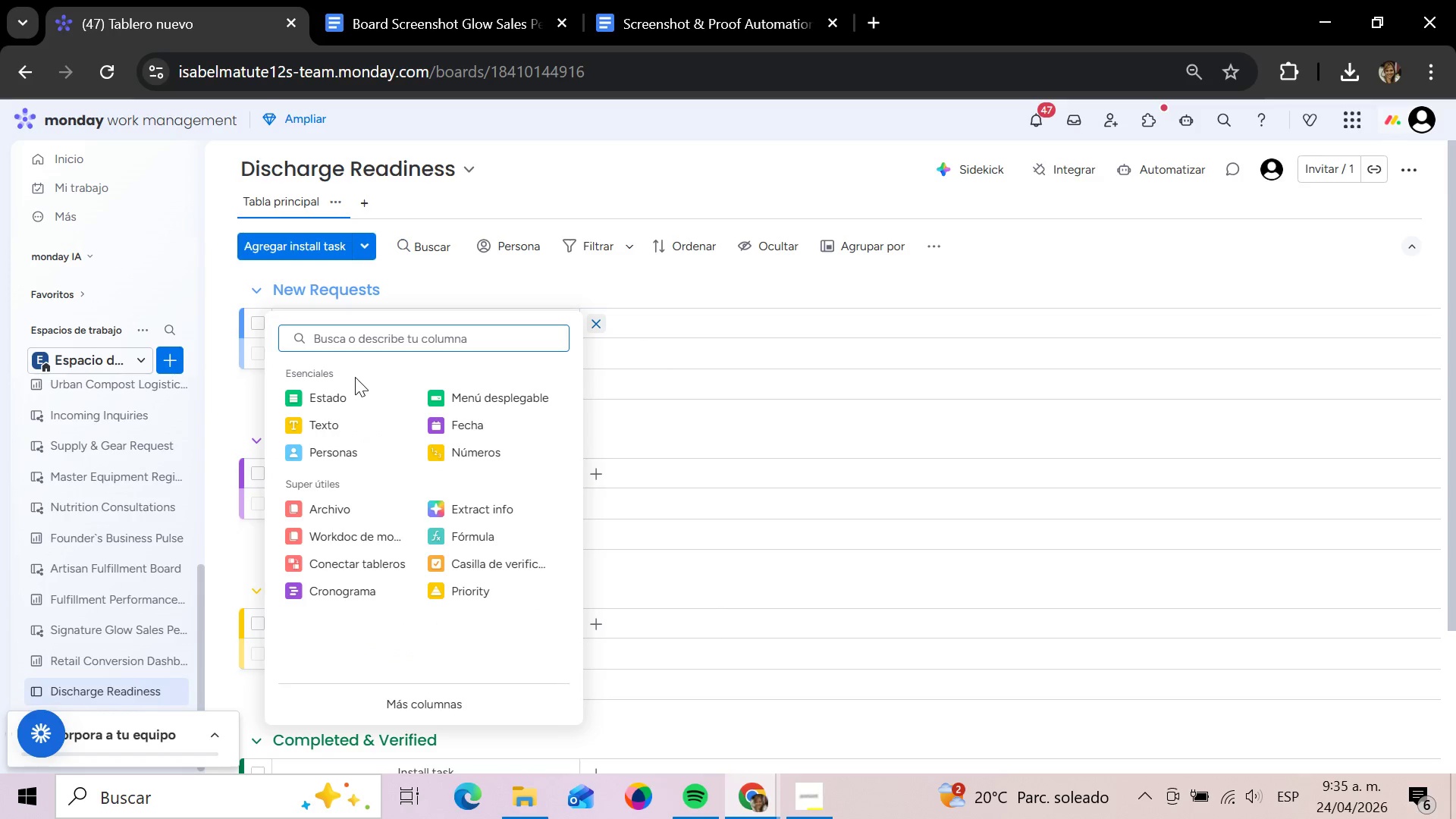 
left_click([347, 389])
 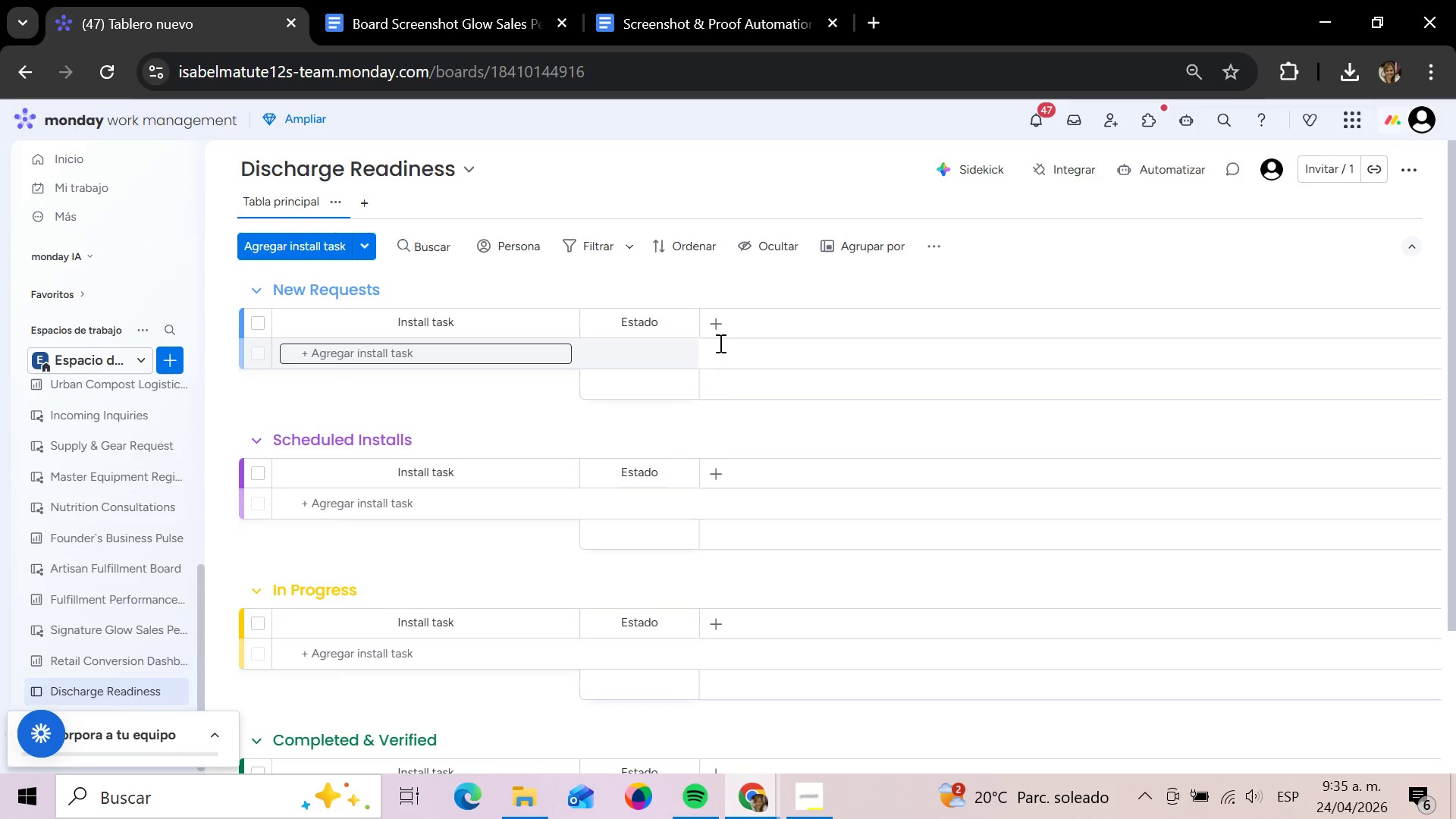 
left_click([717, 330])
 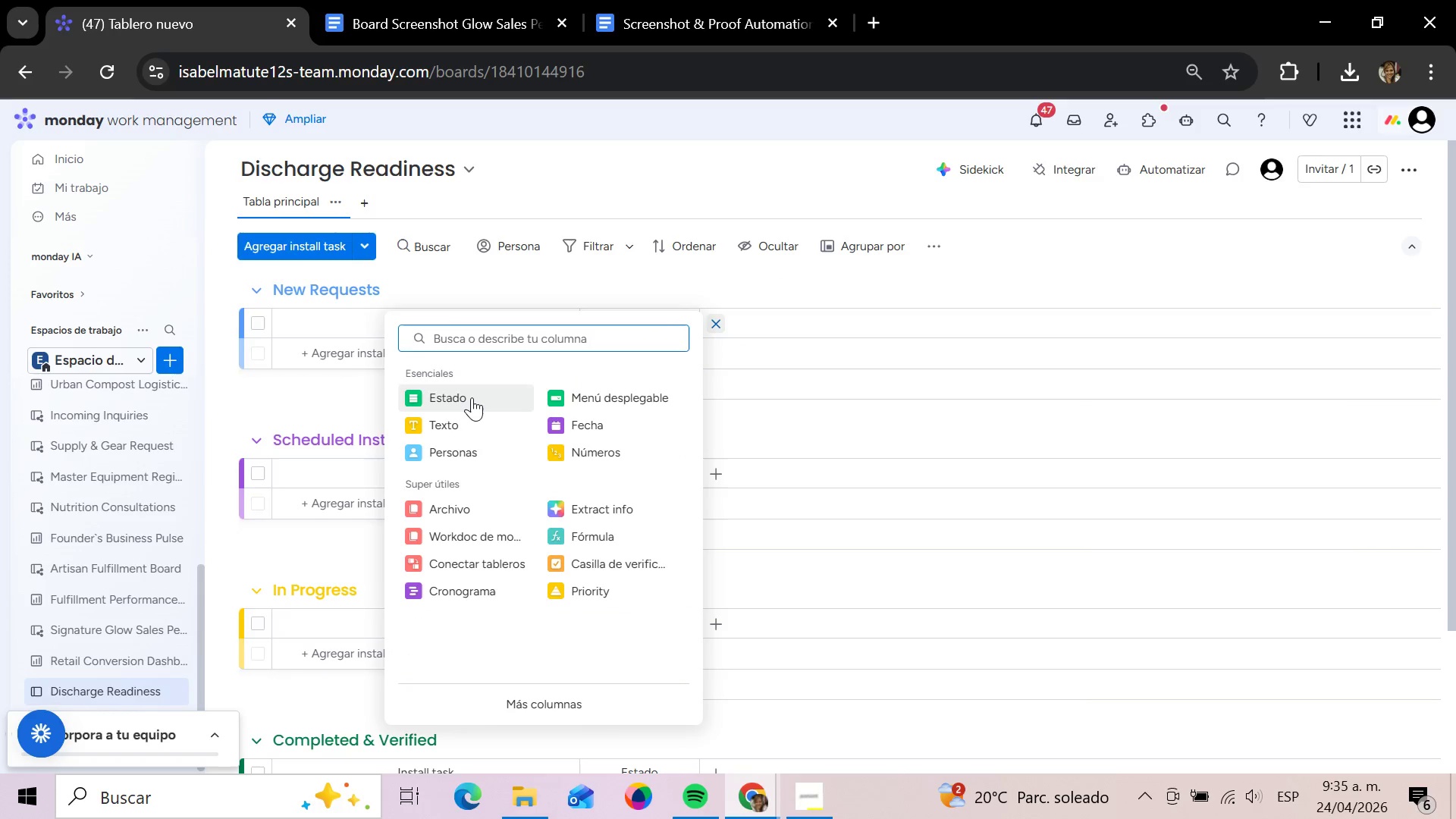 
left_click([472, 397])
 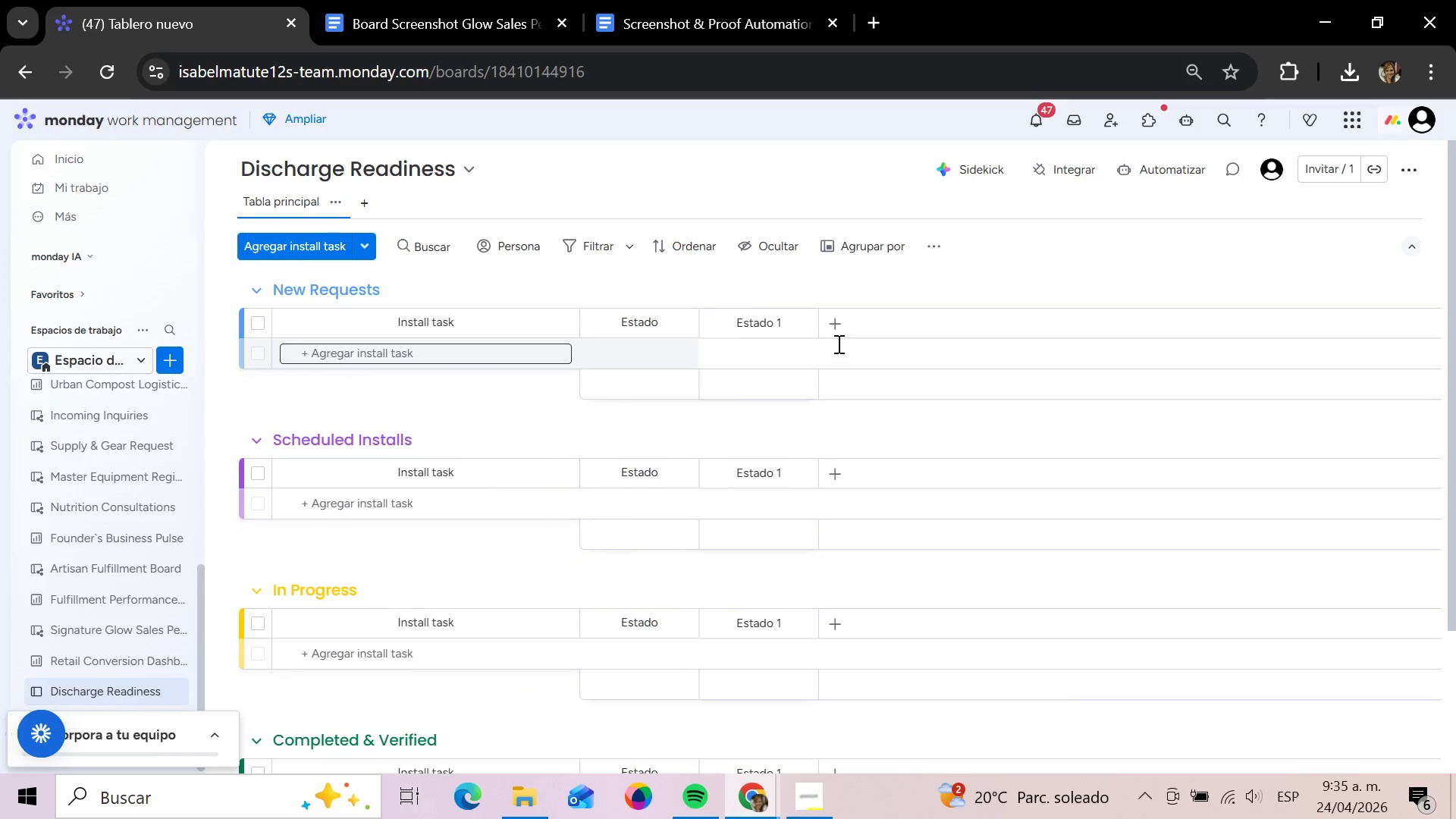 
left_click([835, 328])
 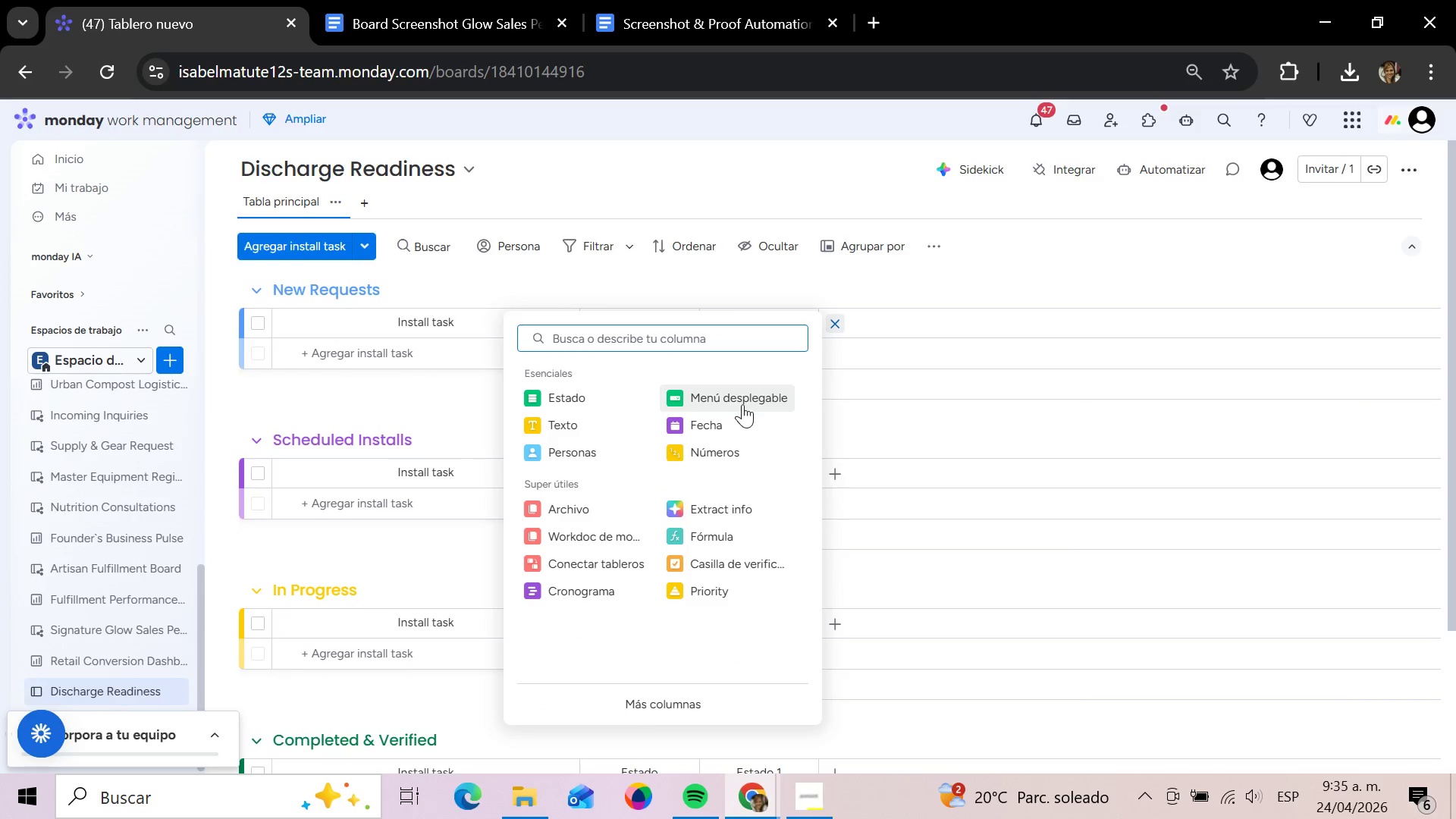 
left_click([747, 398])
 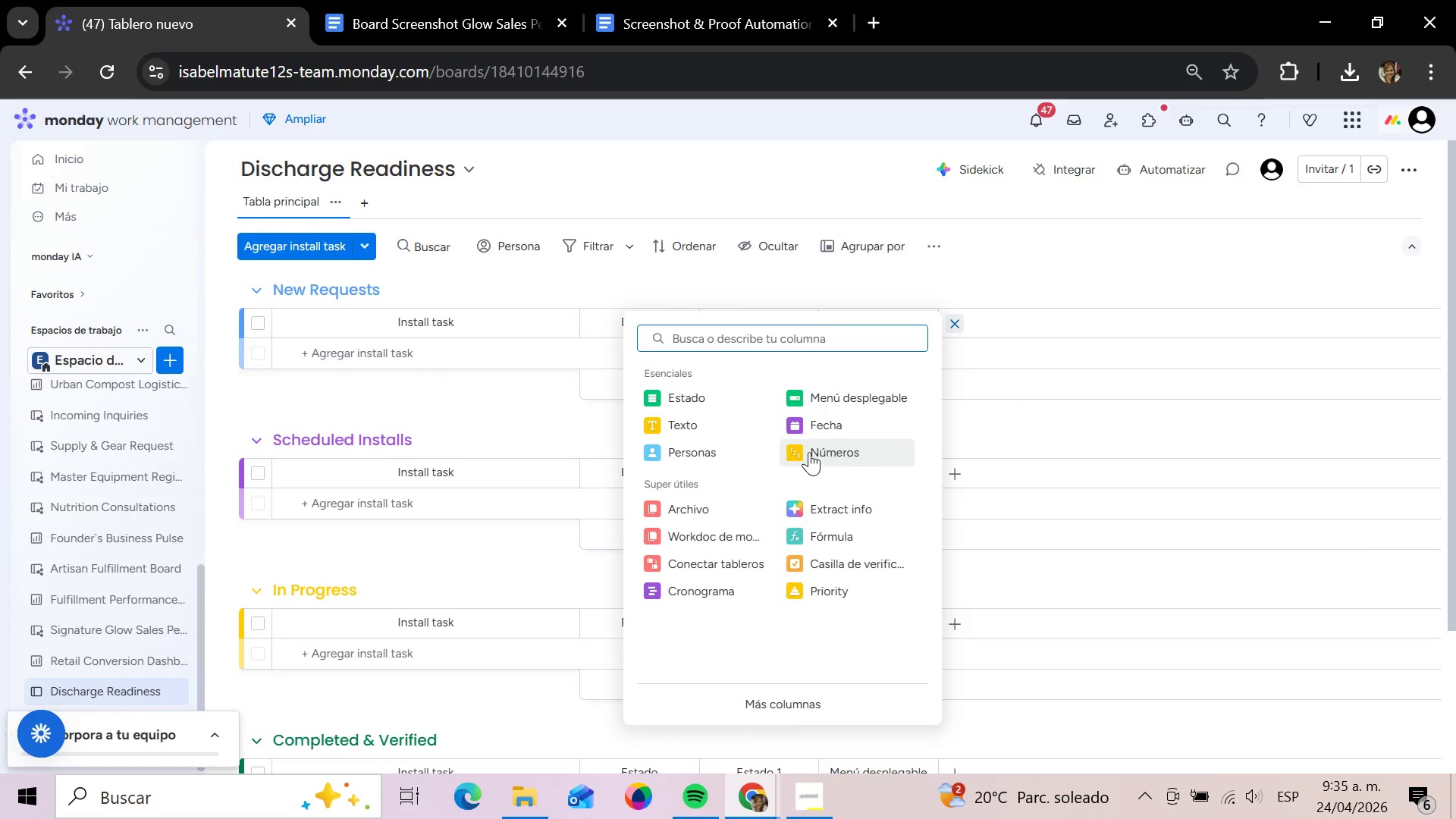 
left_click([711, 454])
 